 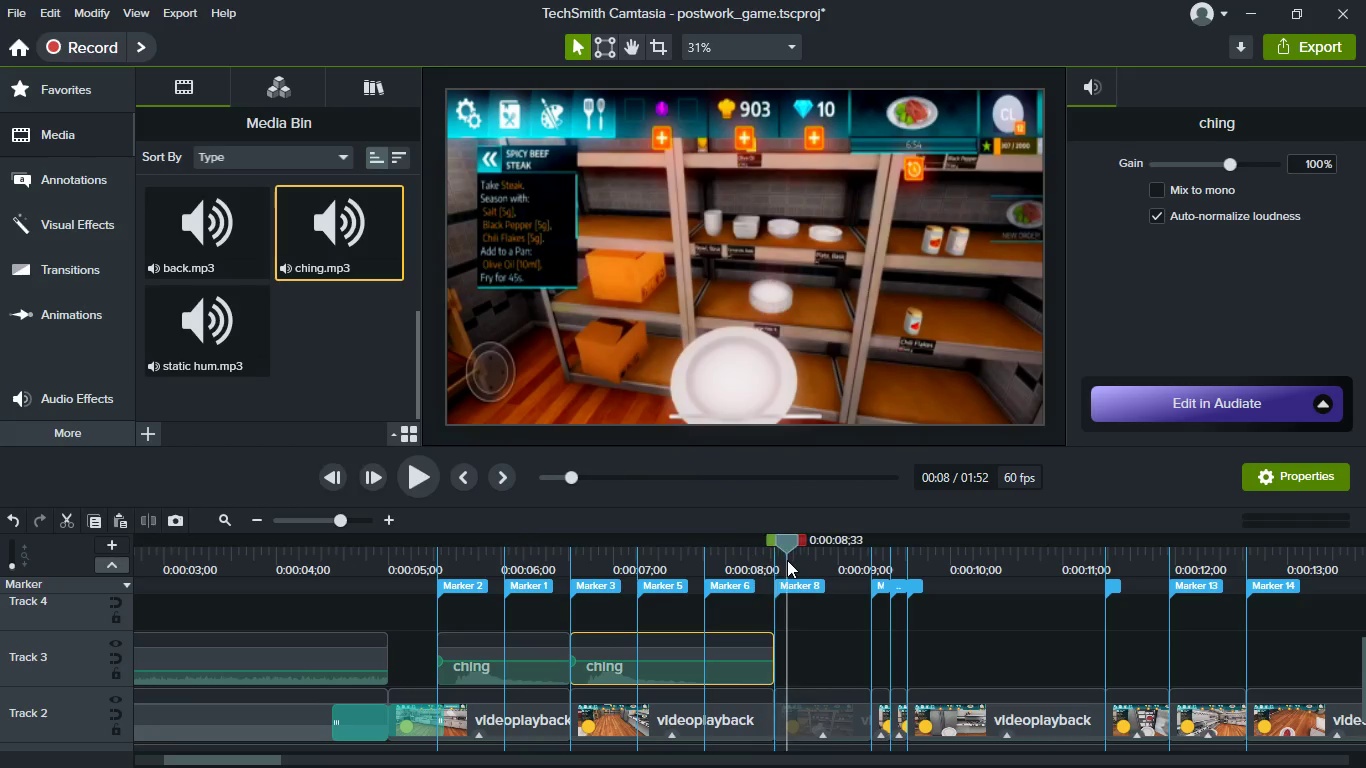 
key(Control+V)
 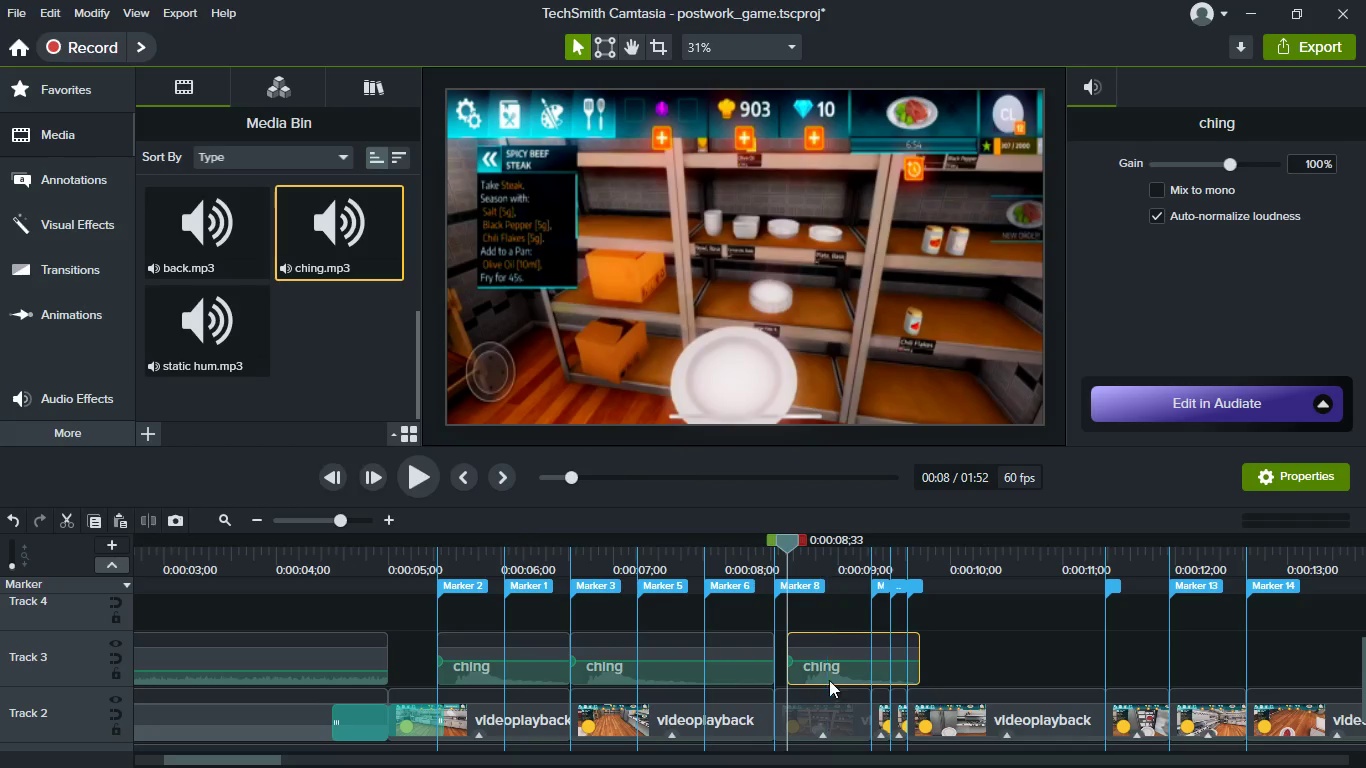 
left_click_drag(start_coordinate=[844, 671], to_coordinate=[800, 672])
 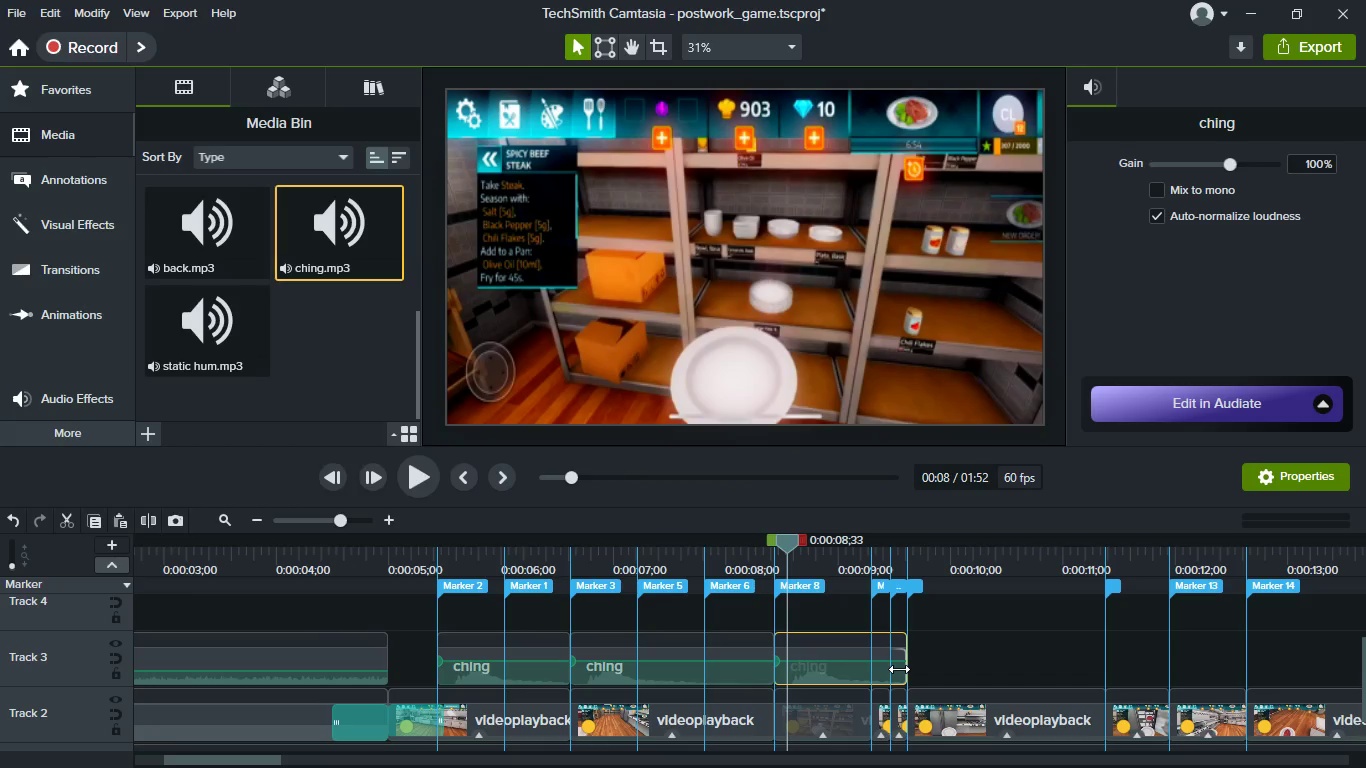 
left_click_drag(start_coordinate=[899, 669], to_coordinate=[875, 670])
 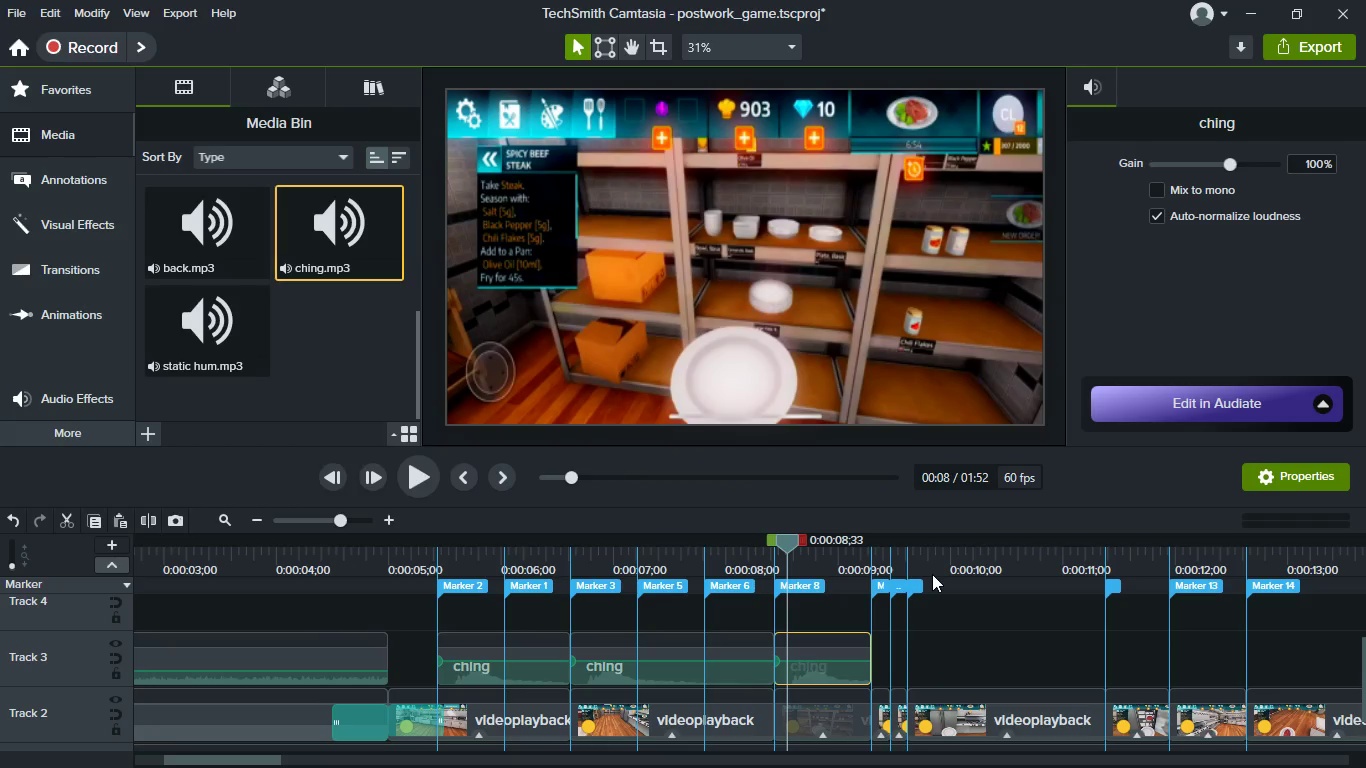 
left_click([932, 555])
 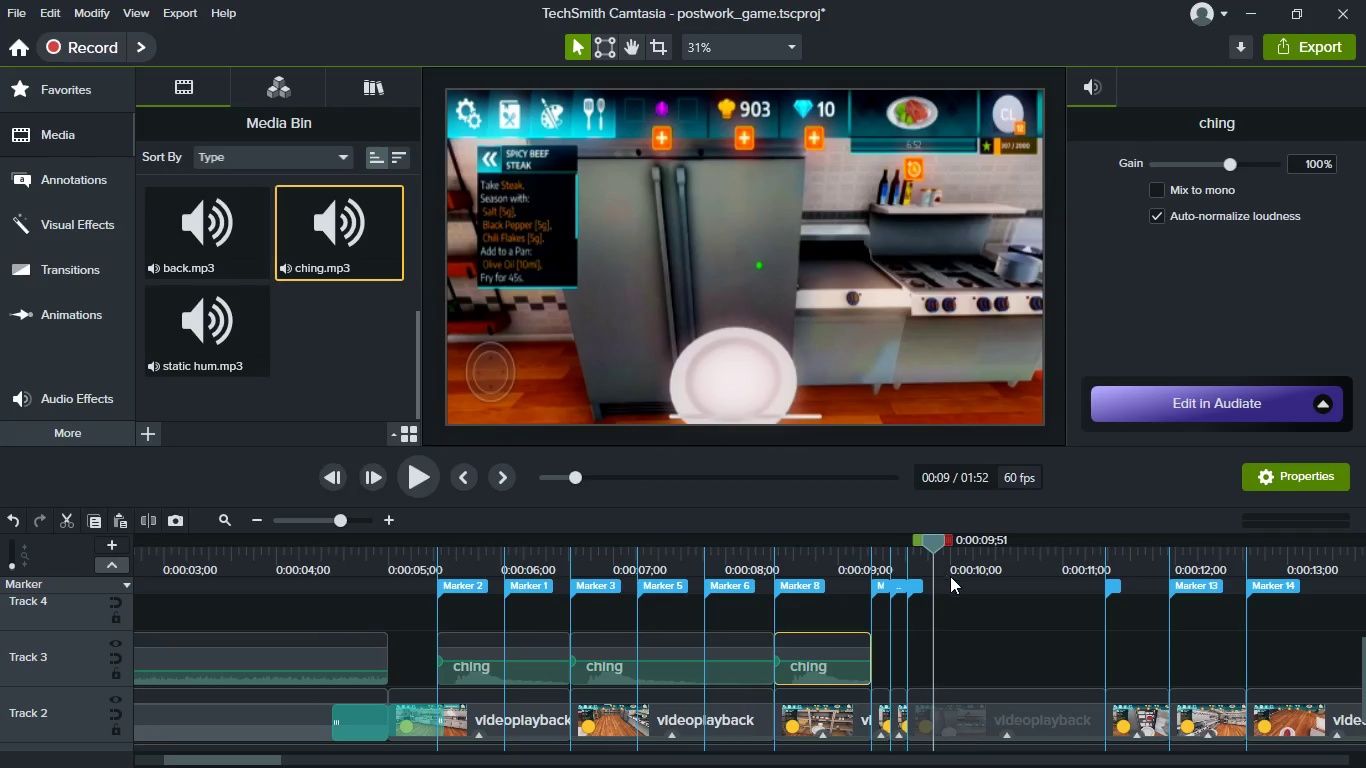 
key(Control+V)
 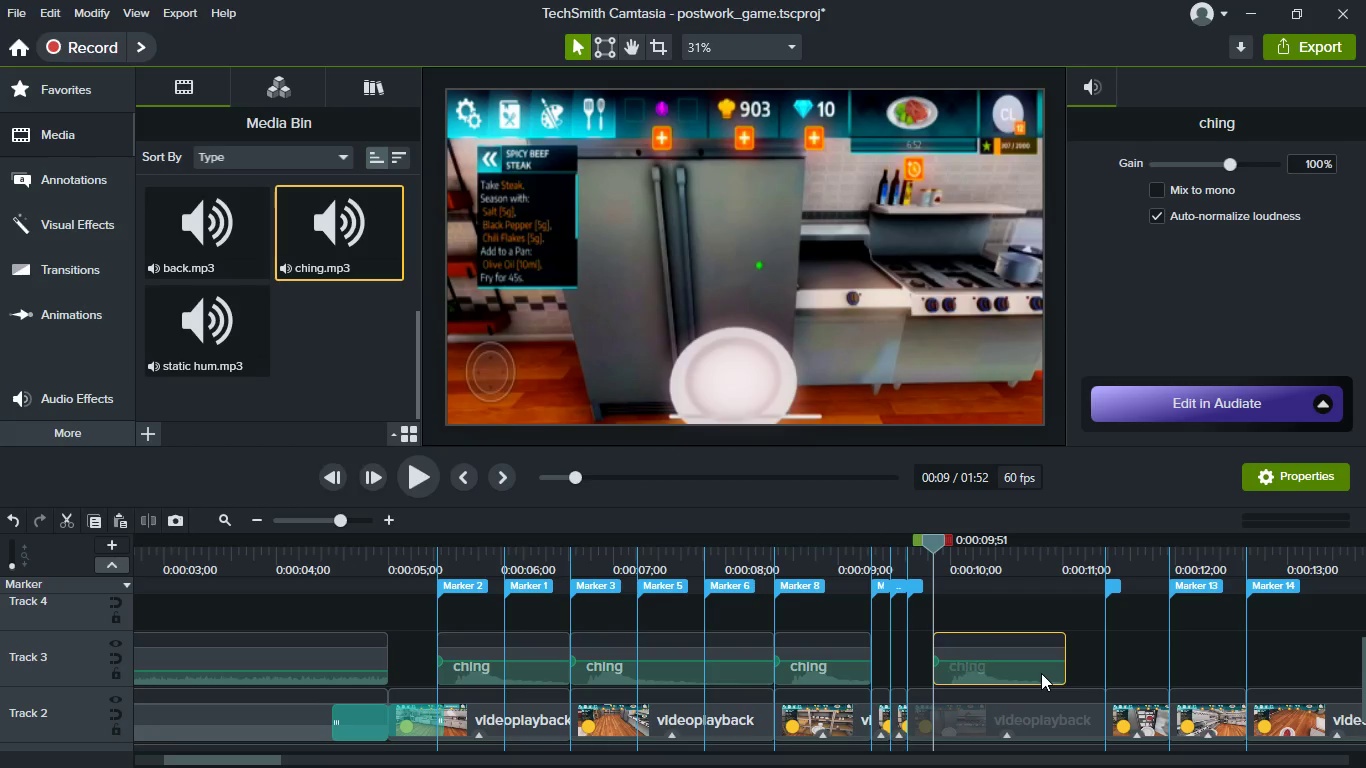 
left_click_drag(start_coordinate=[1041, 673], to_coordinate=[1021, 673])
 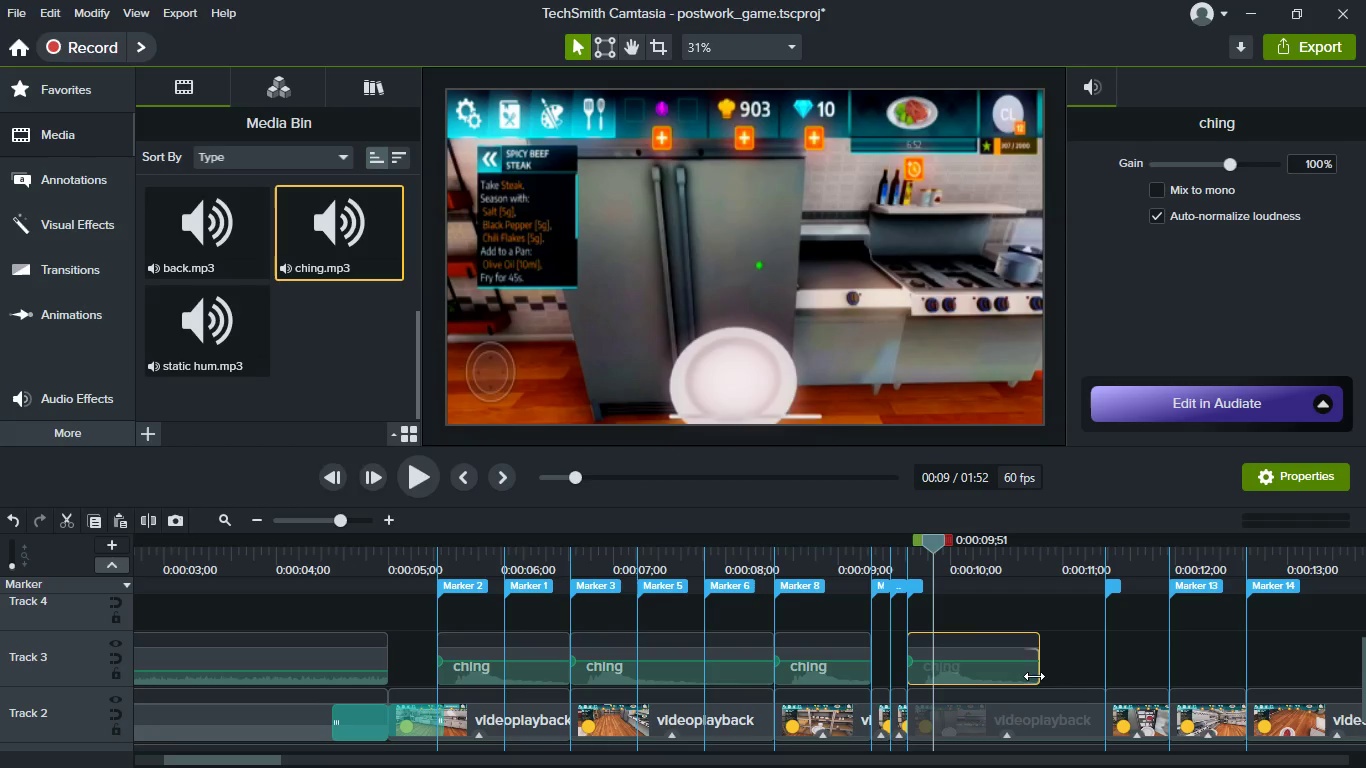 
left_click_drag(start_coordinate=[1034, 676], to_coordinate=[1105, 682])
 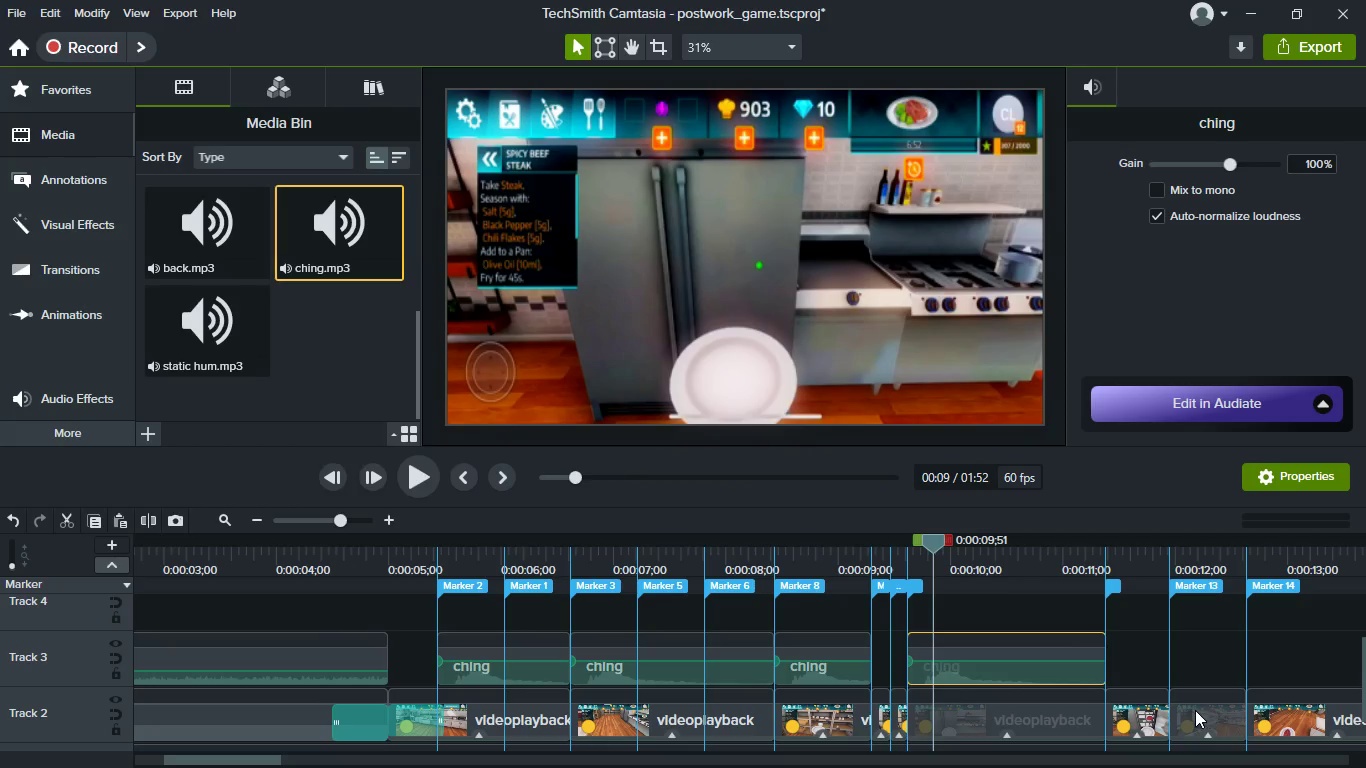 
hold_key(key=ControlLeft, duration=0.45)
scroll: coordinate [1195, 708], scroll_direction: down, amount: 1.0
 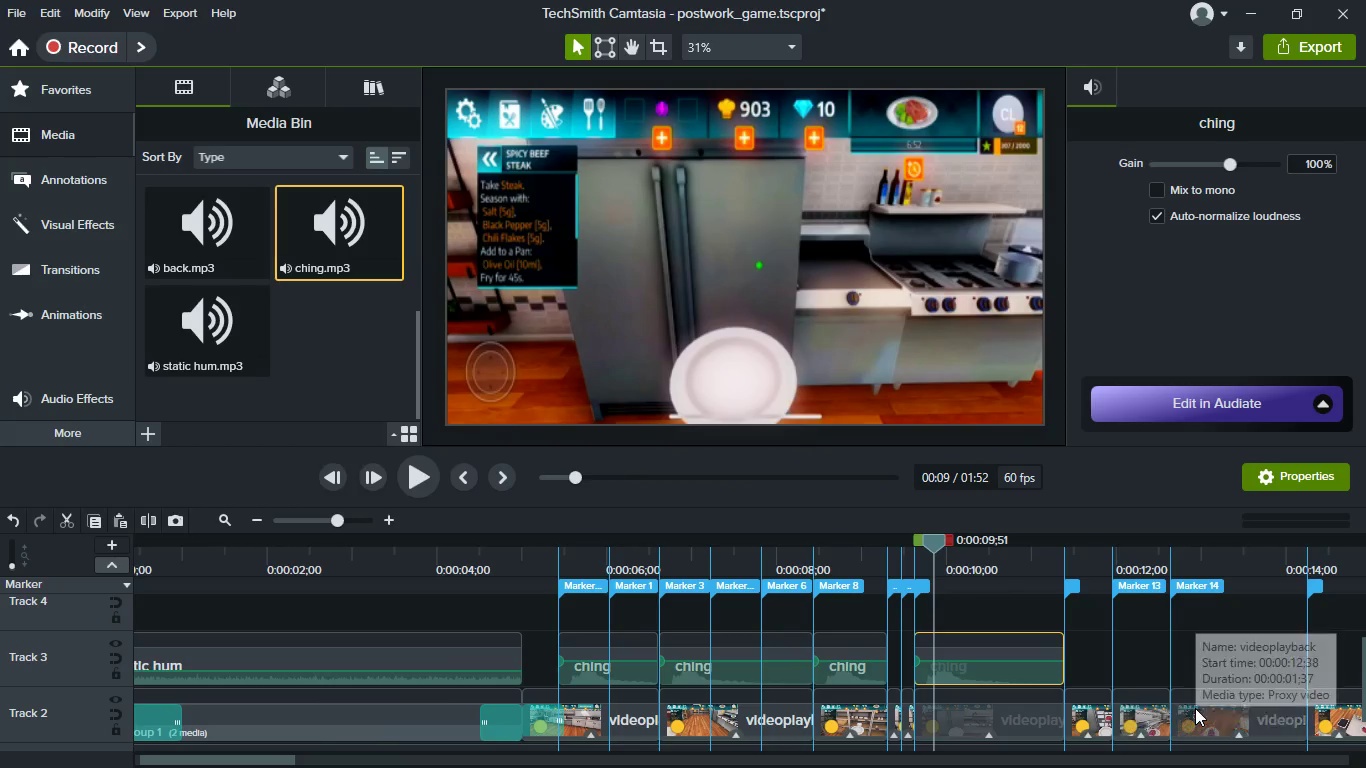 
hold_key(key=ShiftLeft, duration=0.59)
scroll: coordinate [1195, 708], scroll_direction: down, amount: 1.0
 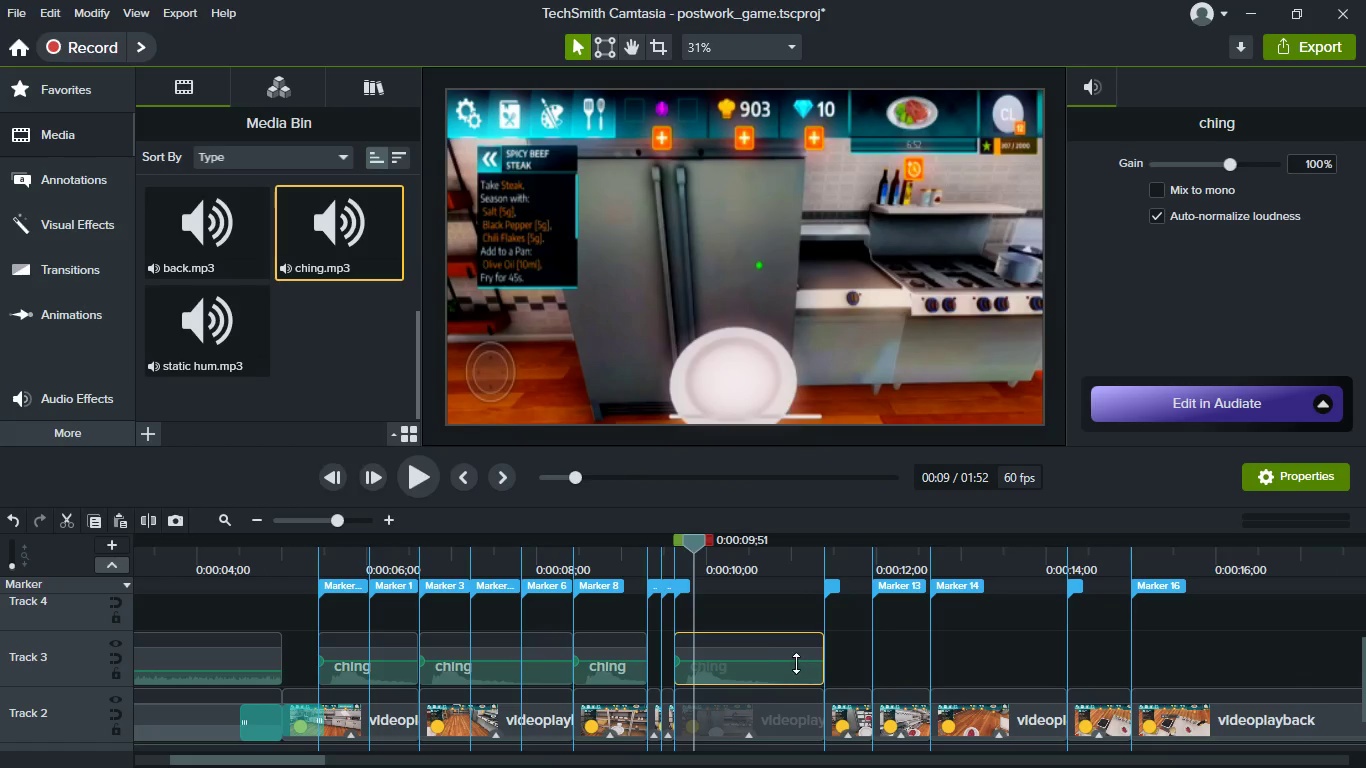 
hold_key(key=ControlLeft, duration=0.34)
 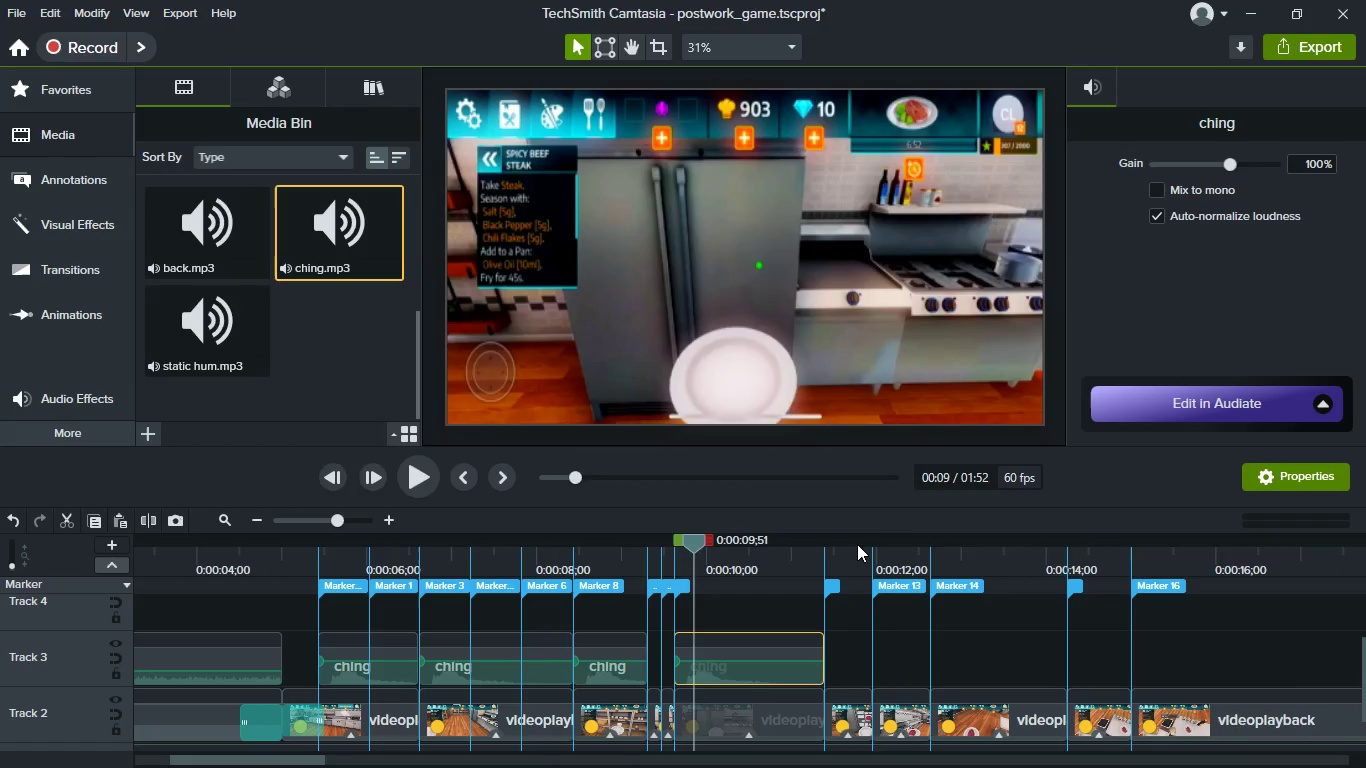 
left_click([857, 544])
 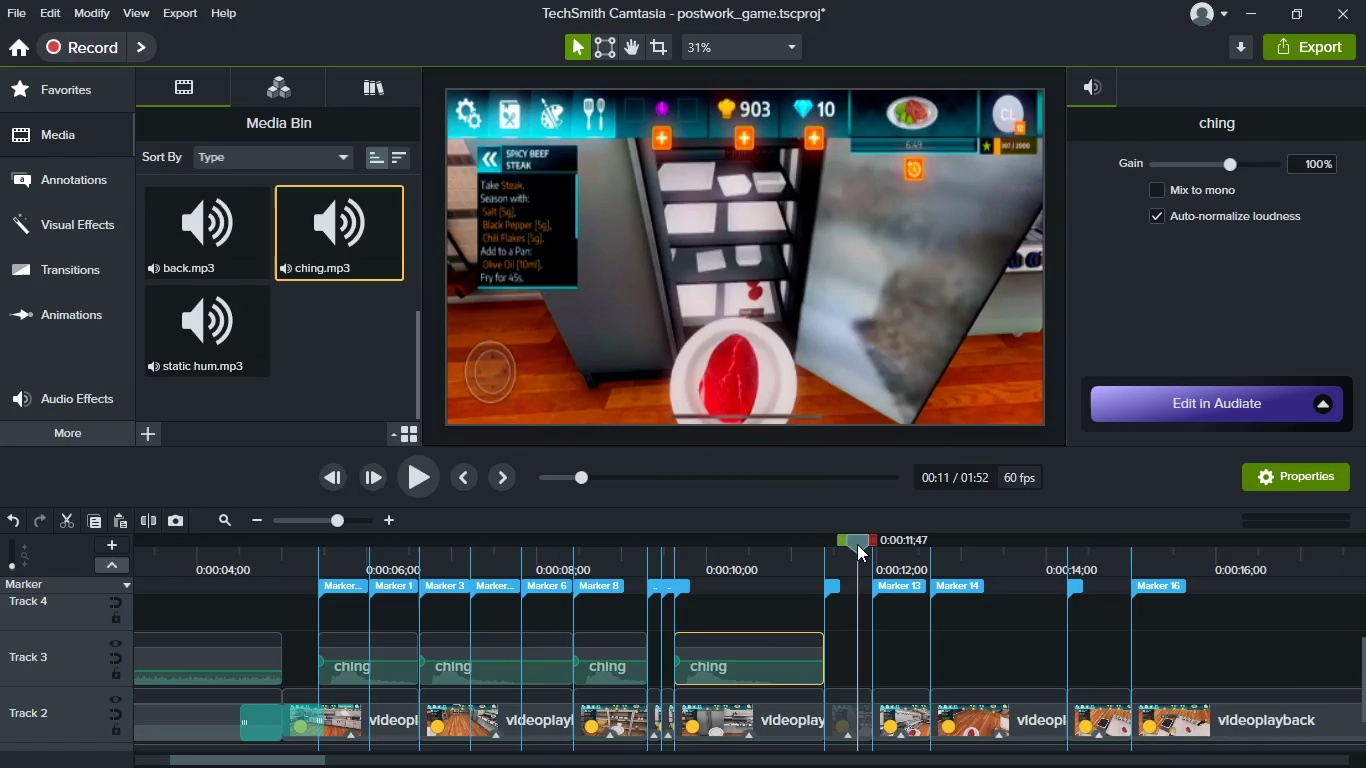 
key(Control+C)
 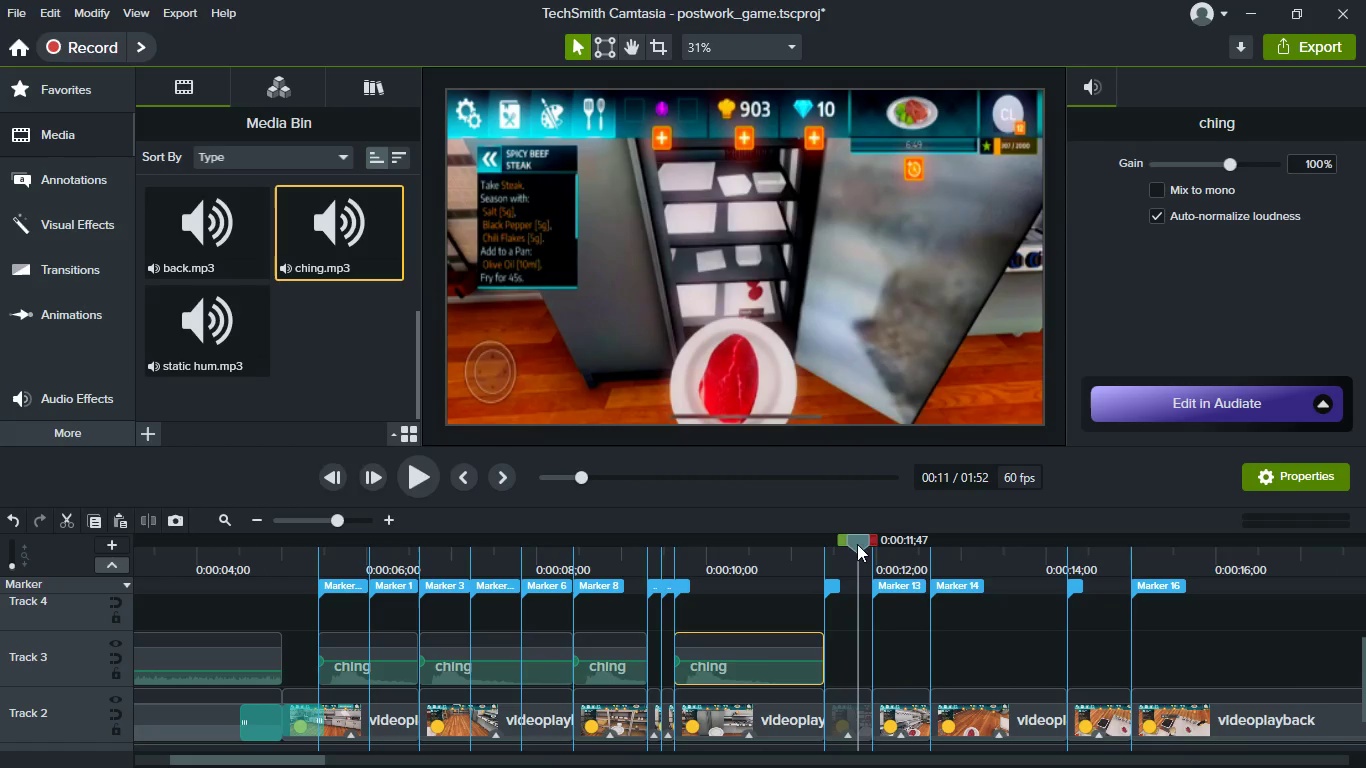 
key(Control+V)
 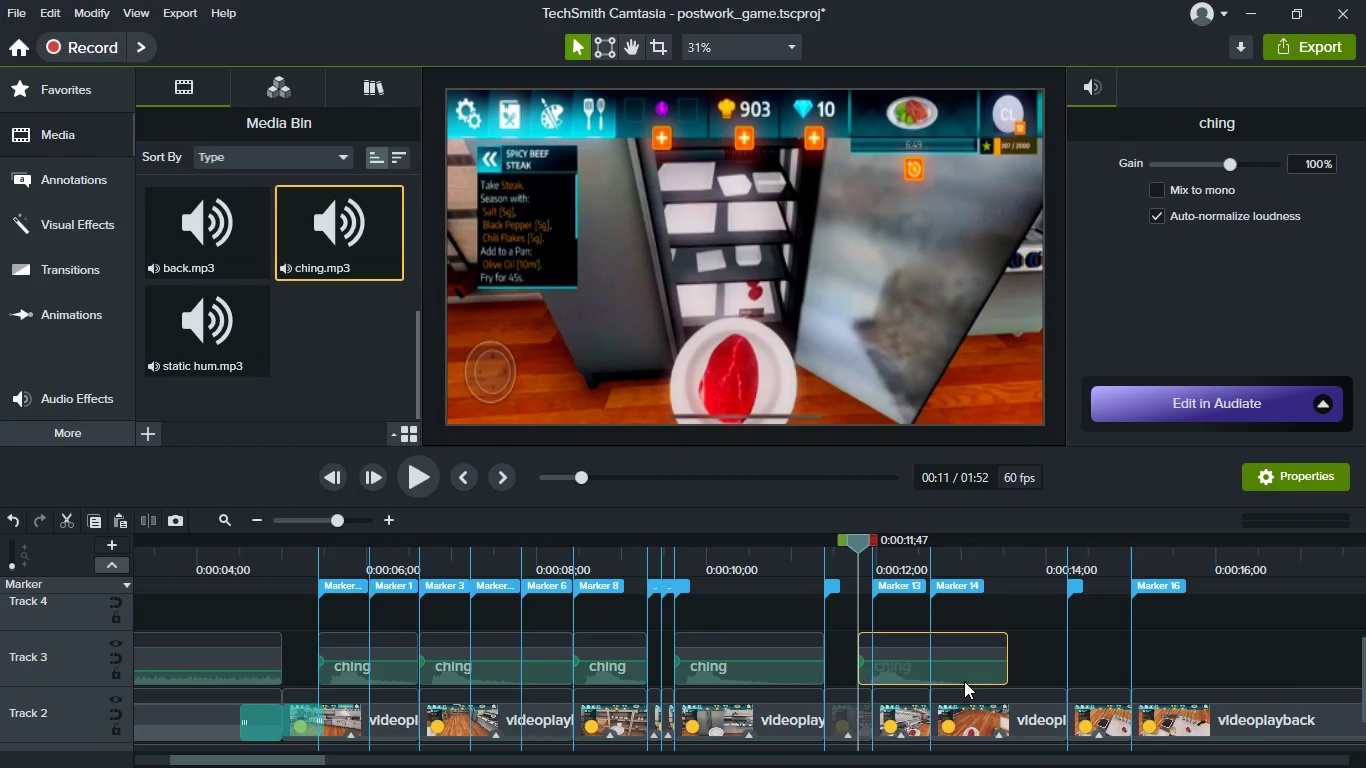 
left_click_drag(start_coordinate=[962, 677], to_coordinate=[884, 663])
 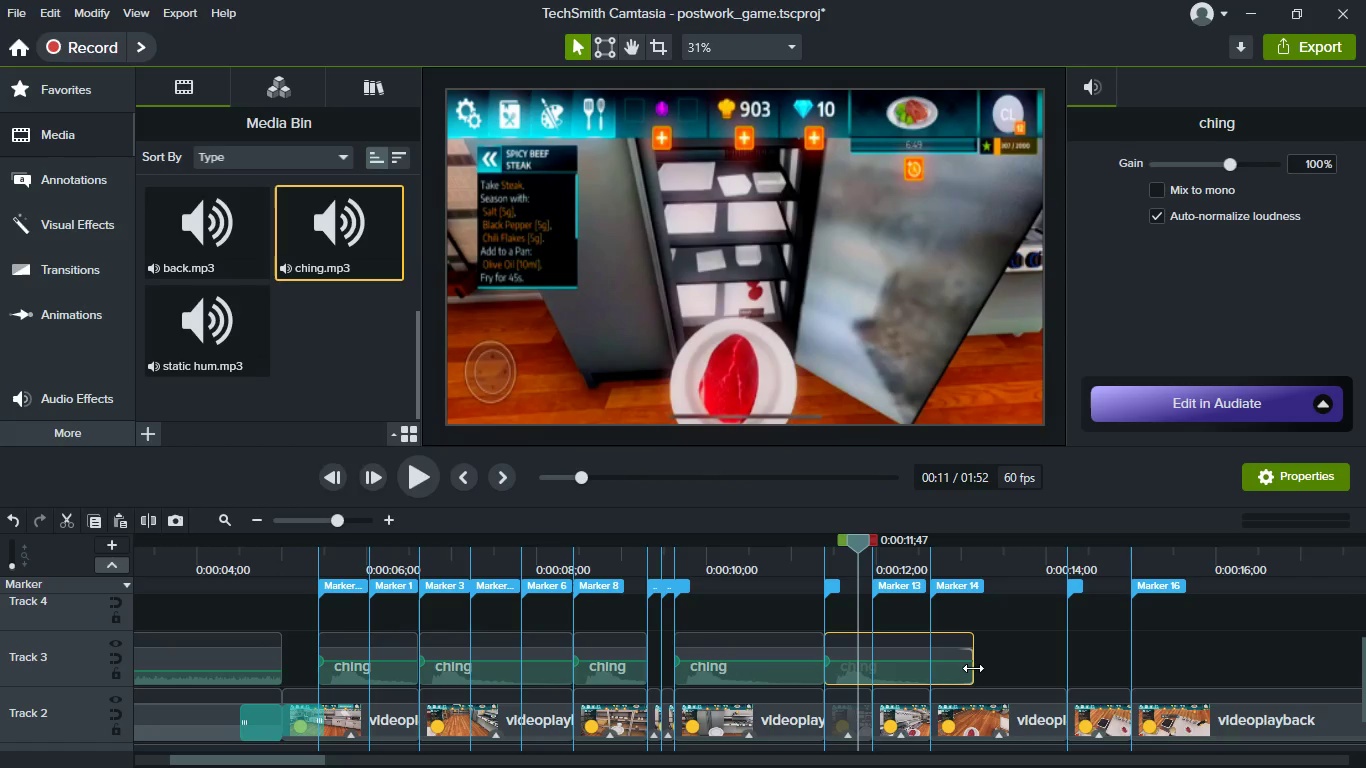 
left_click_drag(start_coordinate=[973, 668], to_coordinate=[931, 676])
 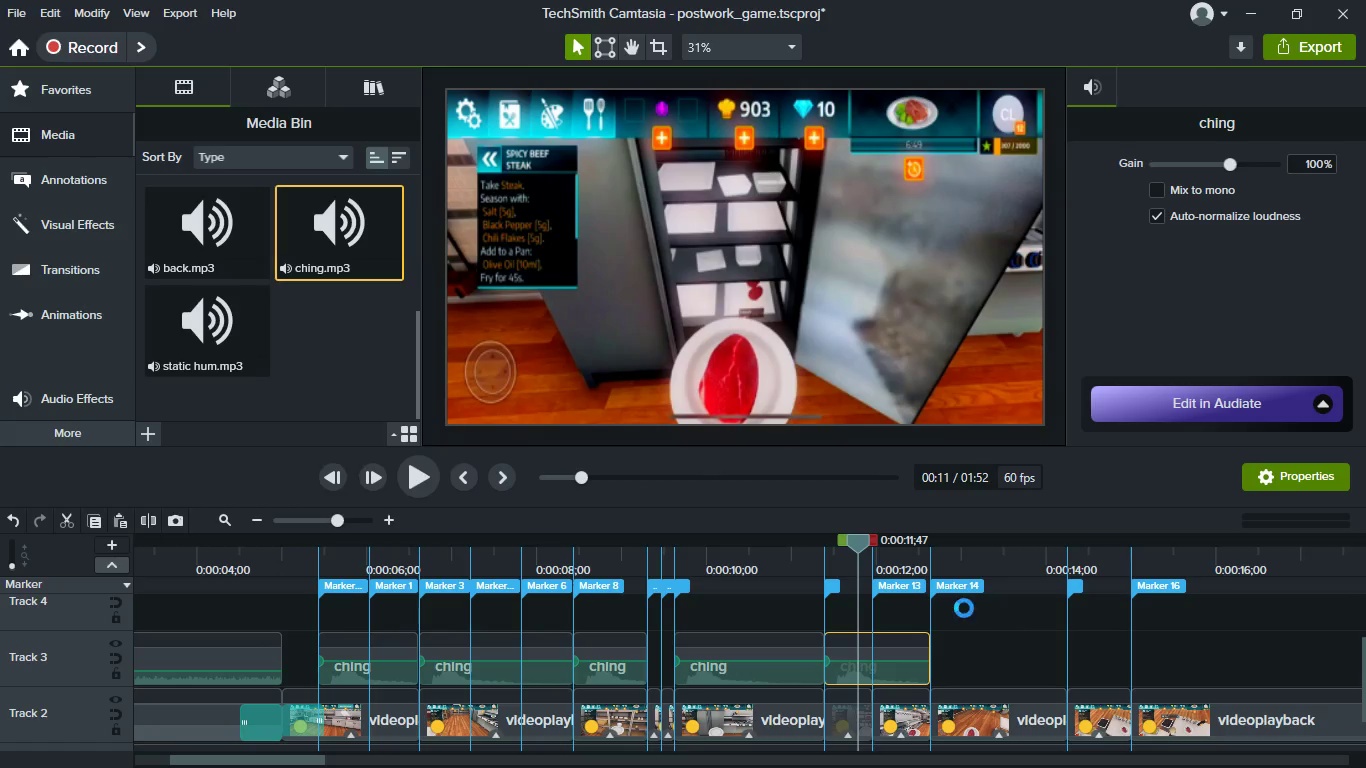 
left_click([965, 553])
 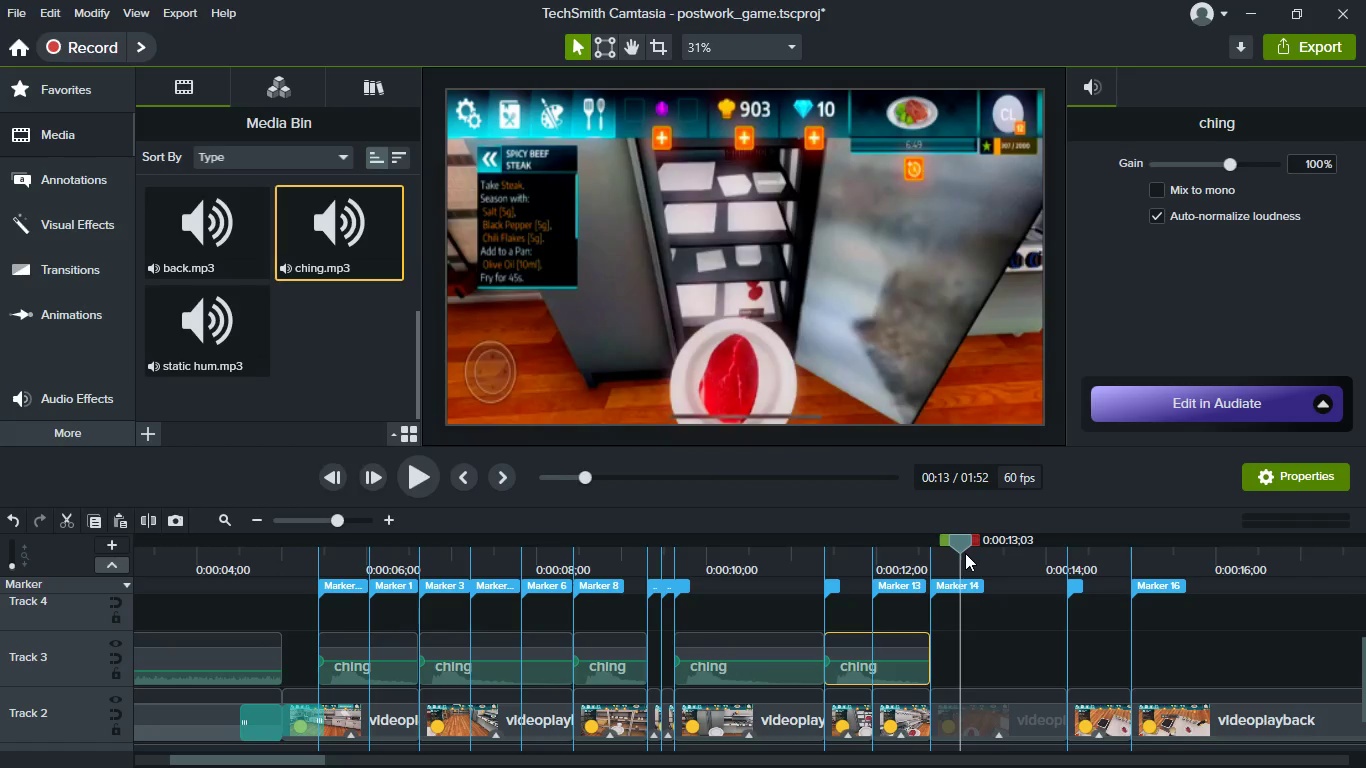 
key(Control+V)
 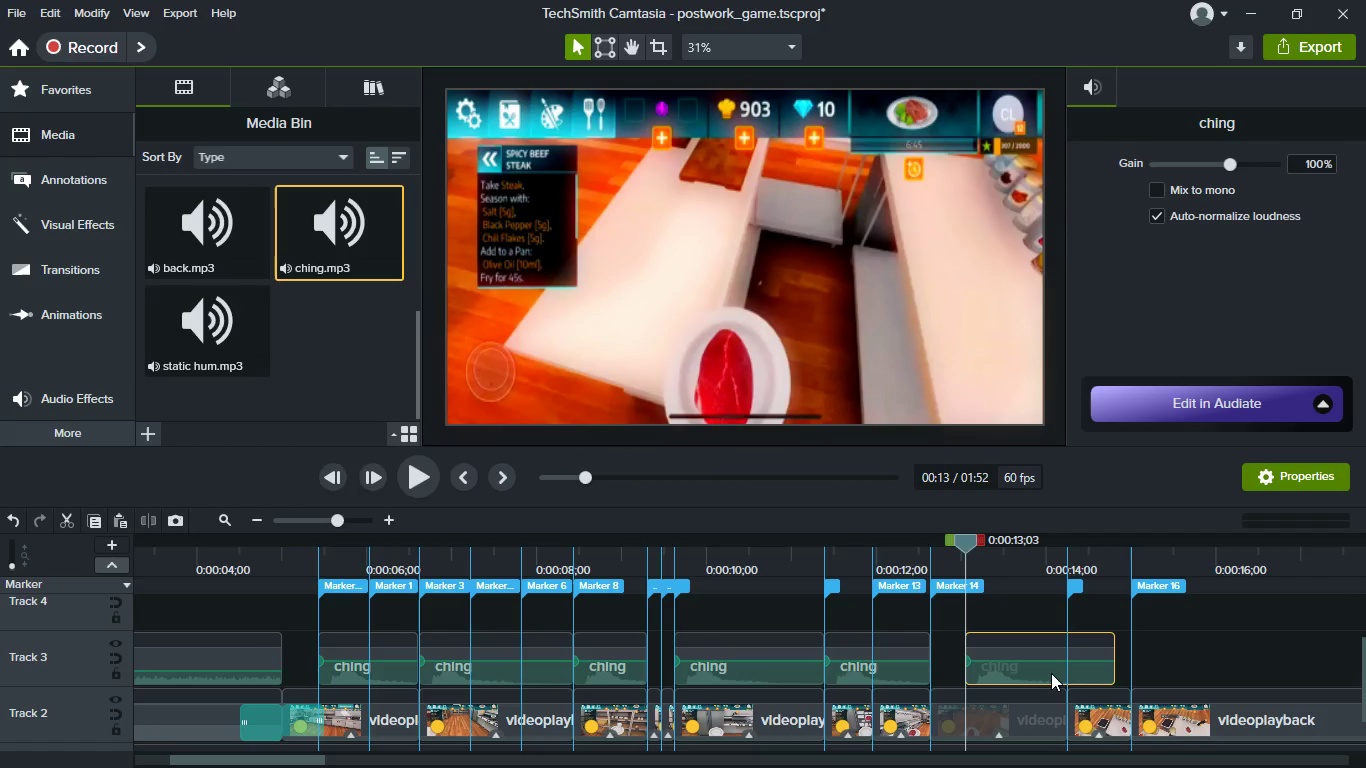 
left_click_drag(start_coordinate=[1051, 673], to_coordinate=[991, 672])
 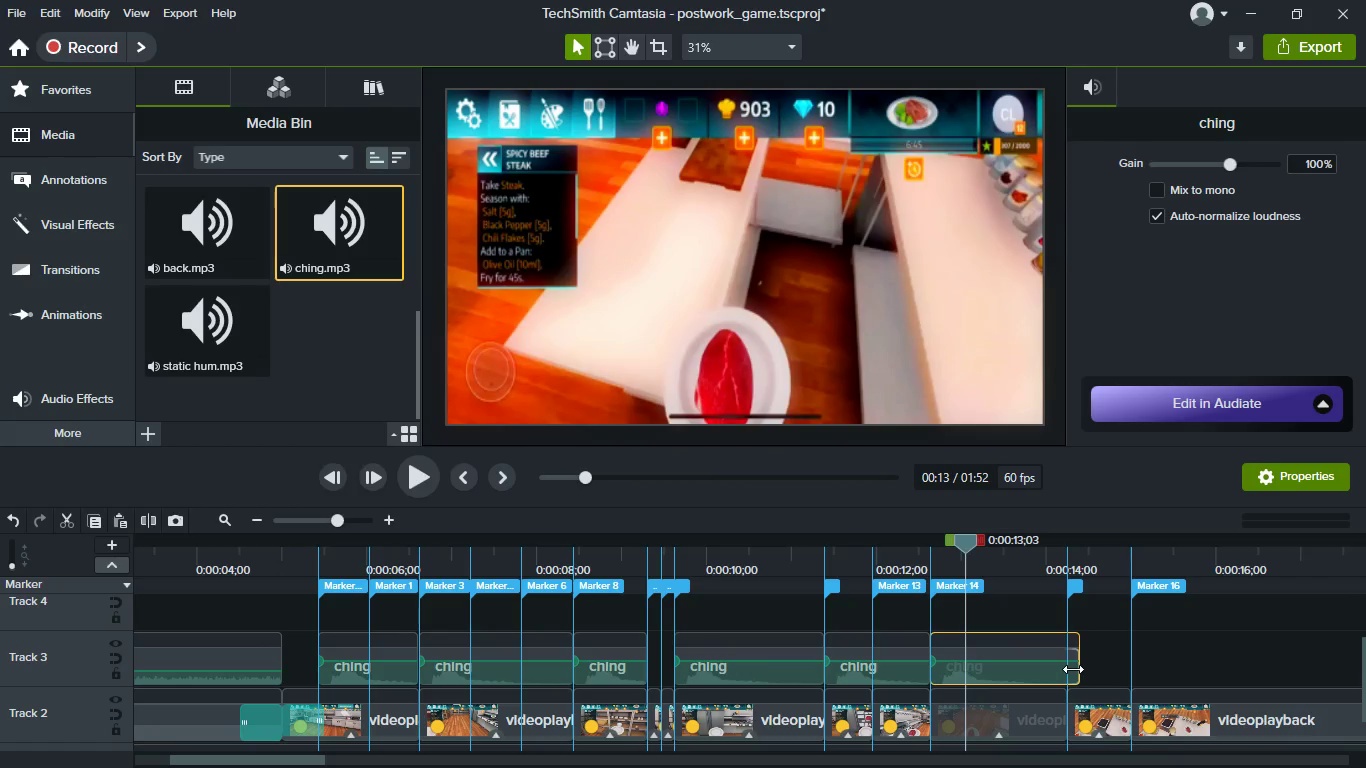 
left_click_drag(start_coordinate=[1073, 669], to_coordinate=[1063, 667])
 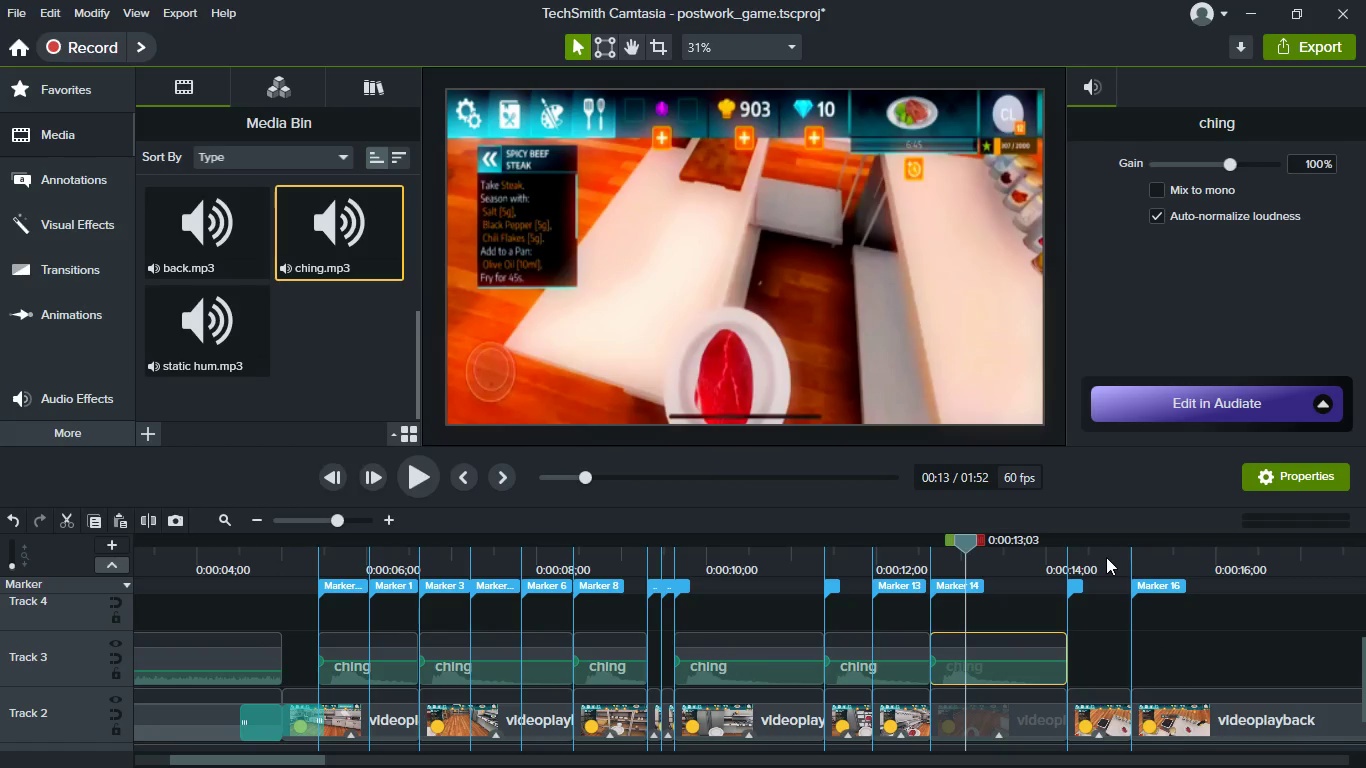 
left_click([1106, 557])
 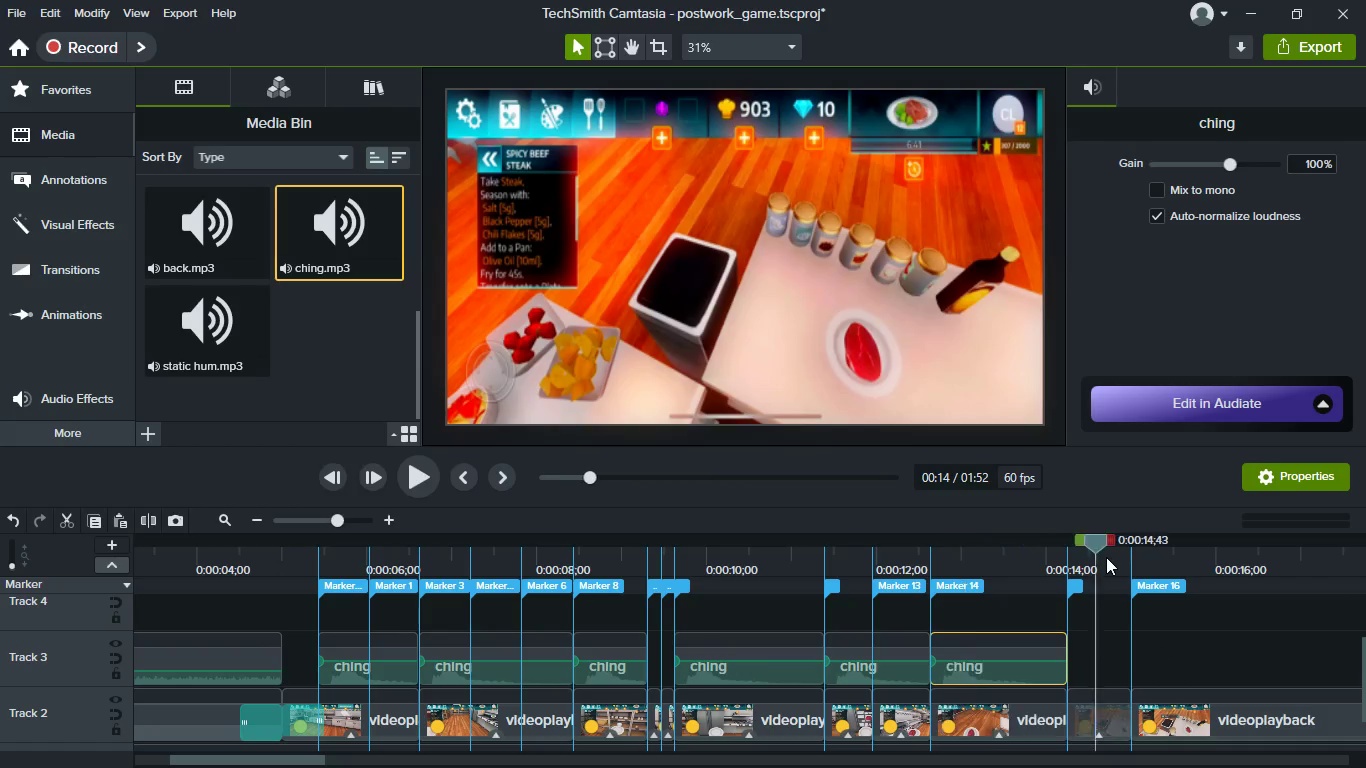 
key(Control+V)
 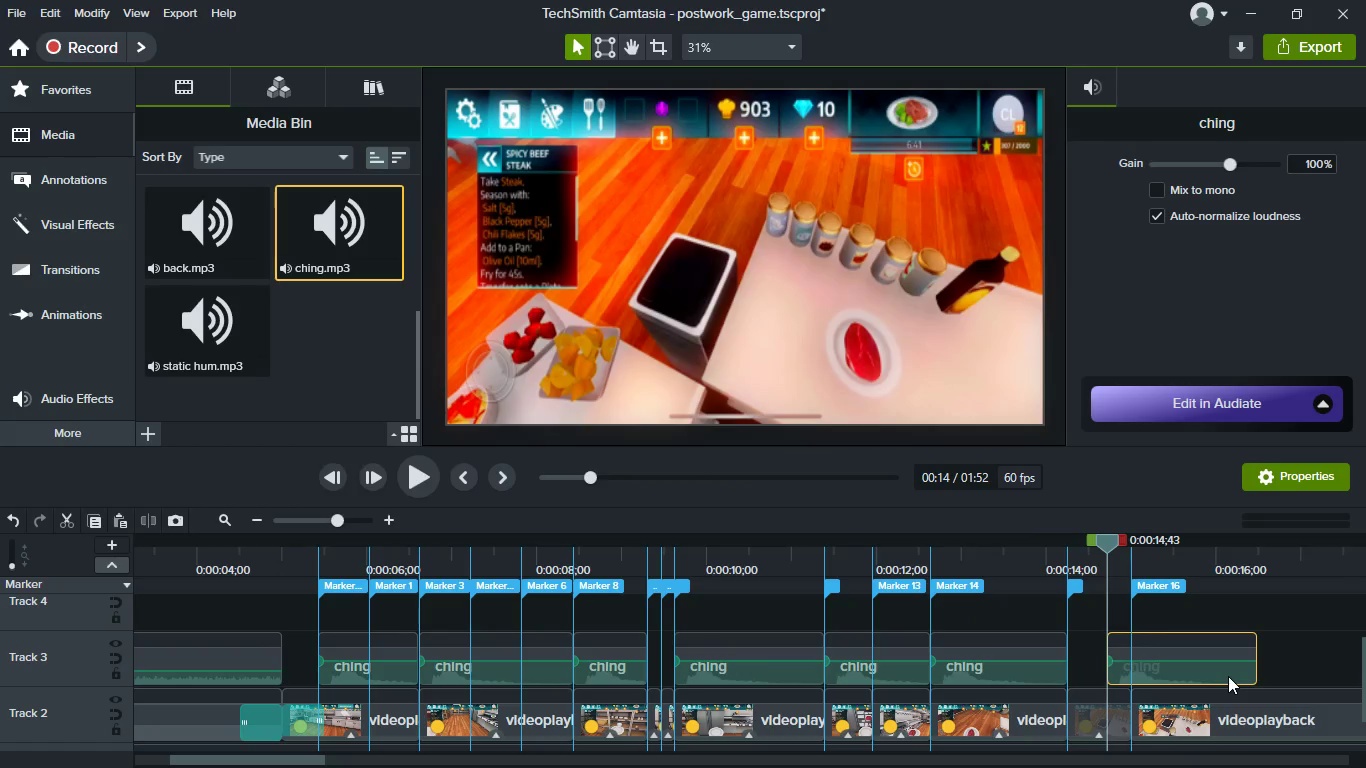 
left_click_drag(start_coordinate=[1228, 676], to_coordinate=[1147, 669])
 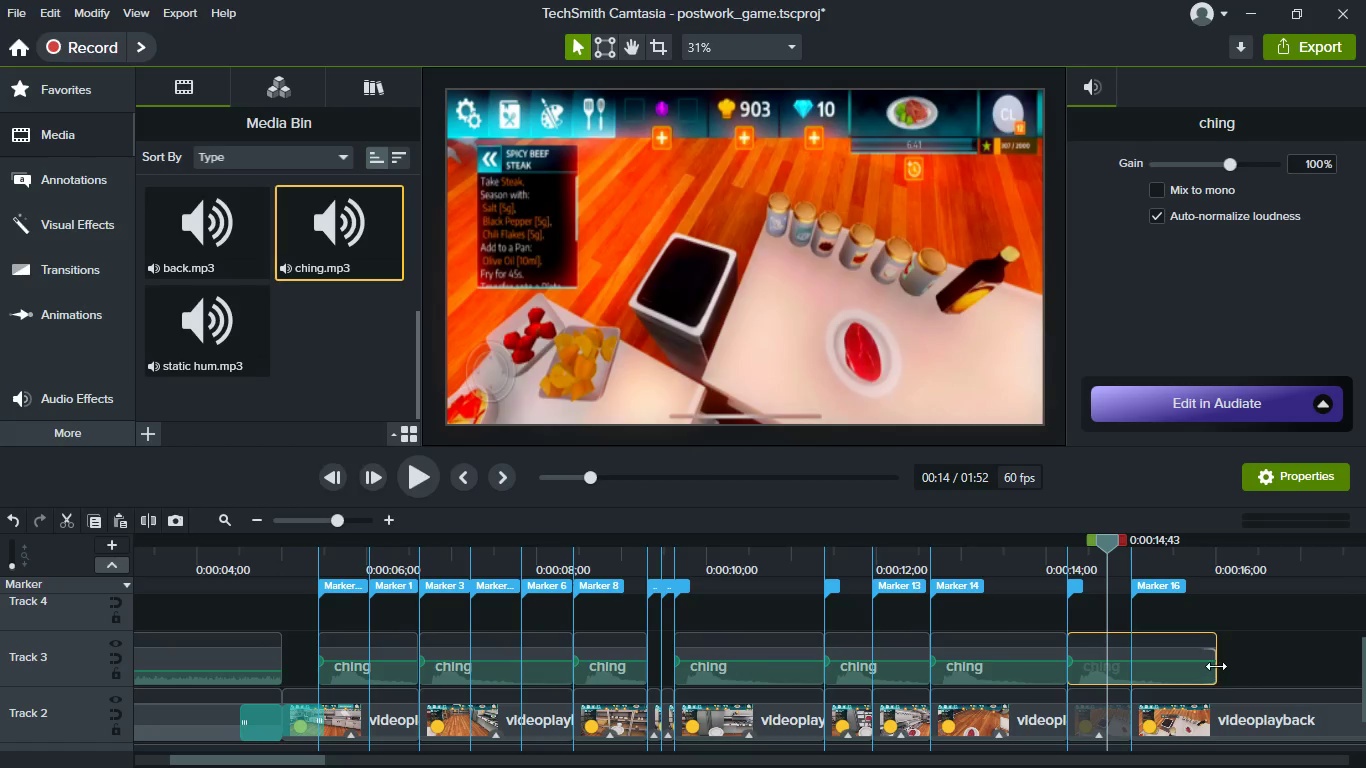 
left_click_drag(start_coordinate=[1210, 670], to_coordinate=[1137, 674])
 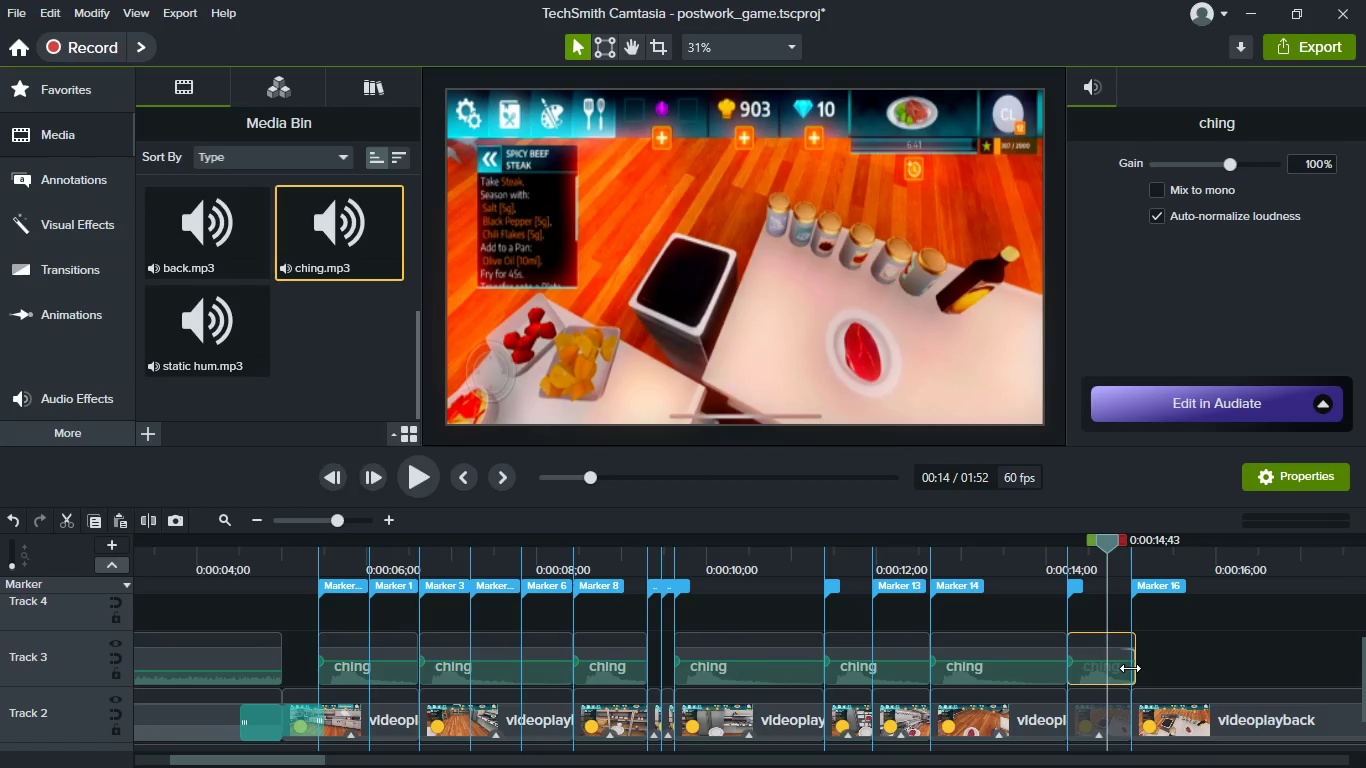 
left_click_drag(start_coordinate=[1130, 668], to_coordinate=[1137, 669])
 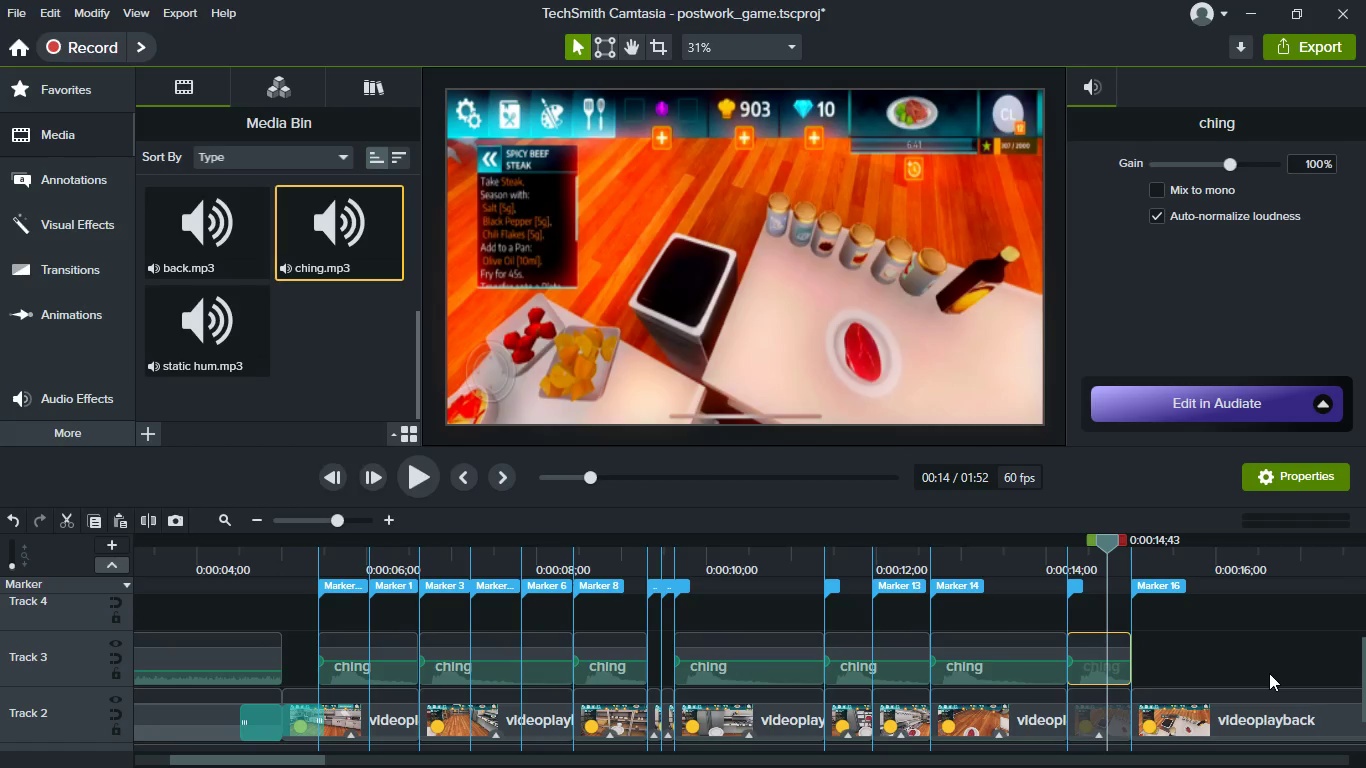 
key(Control+S)
 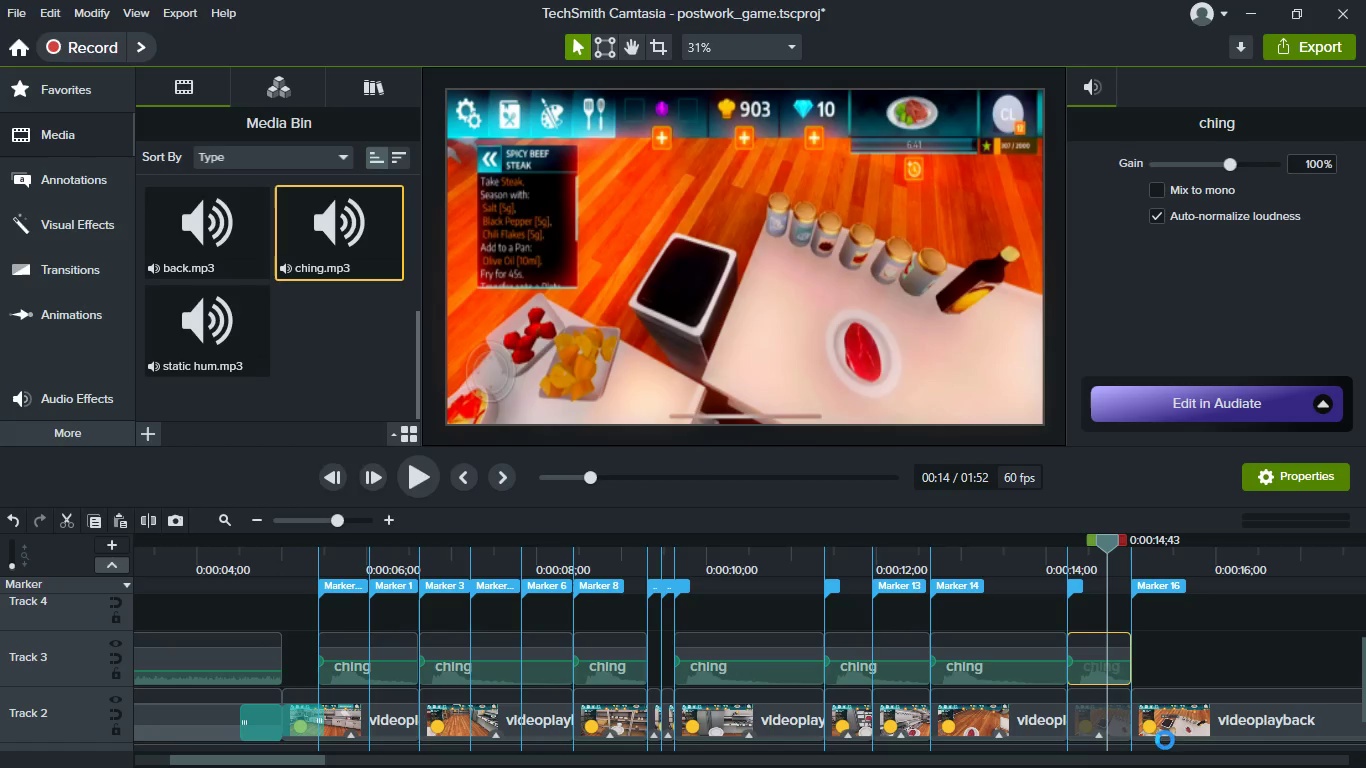 
key(Meta+MetaLeft)
 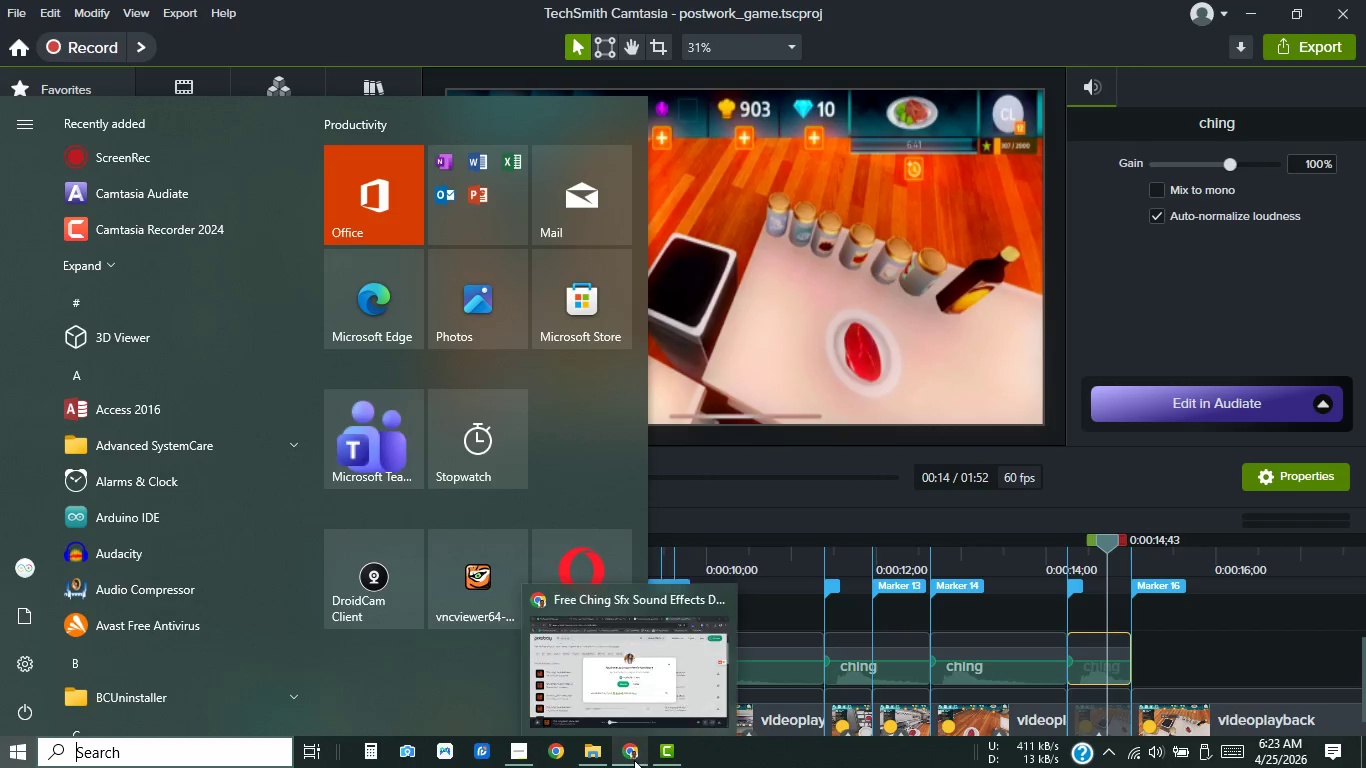 
left_click([634, 760])
 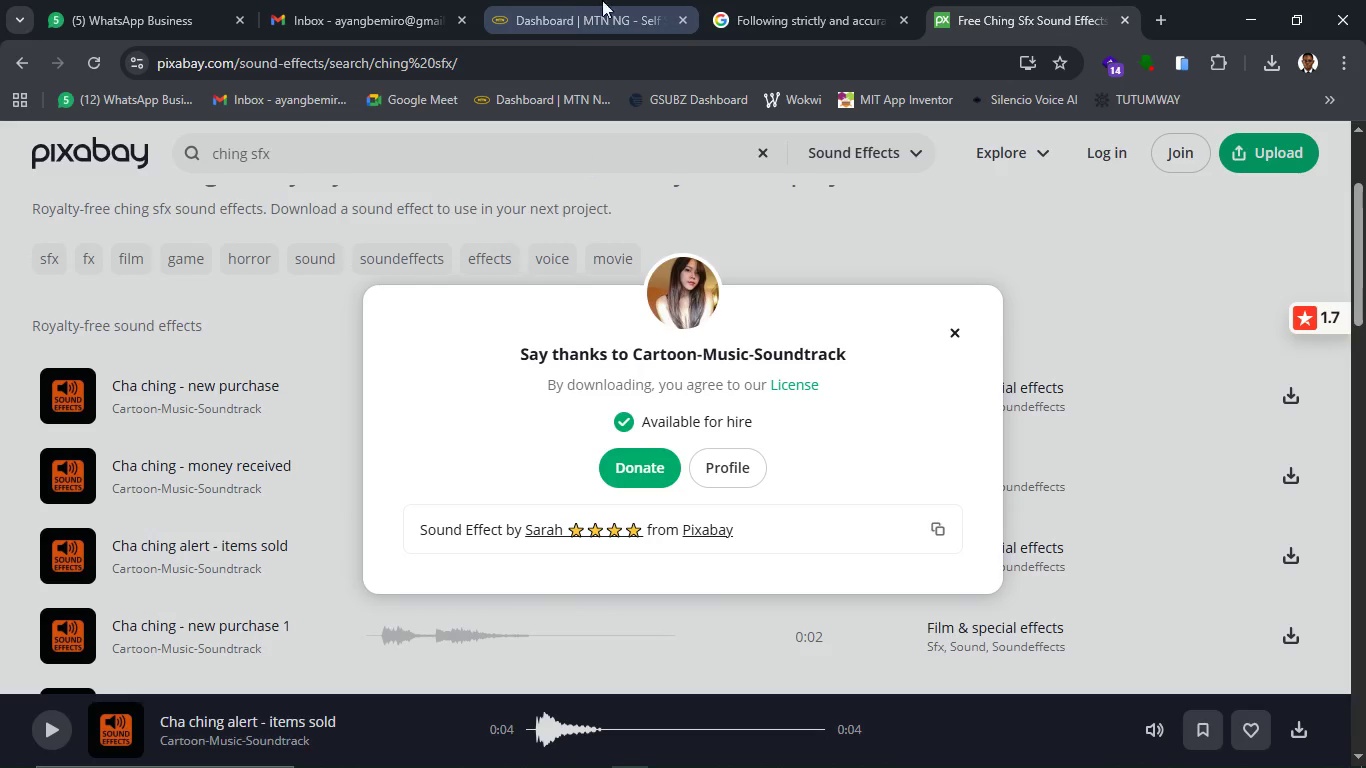 
left_click([761, 2])
 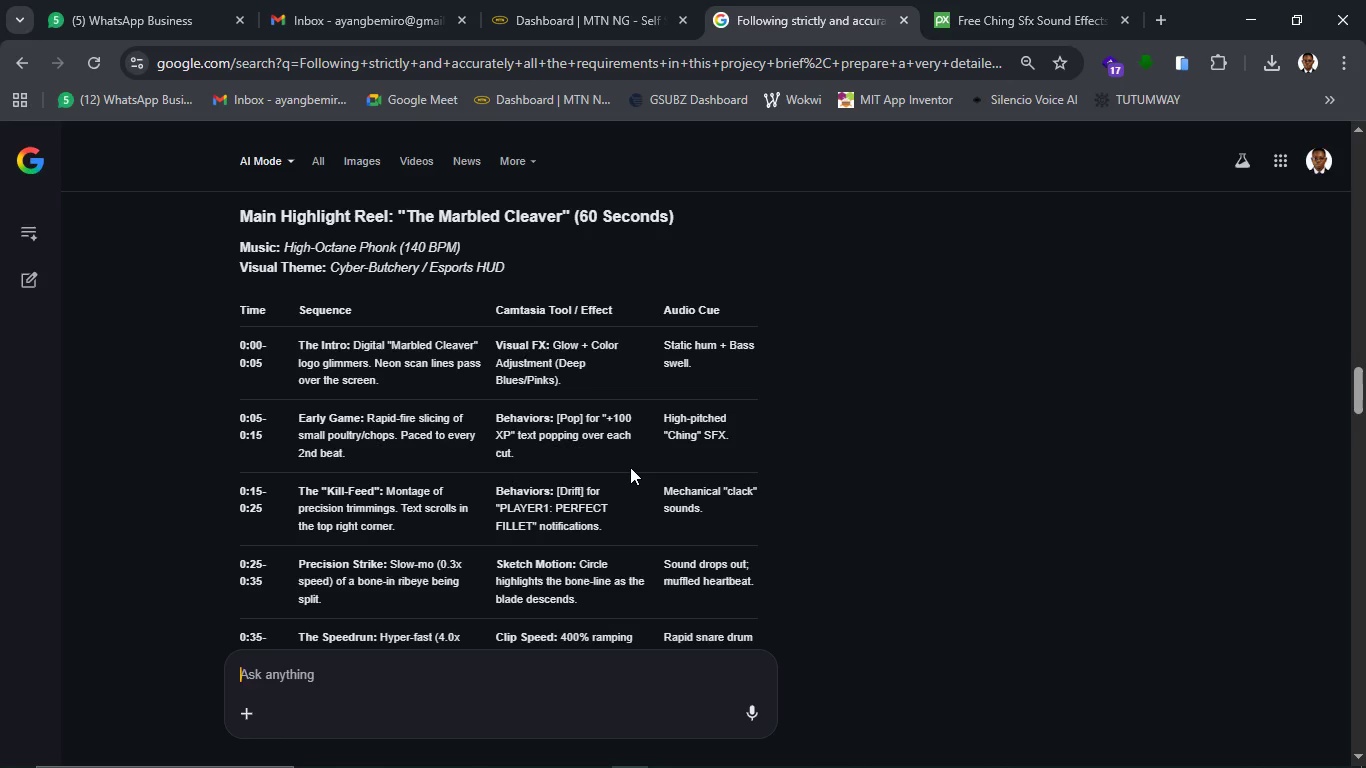 
wait(8.03)
 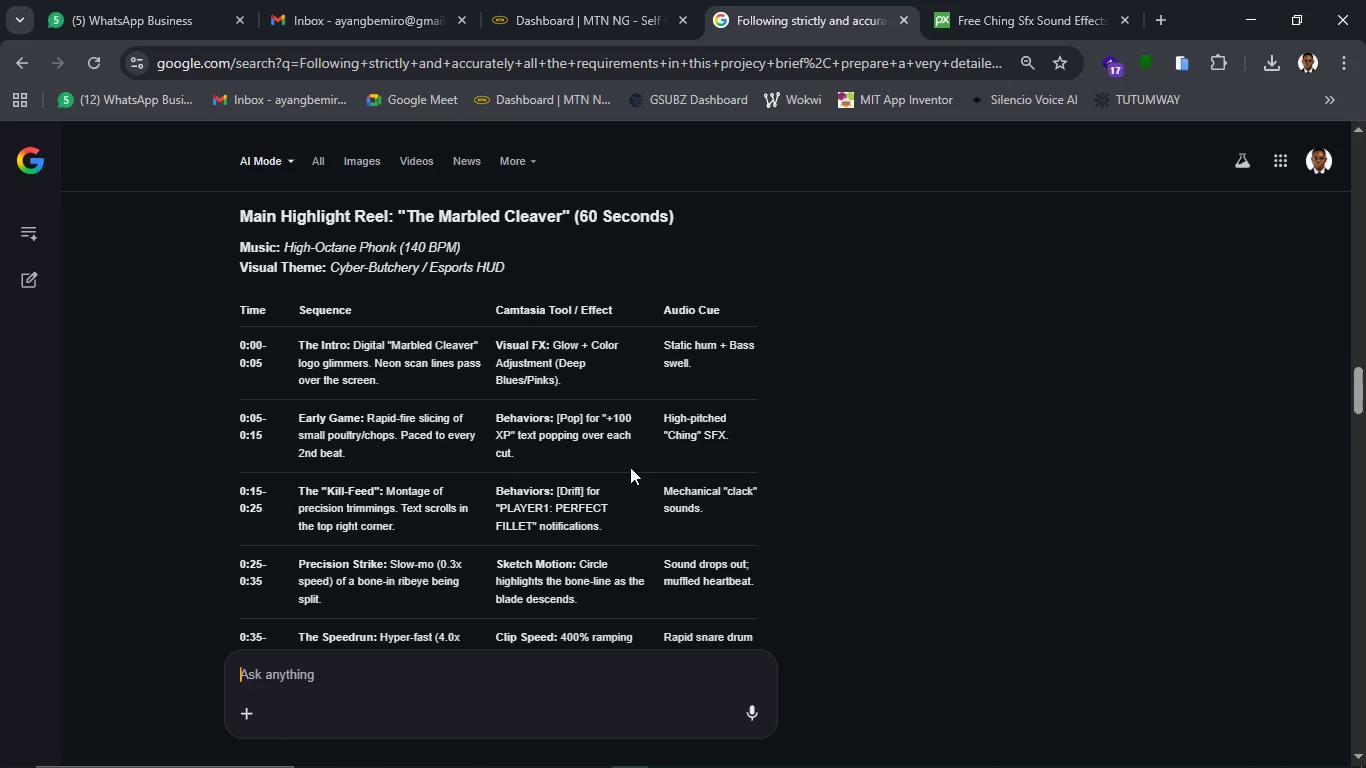 
left_click([1247, 17])
 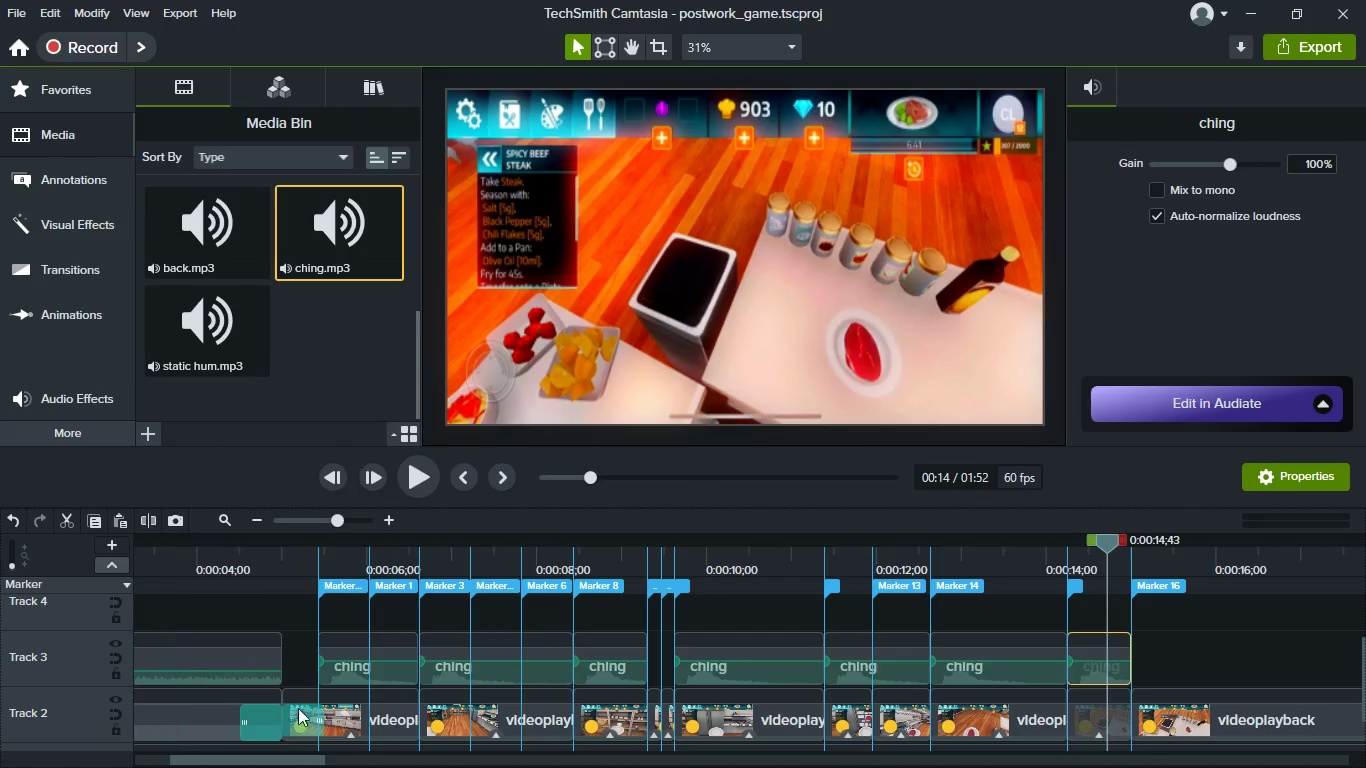 
scroll: coordinate [330, 678], scroll_direction: up, amount: 1.0
 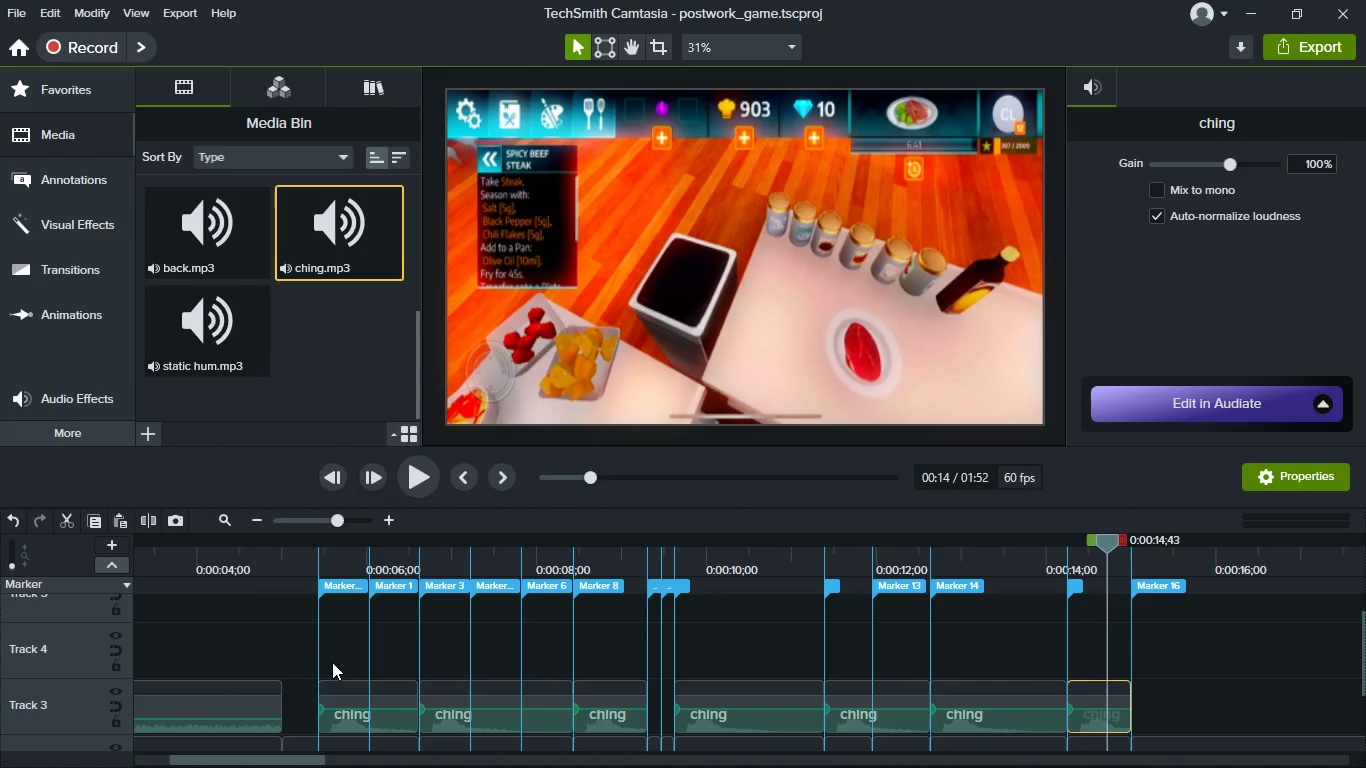 
left_click([332, 662])
 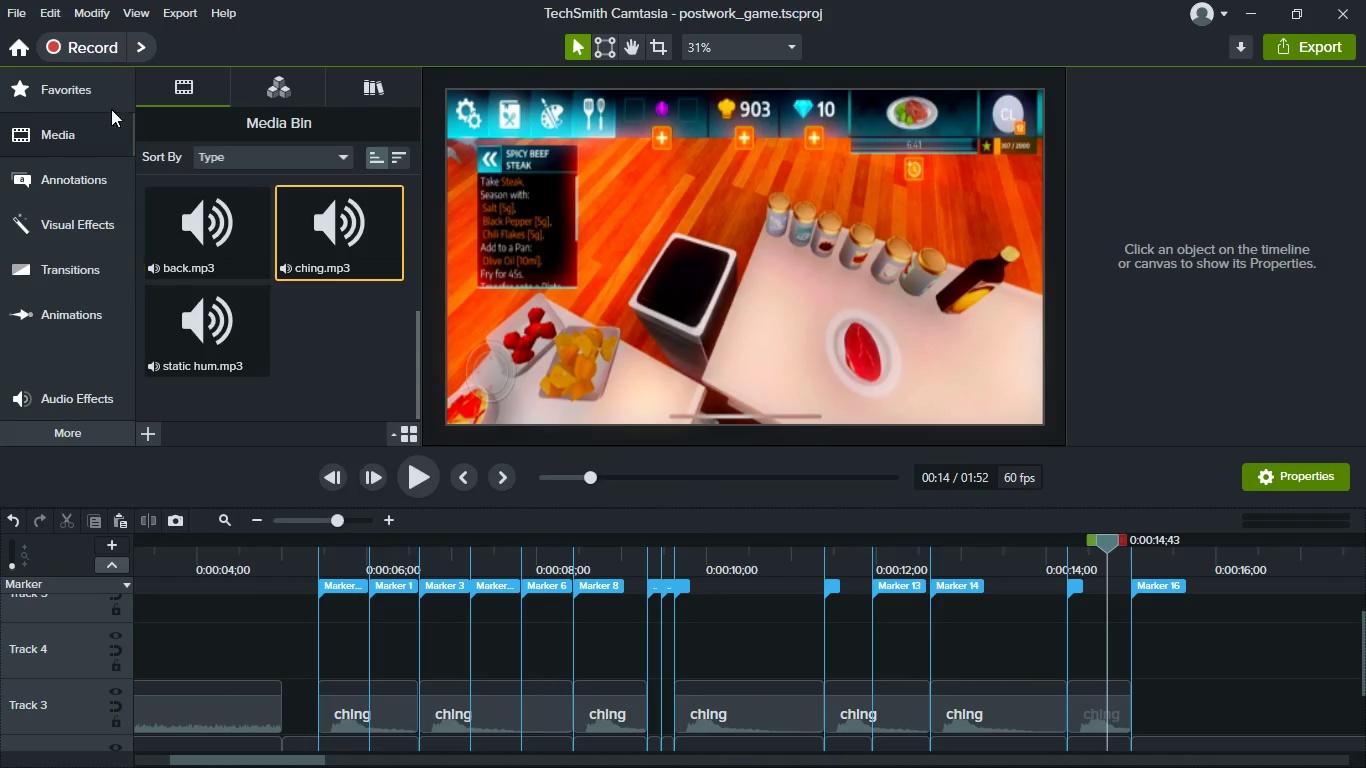 
left_click([89, 86])
 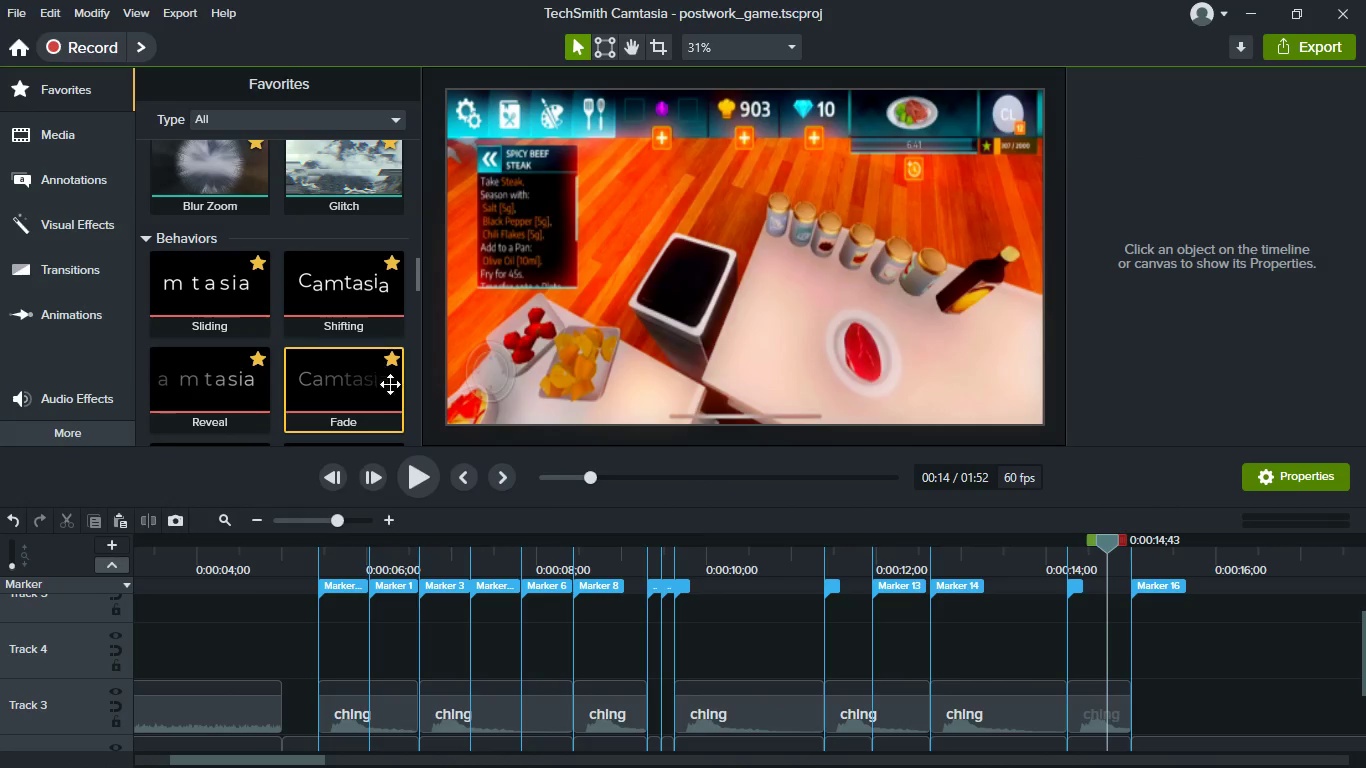 
scroll: coordinate [250, 200], scroll_direction: up, amount: 32.0
 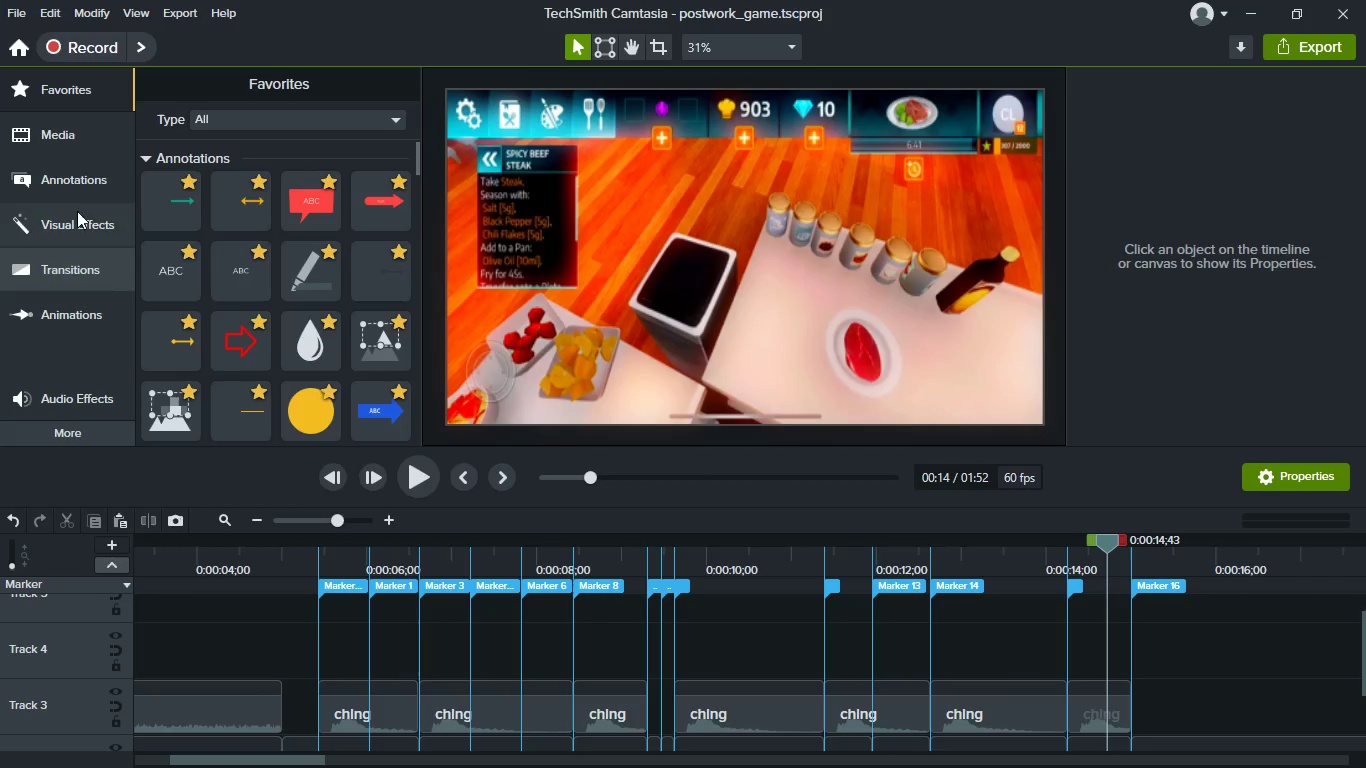 
left_click([83, 164])
 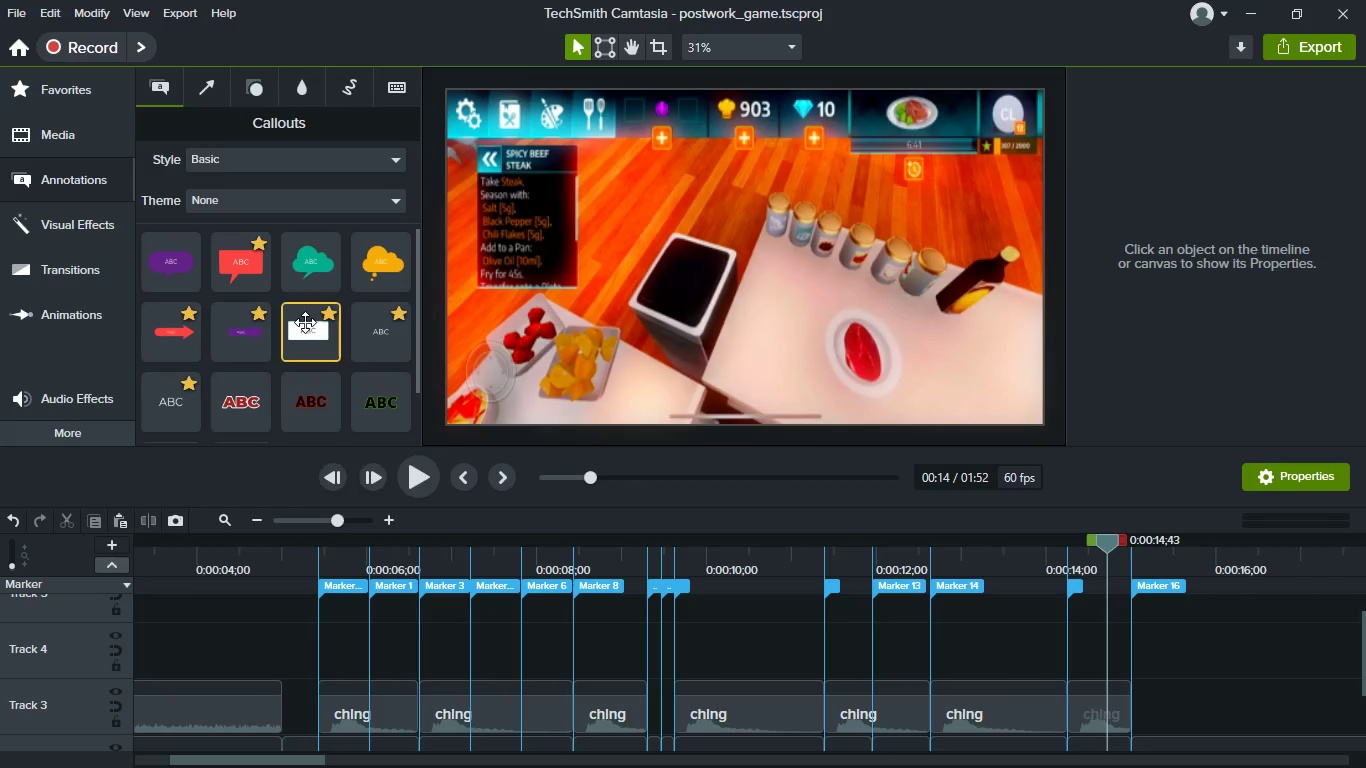 
scroll: coordinate [305, 322], scroll_direction: down, amount: 3.0
 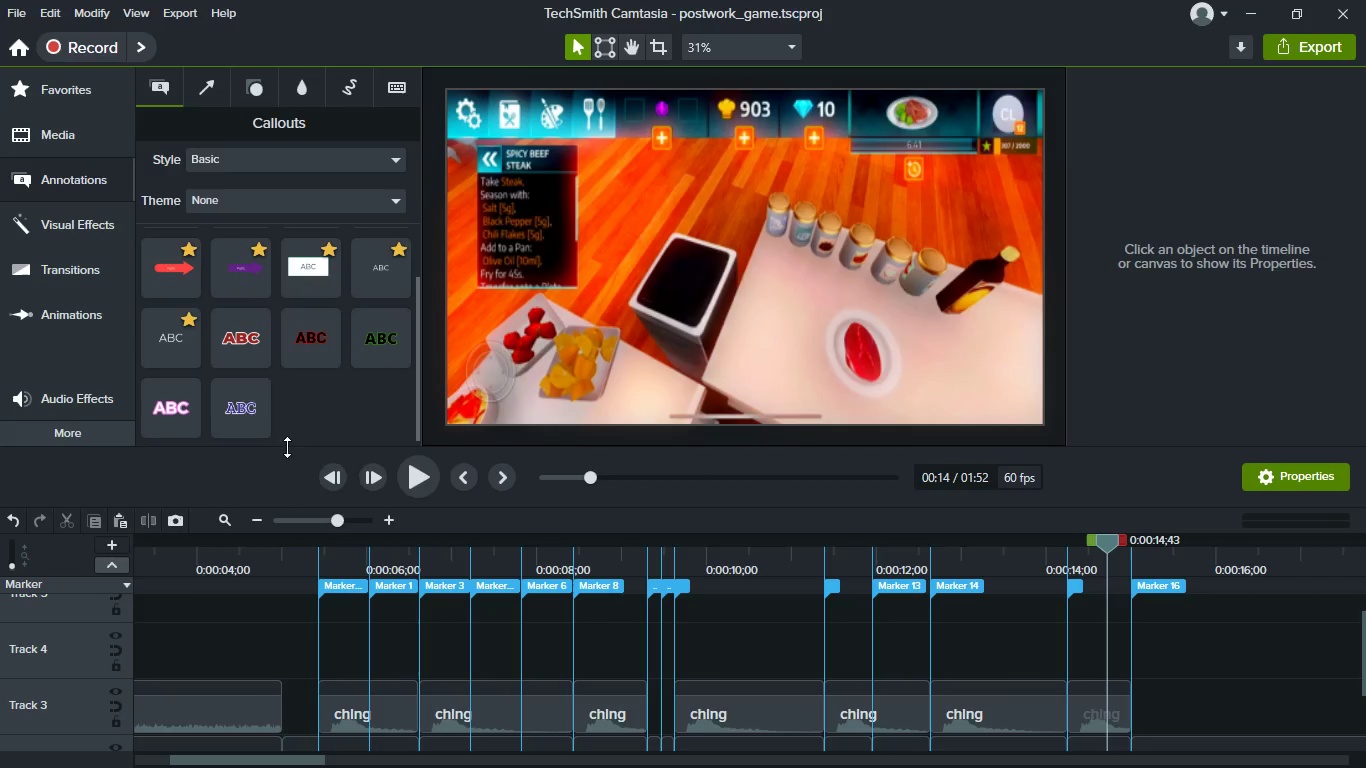 
left_click_drag(start_coordinate=[236, 350], to_coordinate=[347, 655])
 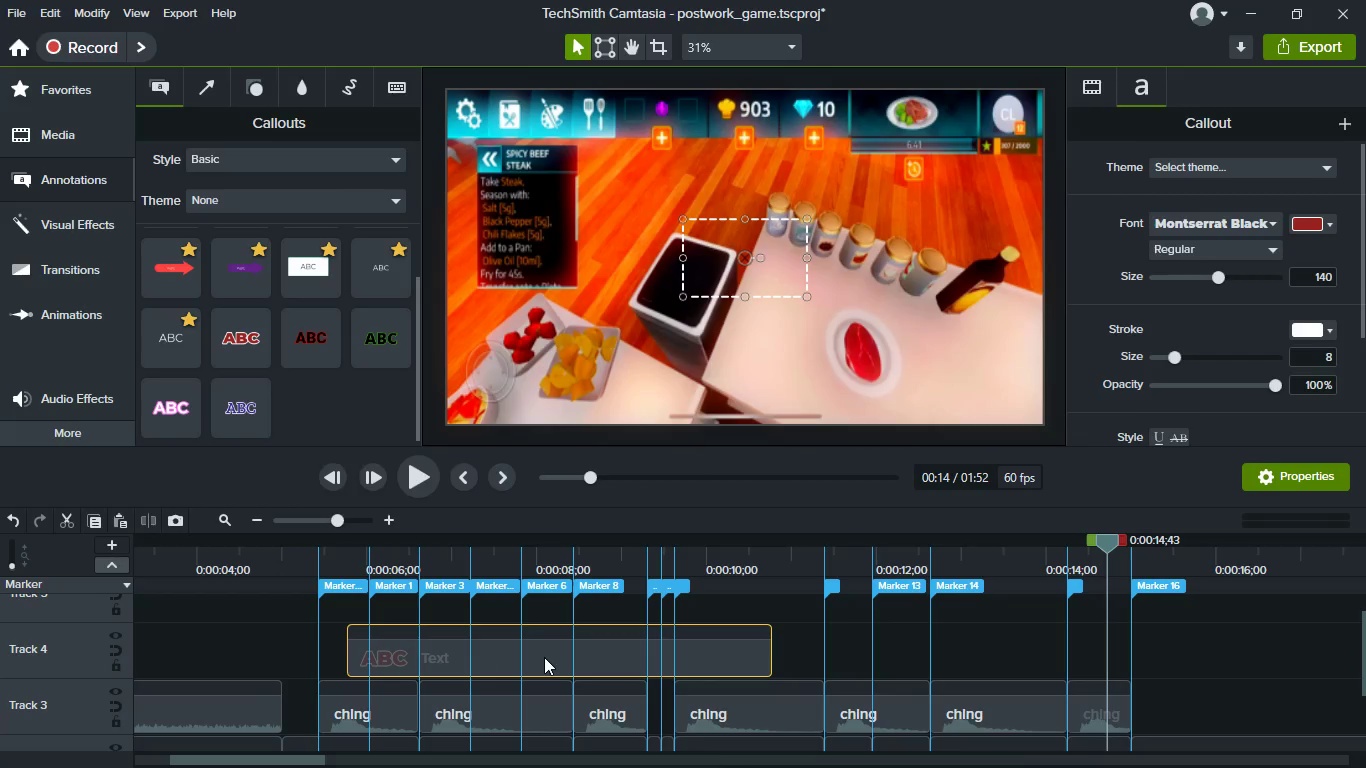 
left_click_drag(start_coordinate=[544, 657], to_coordinate=[513, 656])
 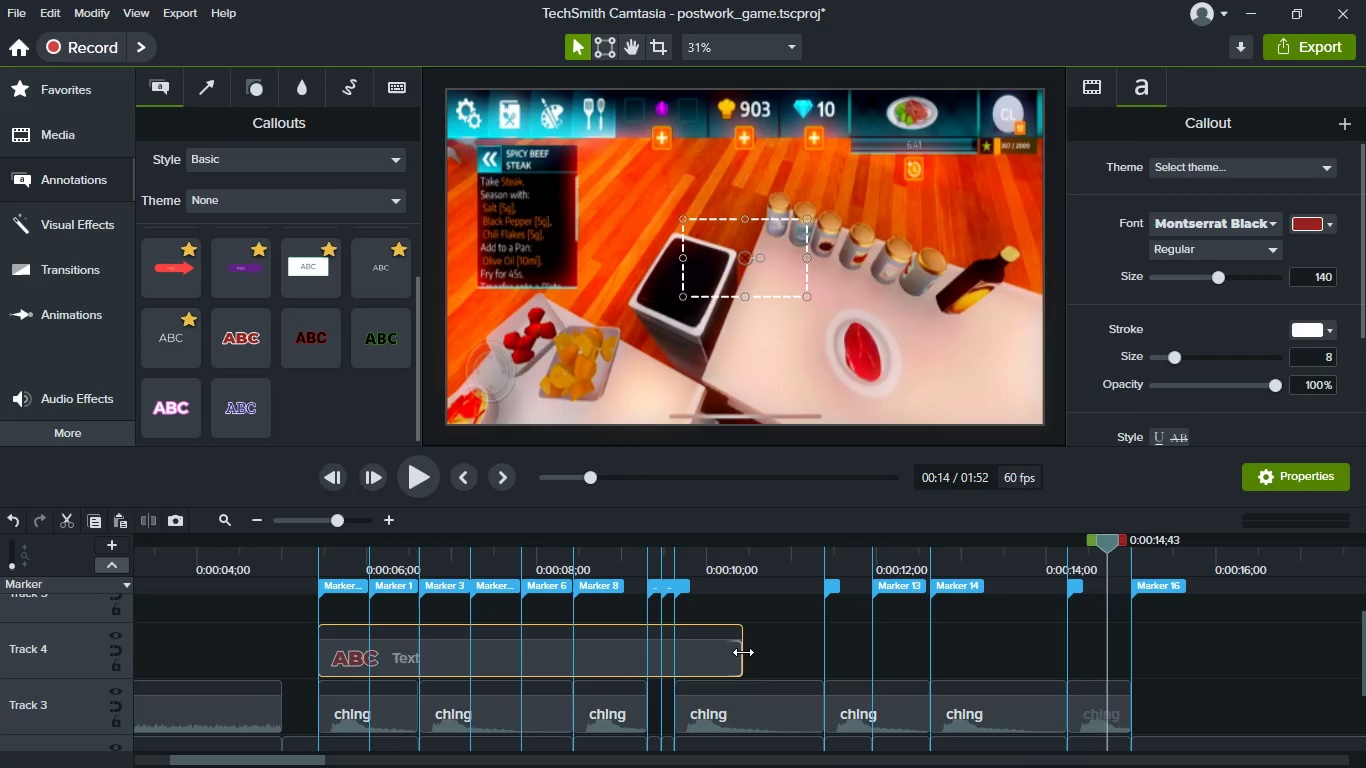 
left_click_drag(start_coordinate=[740, 652], to_coordinate=[371, 637])
 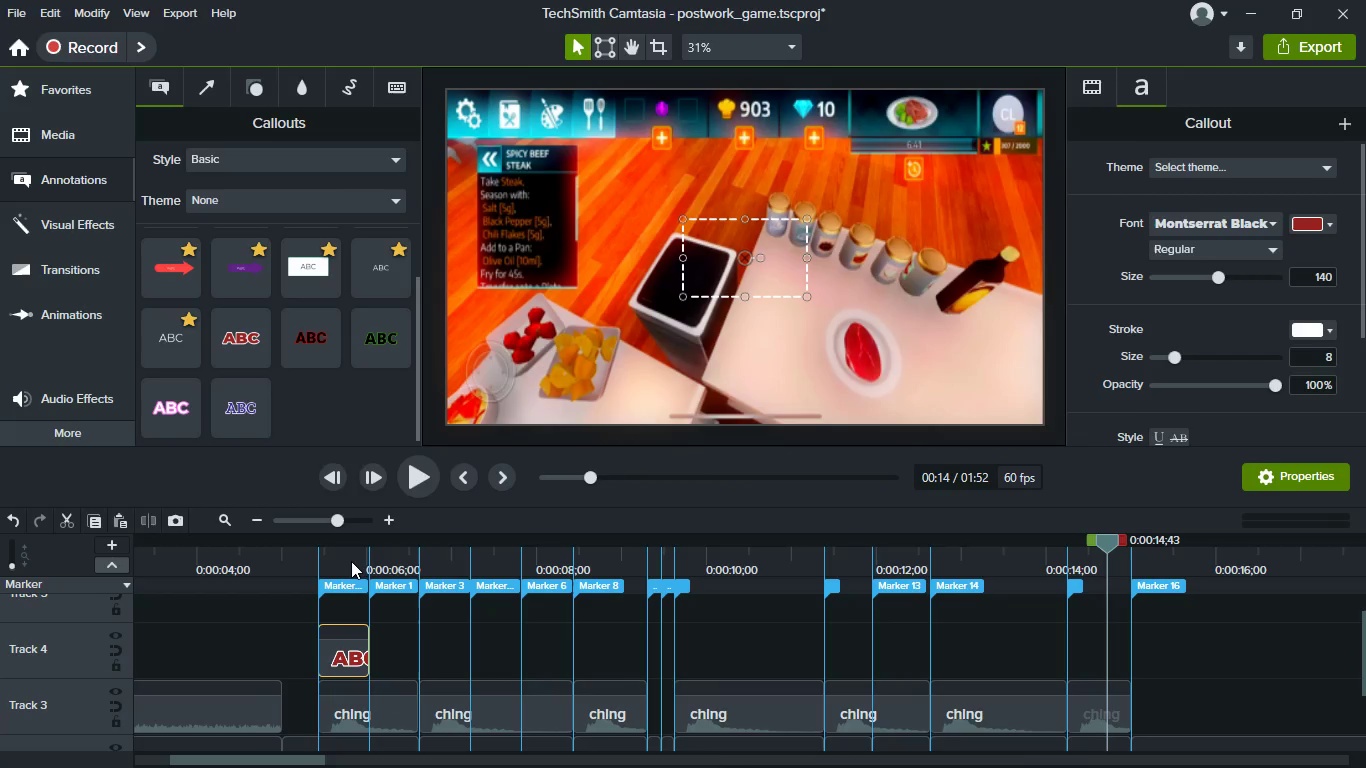 
left_click([351, 561])
 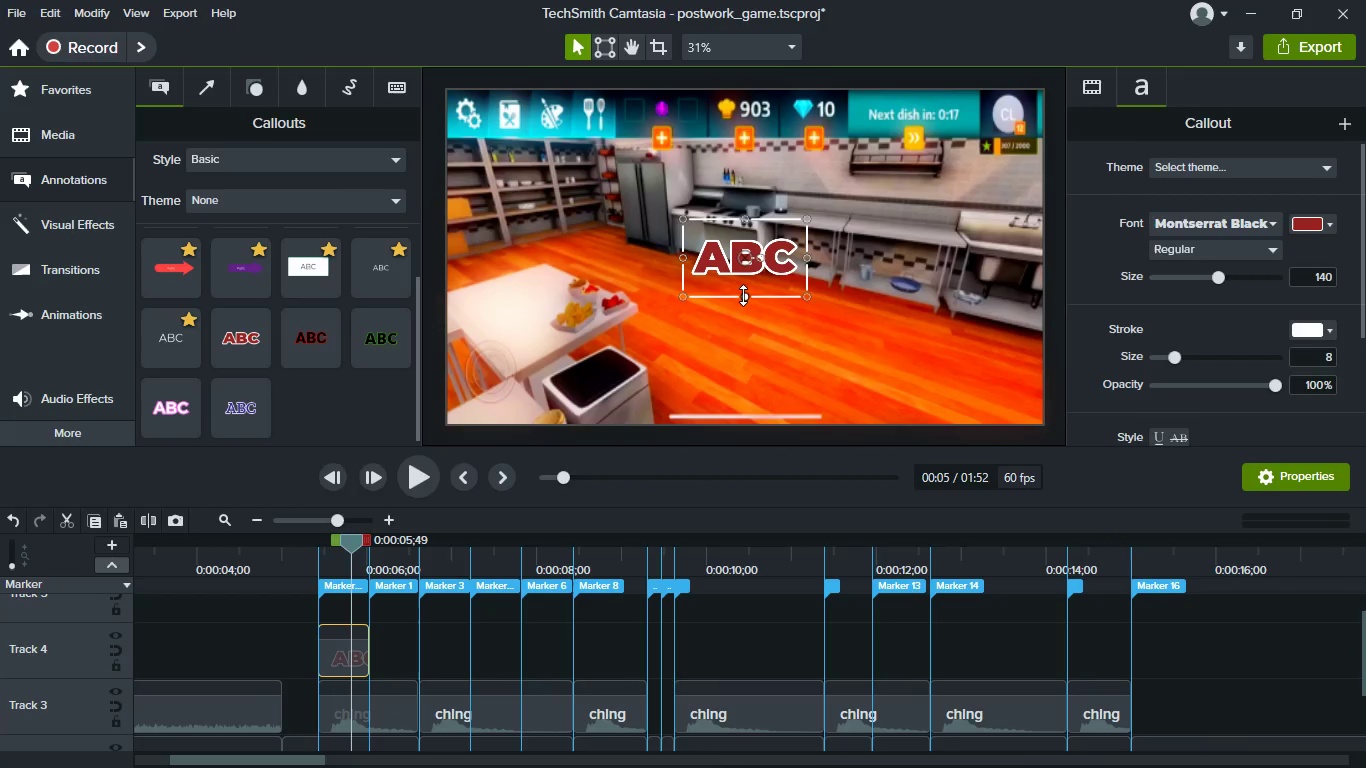 
left_click_drag(start_coordinate=[743, 295], to_coordinate=[745, 256])
 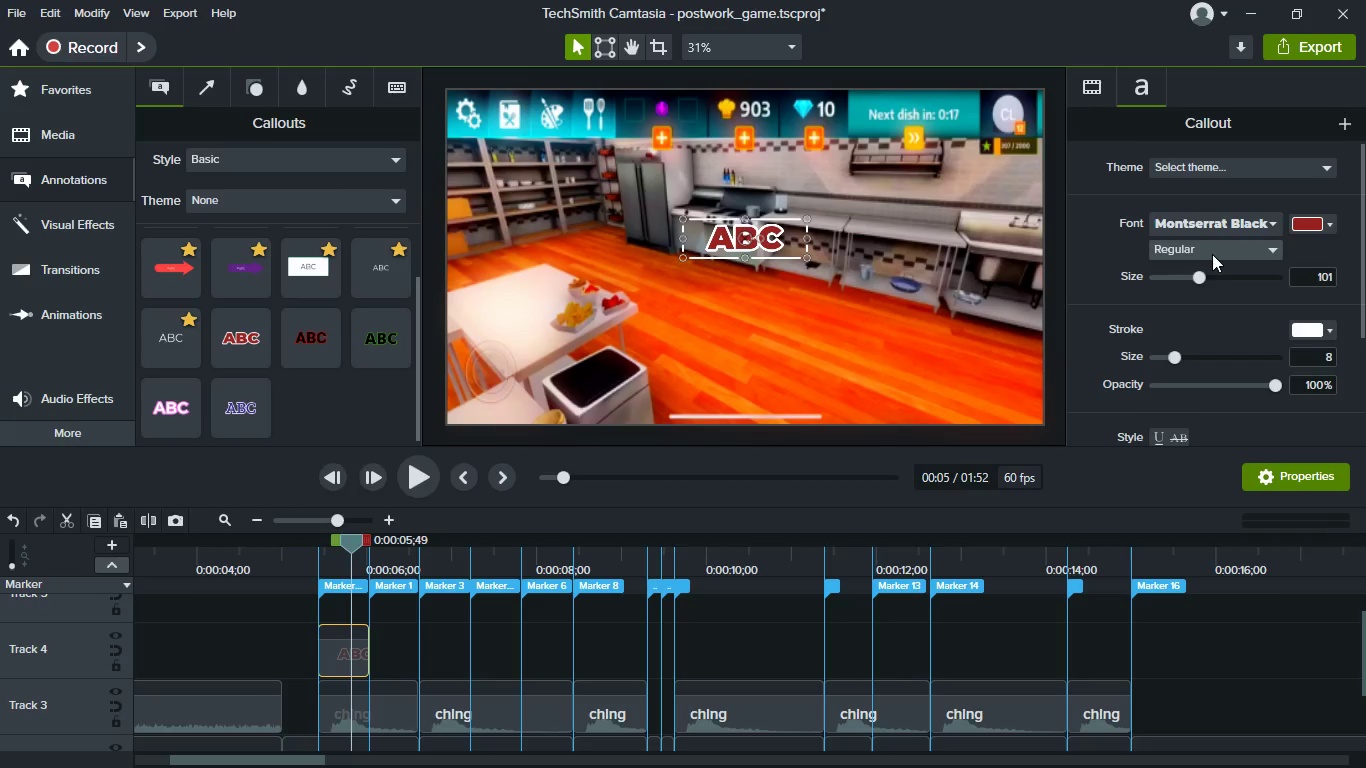 
left_click([1212, 254])
 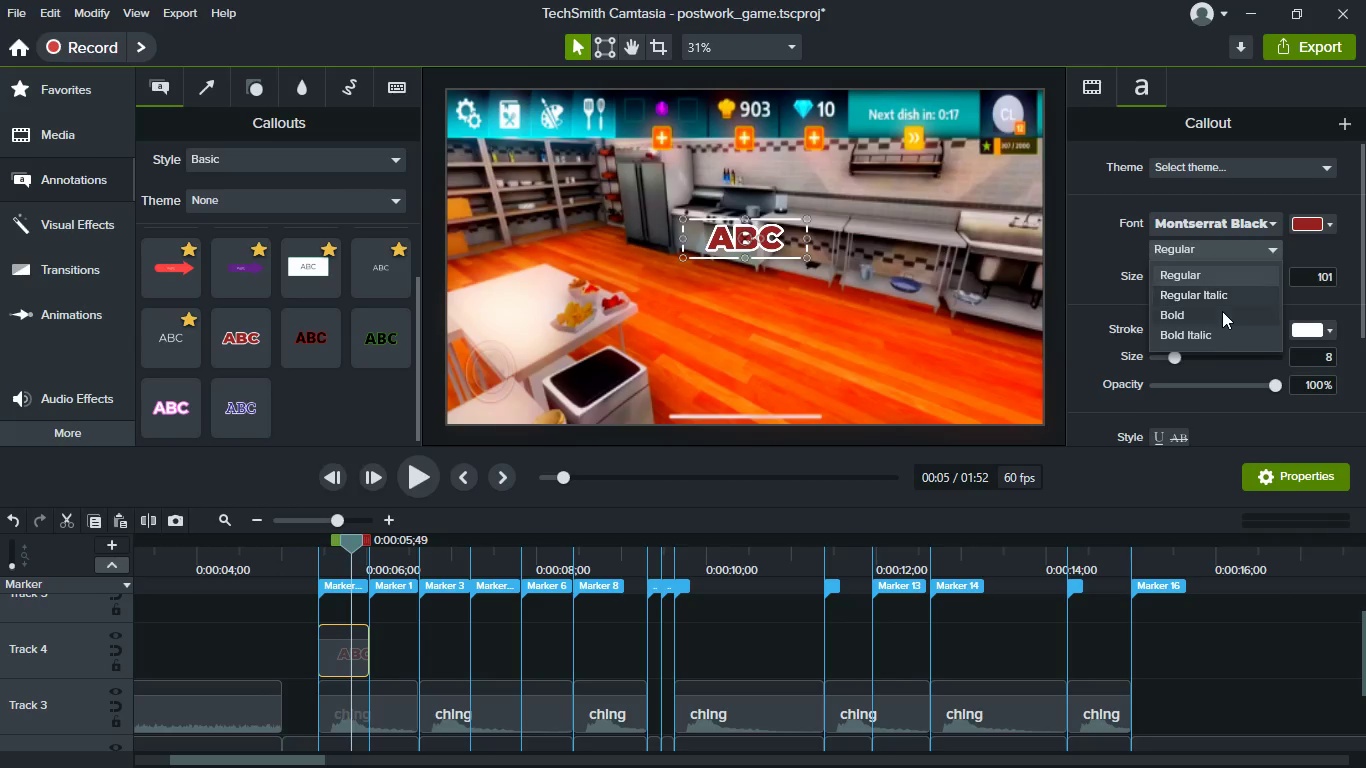 
left_click([1222, 311])
 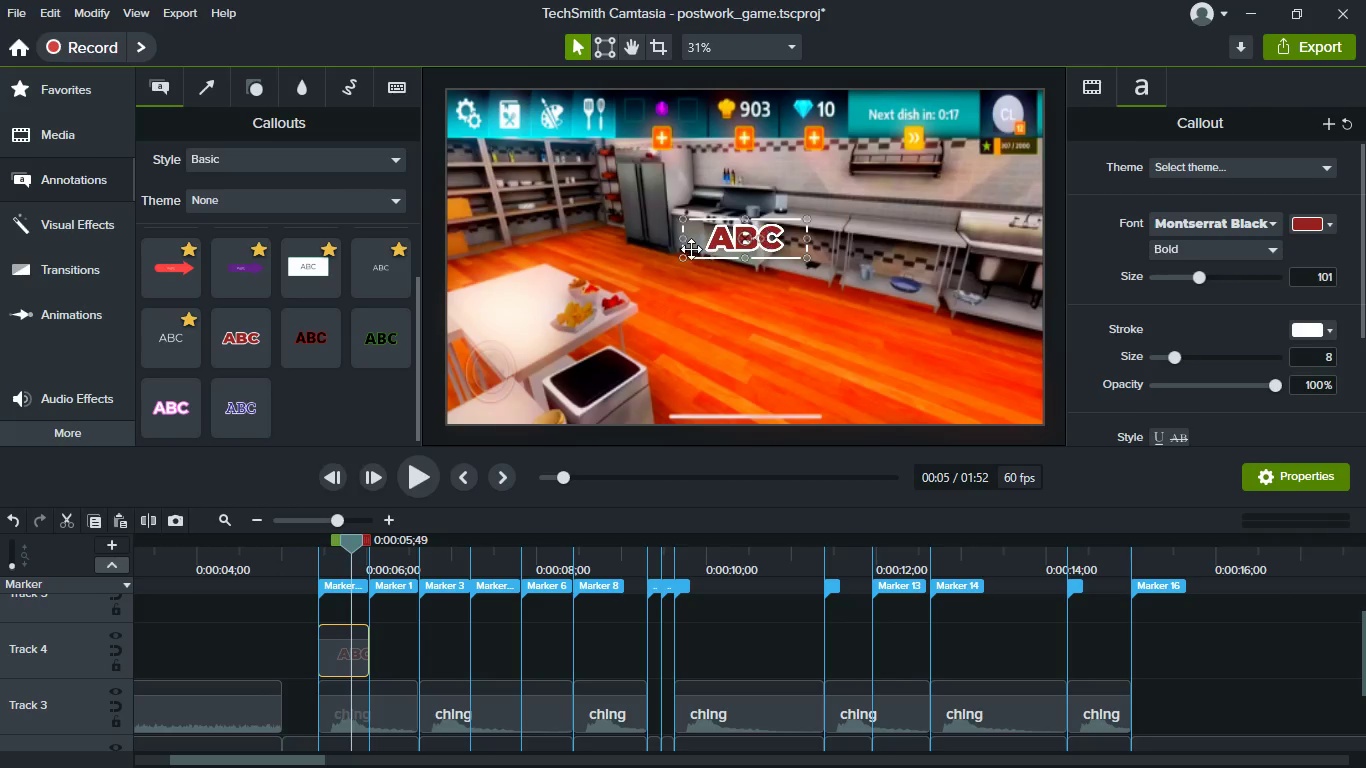 
double_click([726, 249])
 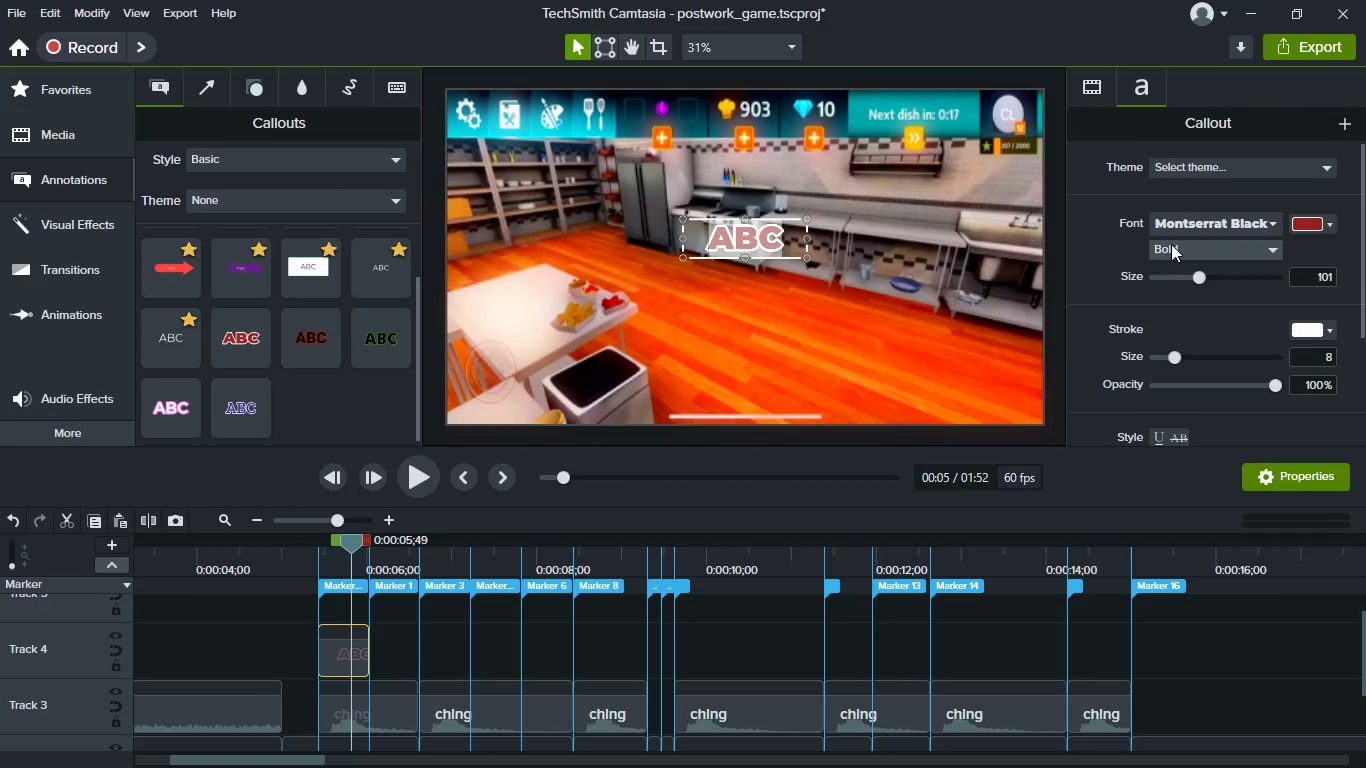 
left_click([1171, 244])
 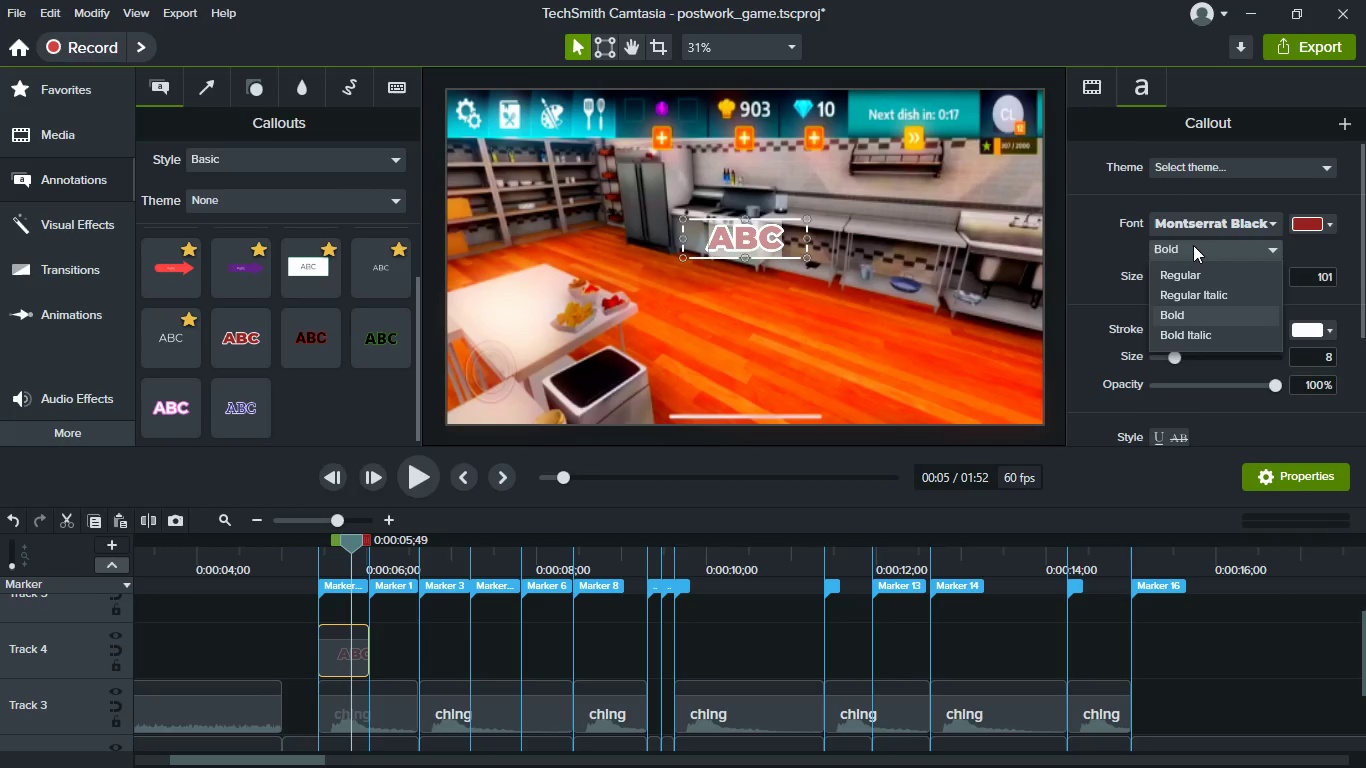 
left_click([1189, 224])
 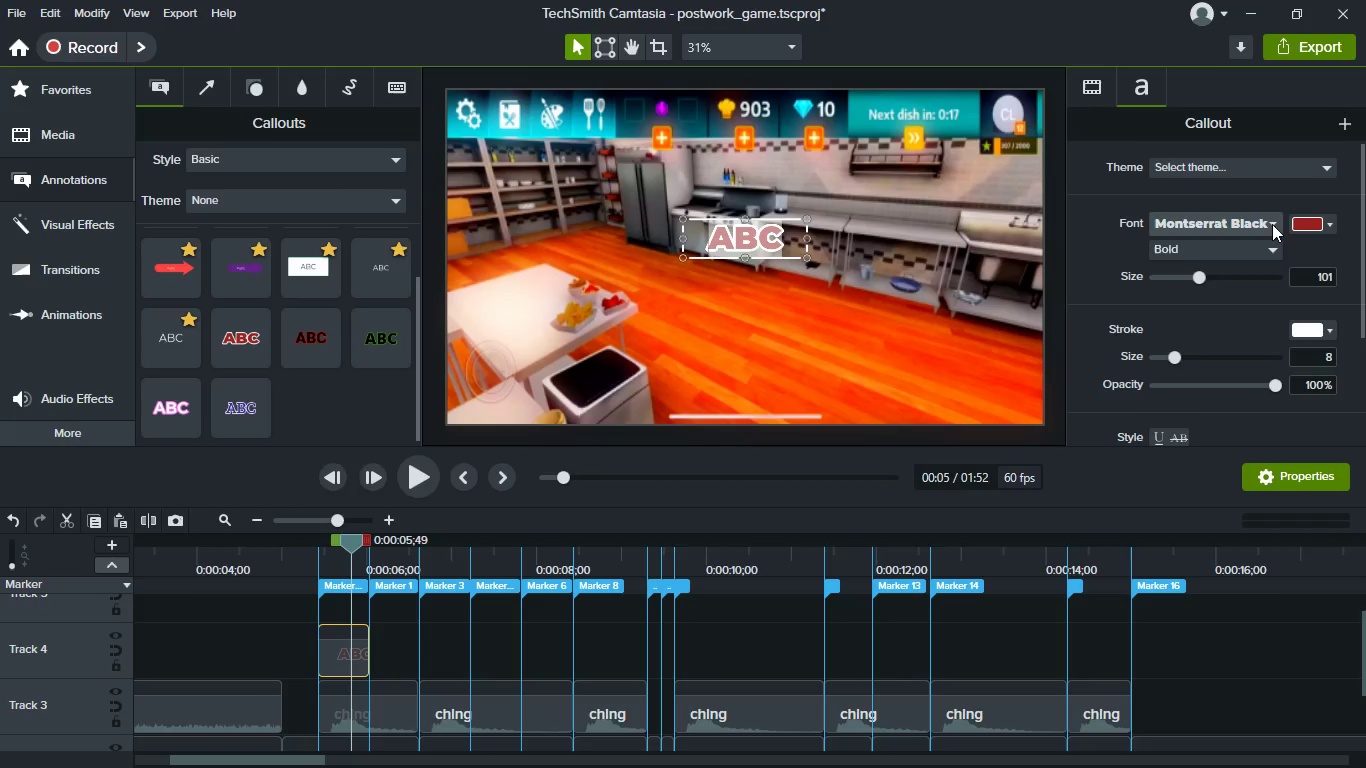 
wait(9.49)
 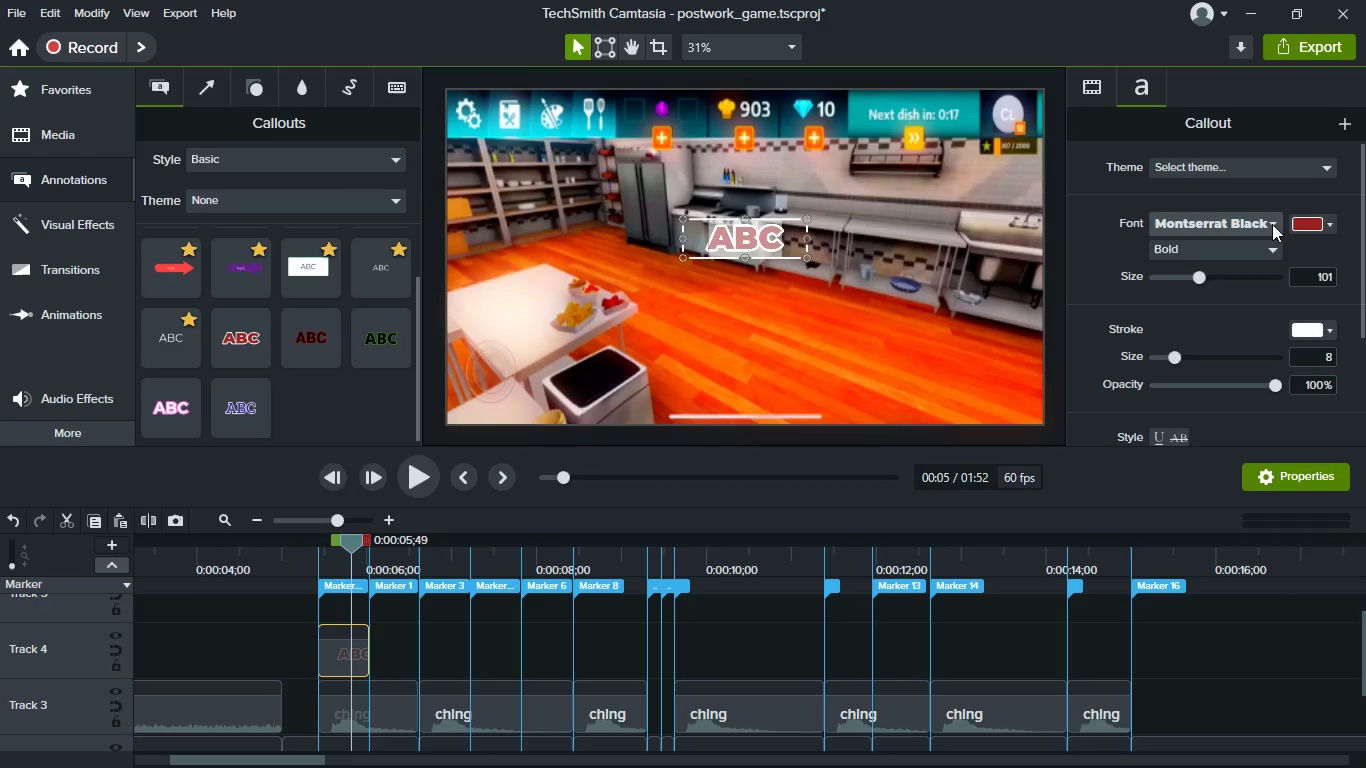 
left_click([1267, 226])
 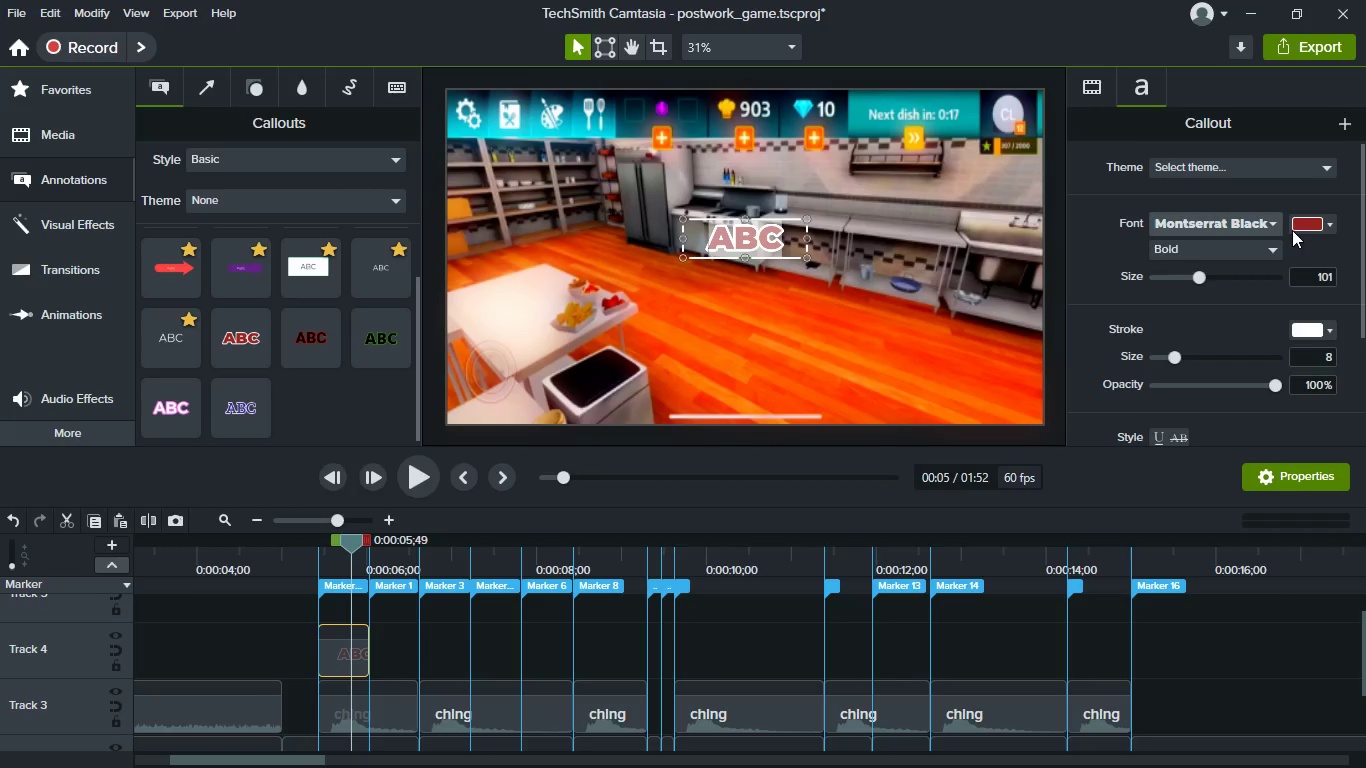 
wait(9.08)
 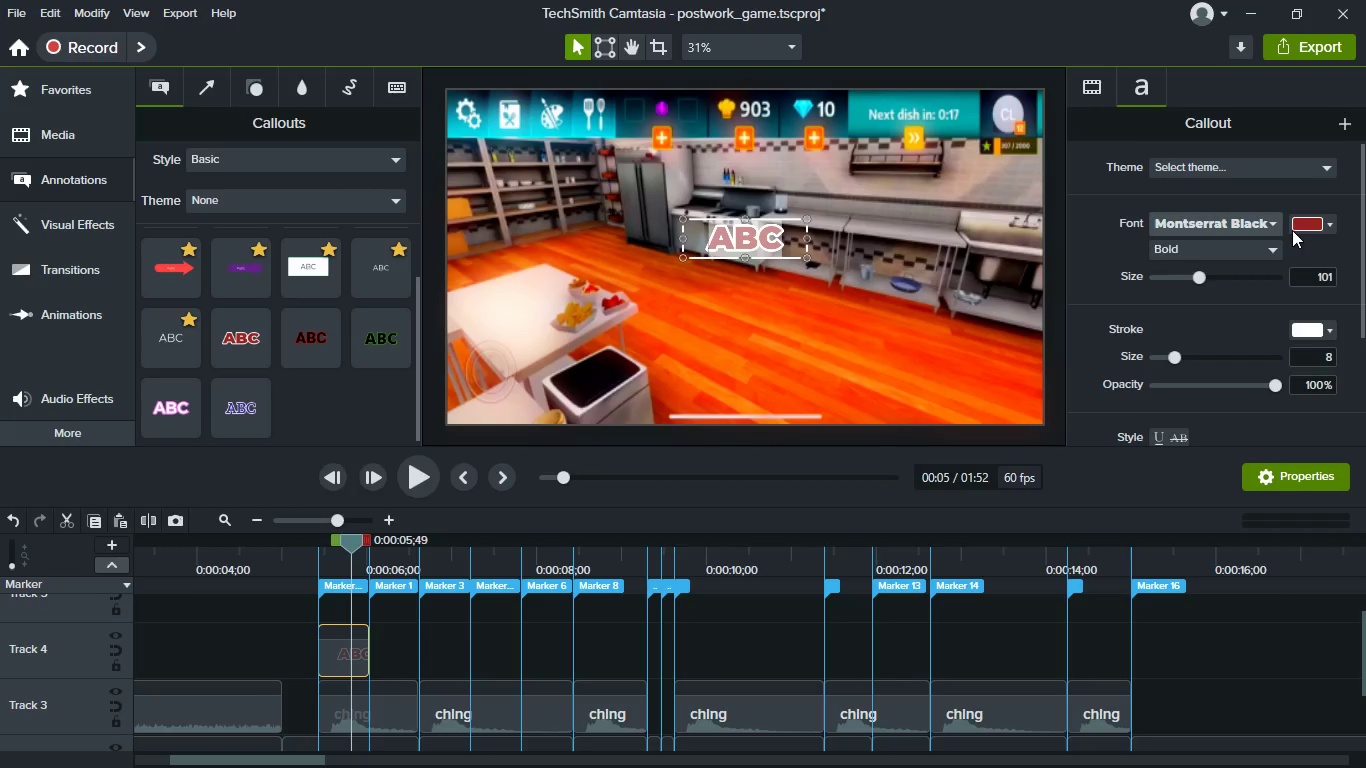 
left_click([1257, 225])
 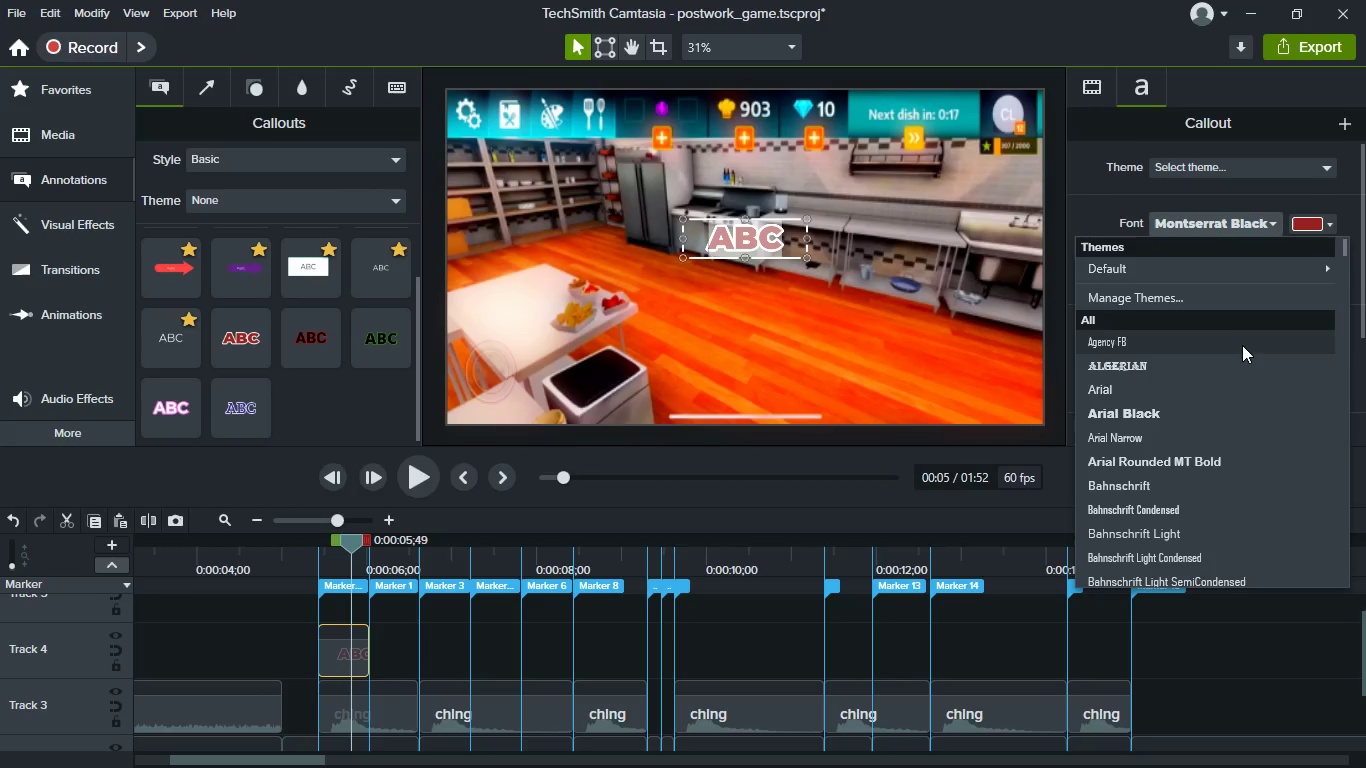 
left_click([1246, 348])
 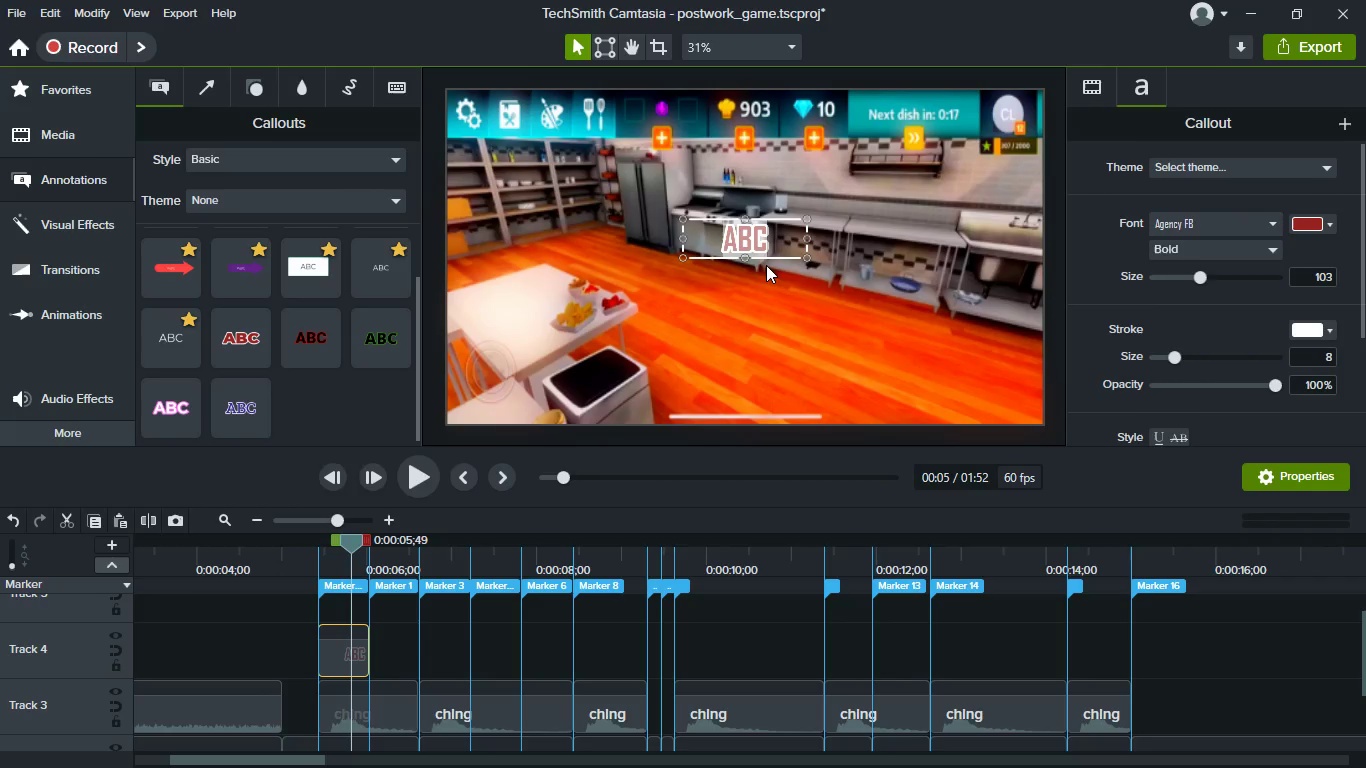 
wait(6.95)
 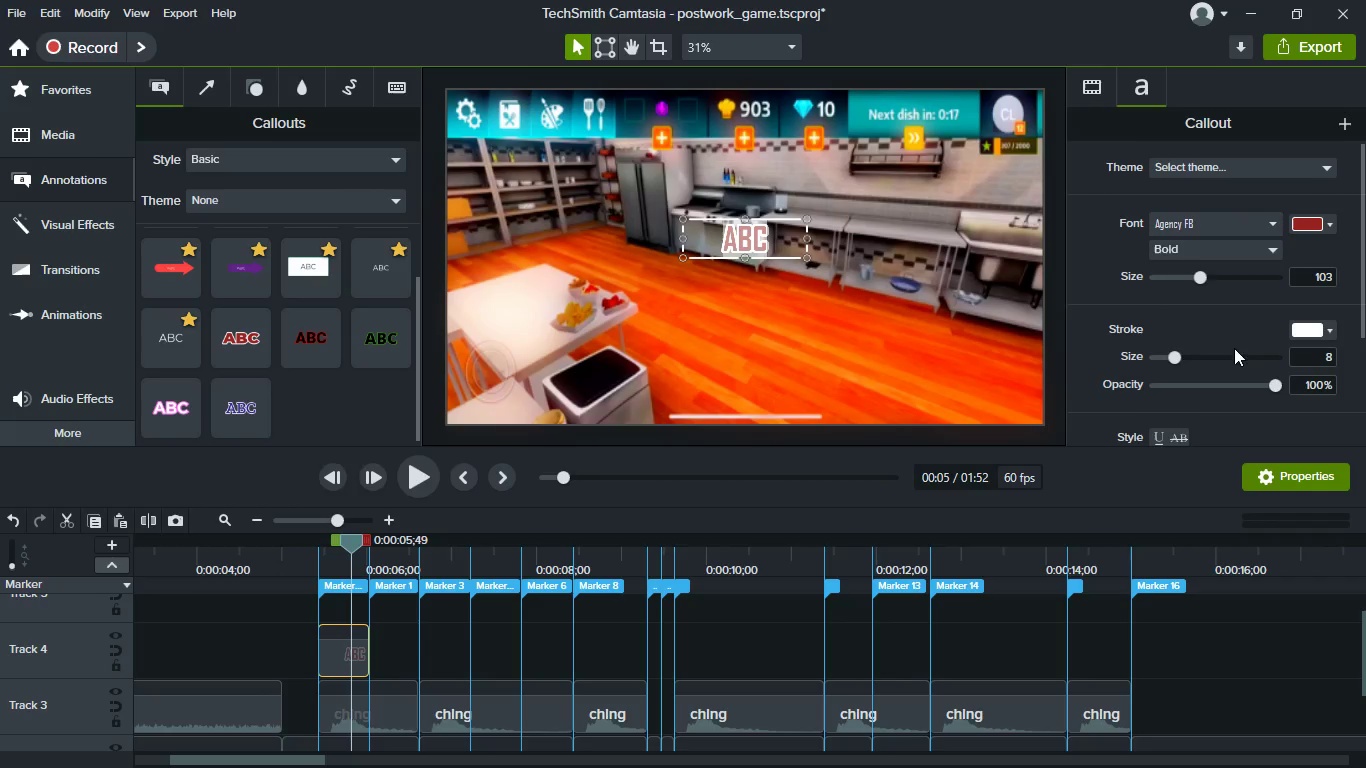 
hold_key(key=ShiftLeft, duration=1.5)
 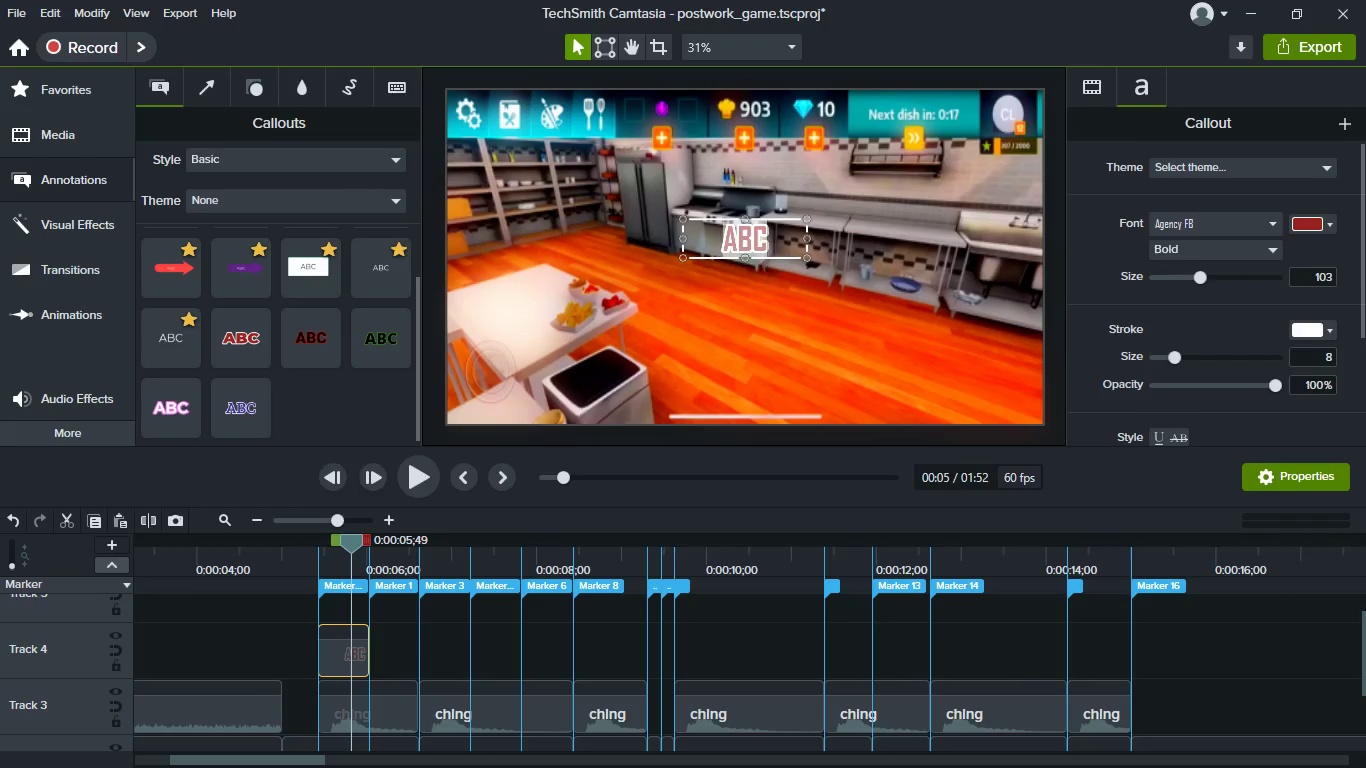 
type(+100xp)
key(Backspace)
key(Backspace)
type(XP)
 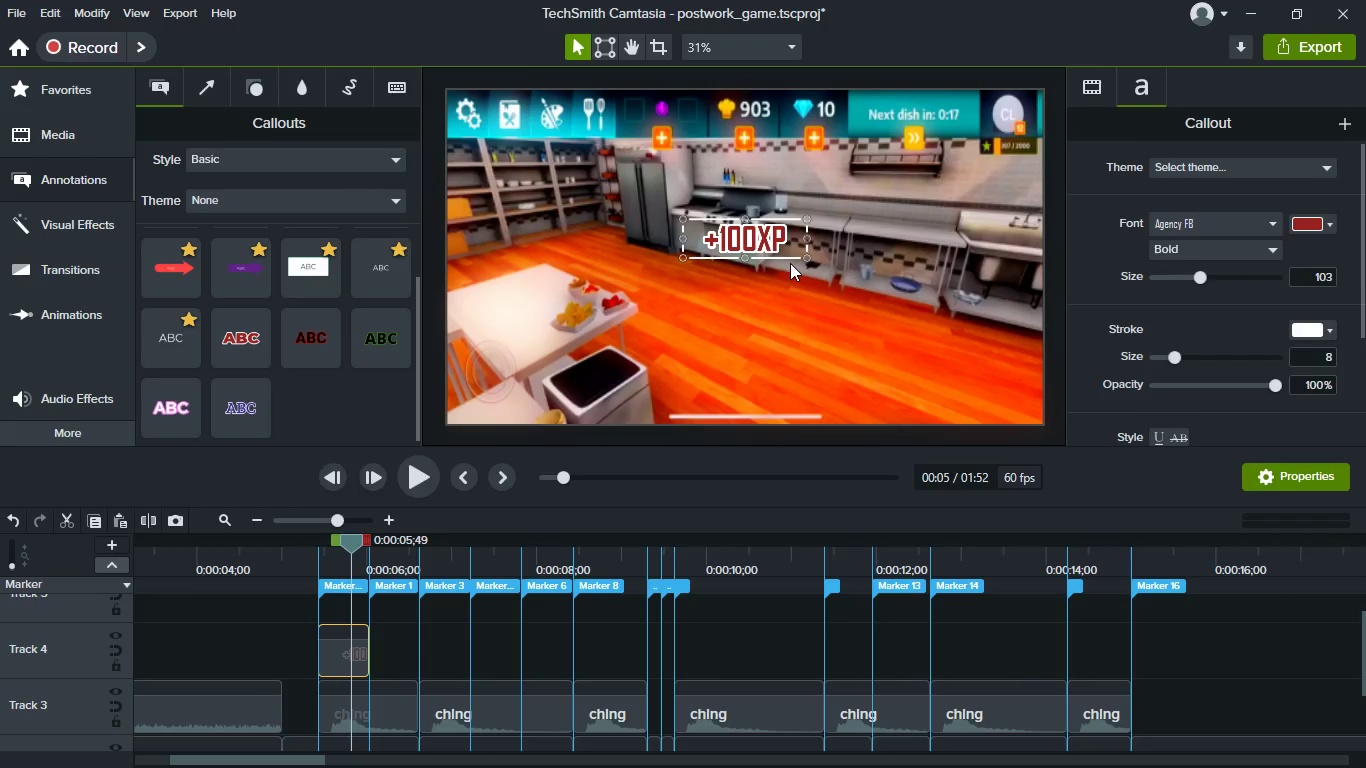 
wait(5.12)
 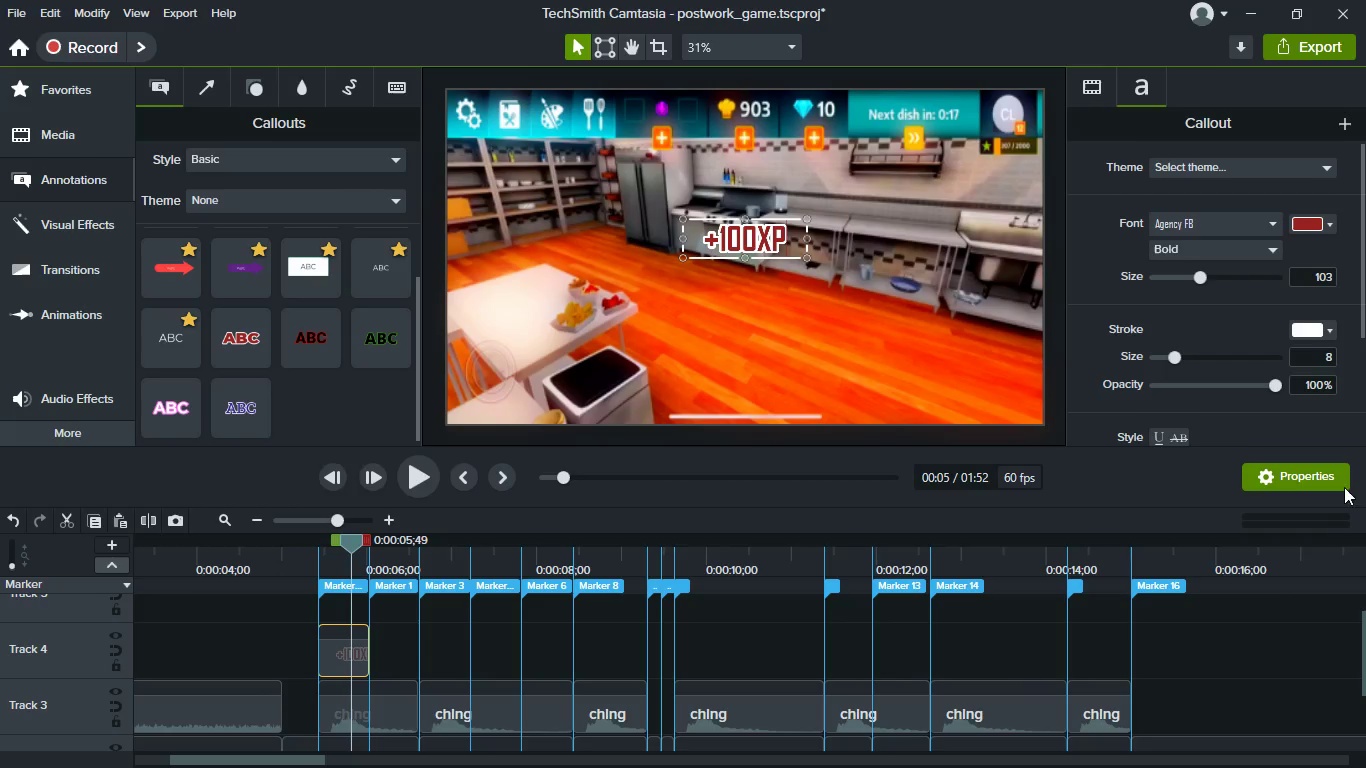 
left_click_drag(start_coordinate=[809, 238], to_coordinate=[811, 232])
 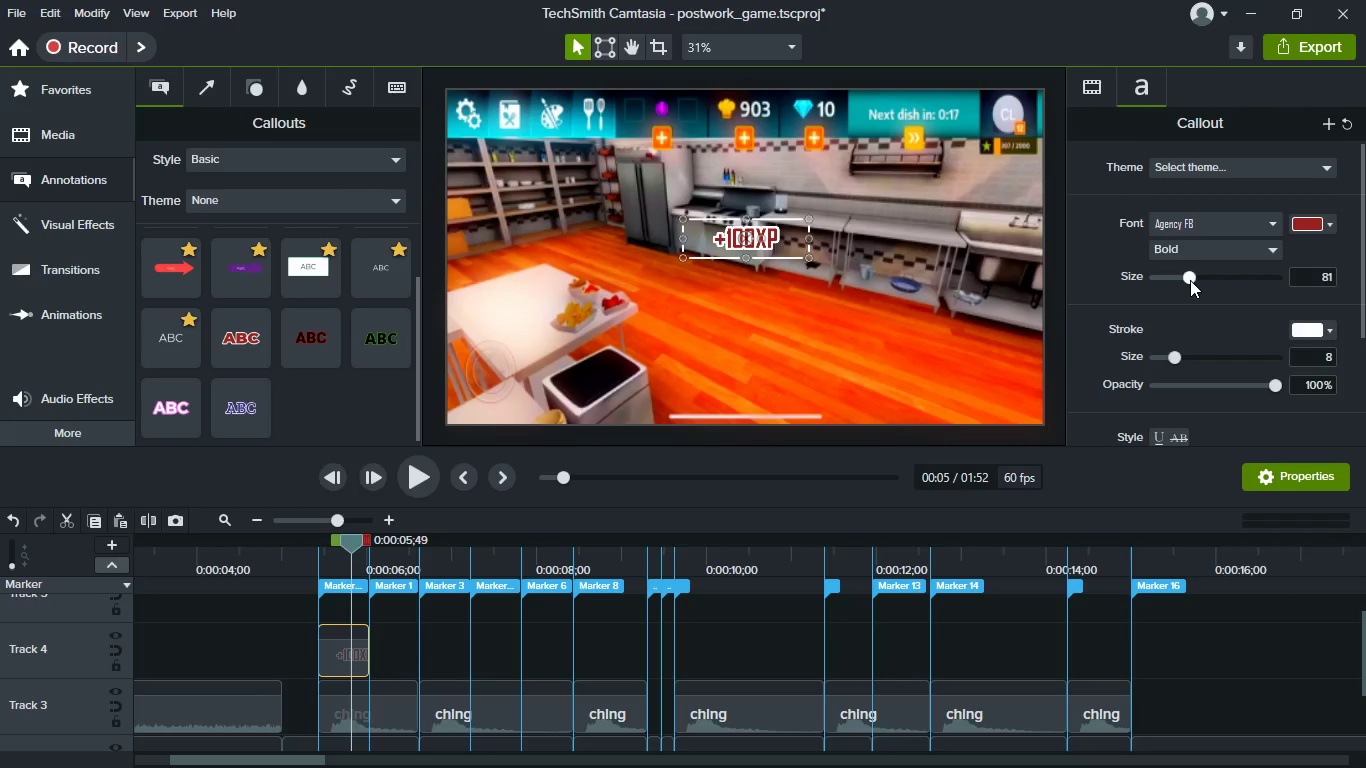 
left_click([1190, 280])
 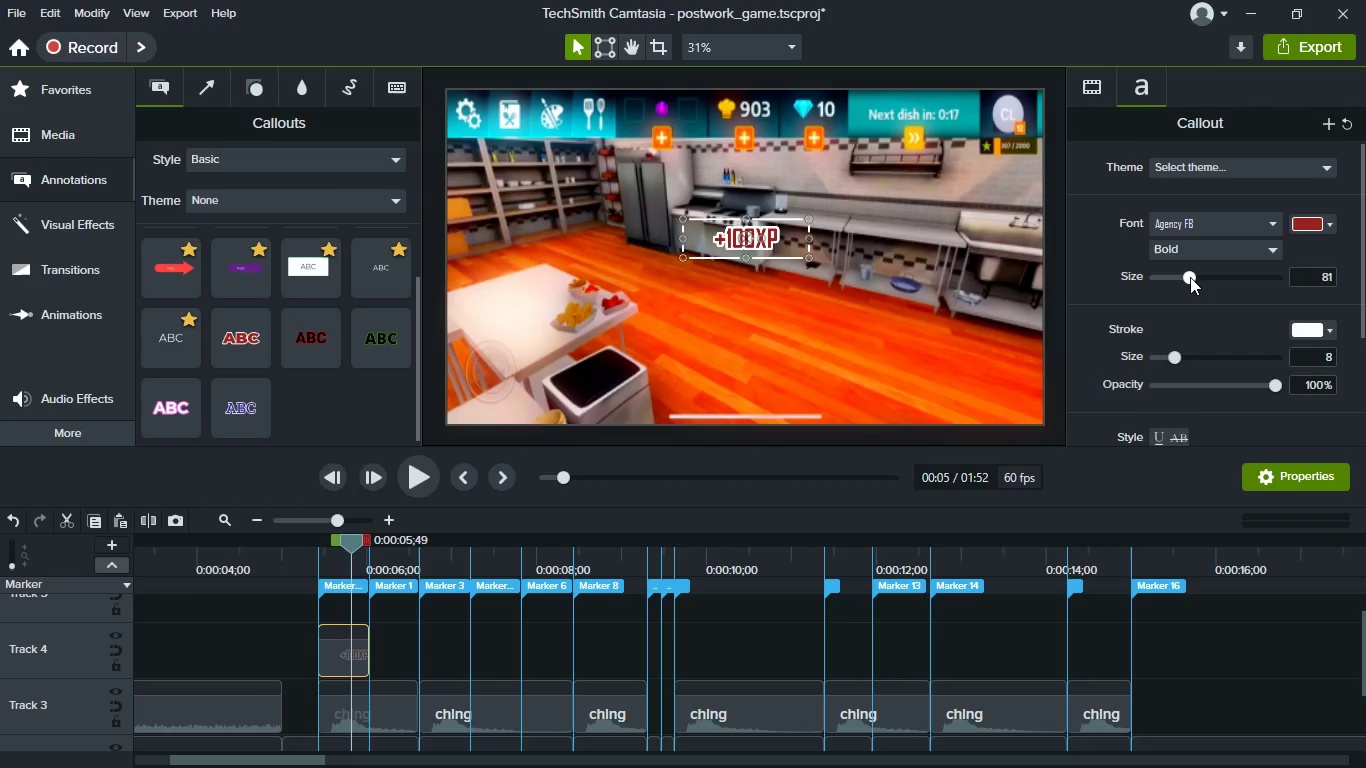 
left_click_drag(start_coordinate=[1190, 277], to_coordinate=[1210, 277])
 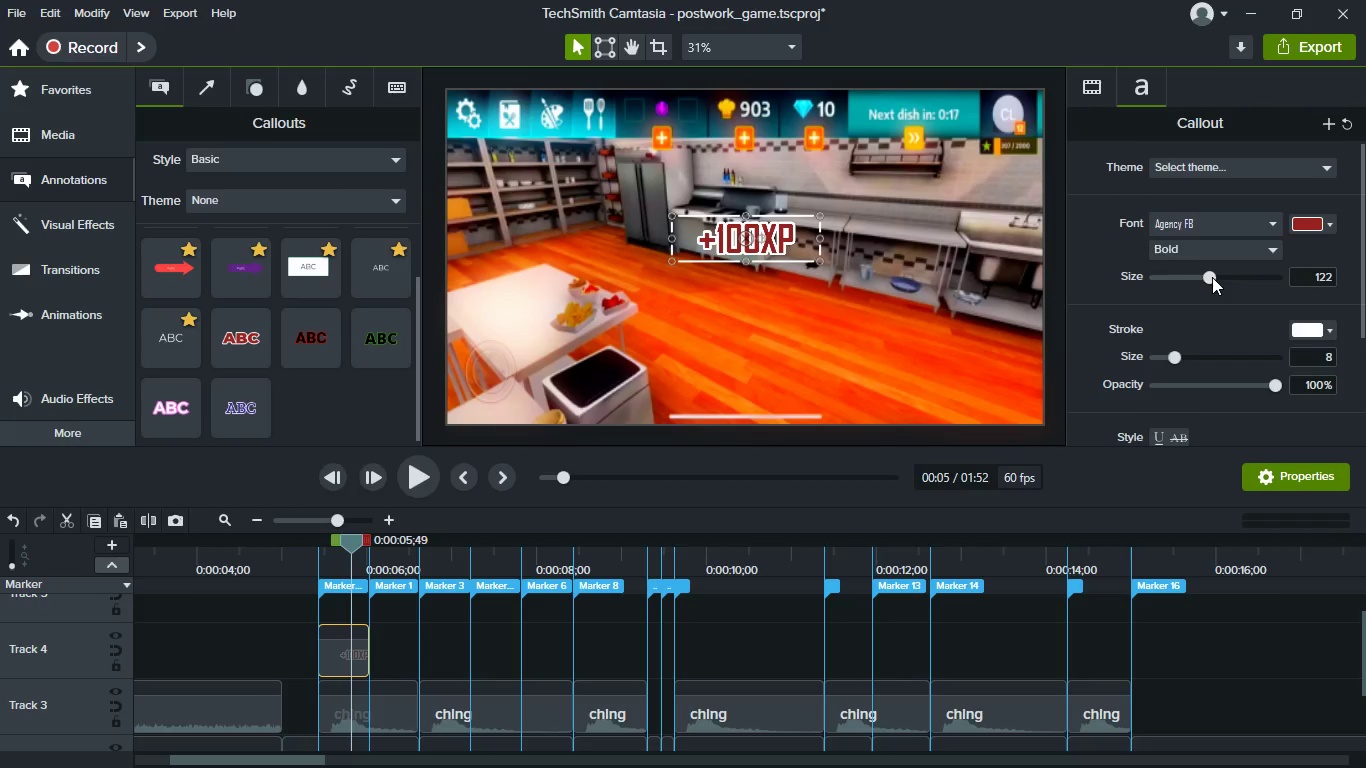 
left_click_drag(start_coordinate=[1212, 277], to_coordinate=[1224, 279])
 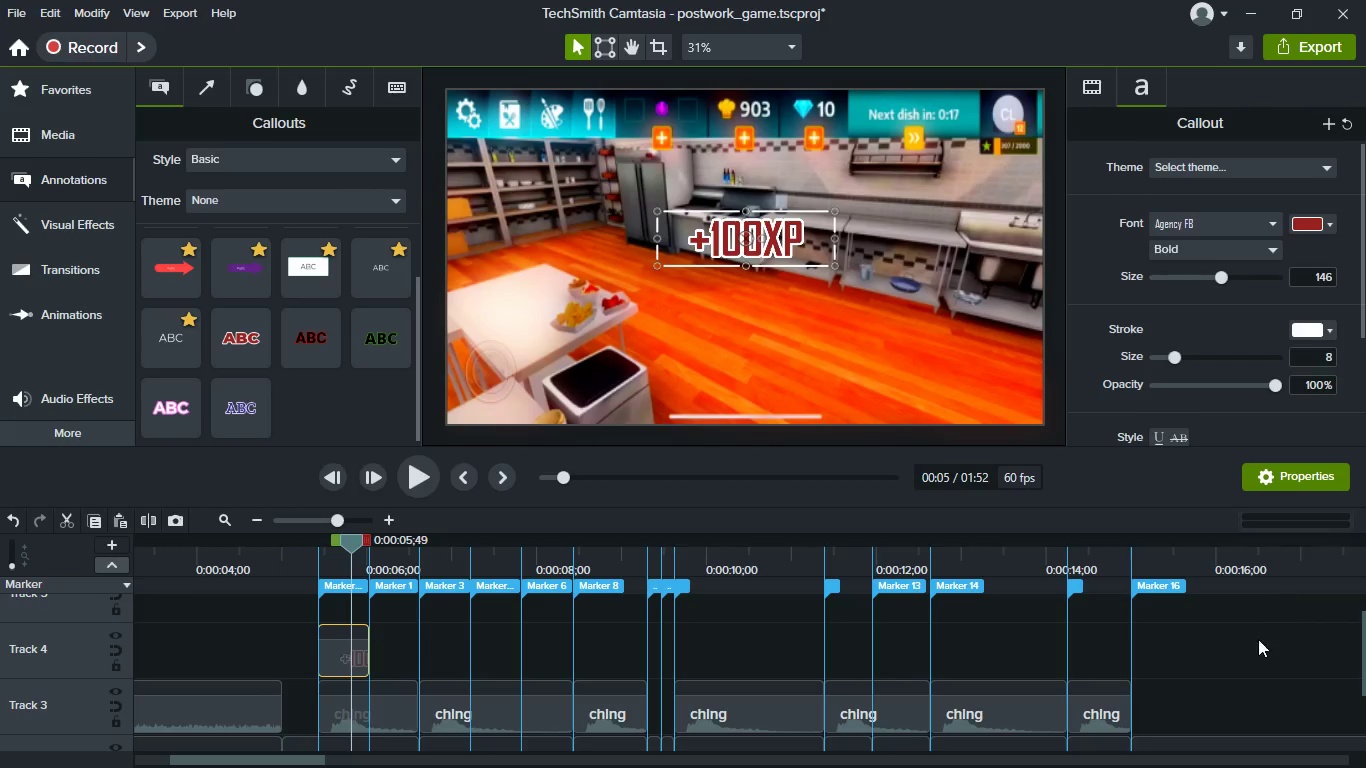 
left_click([1253, 649])
 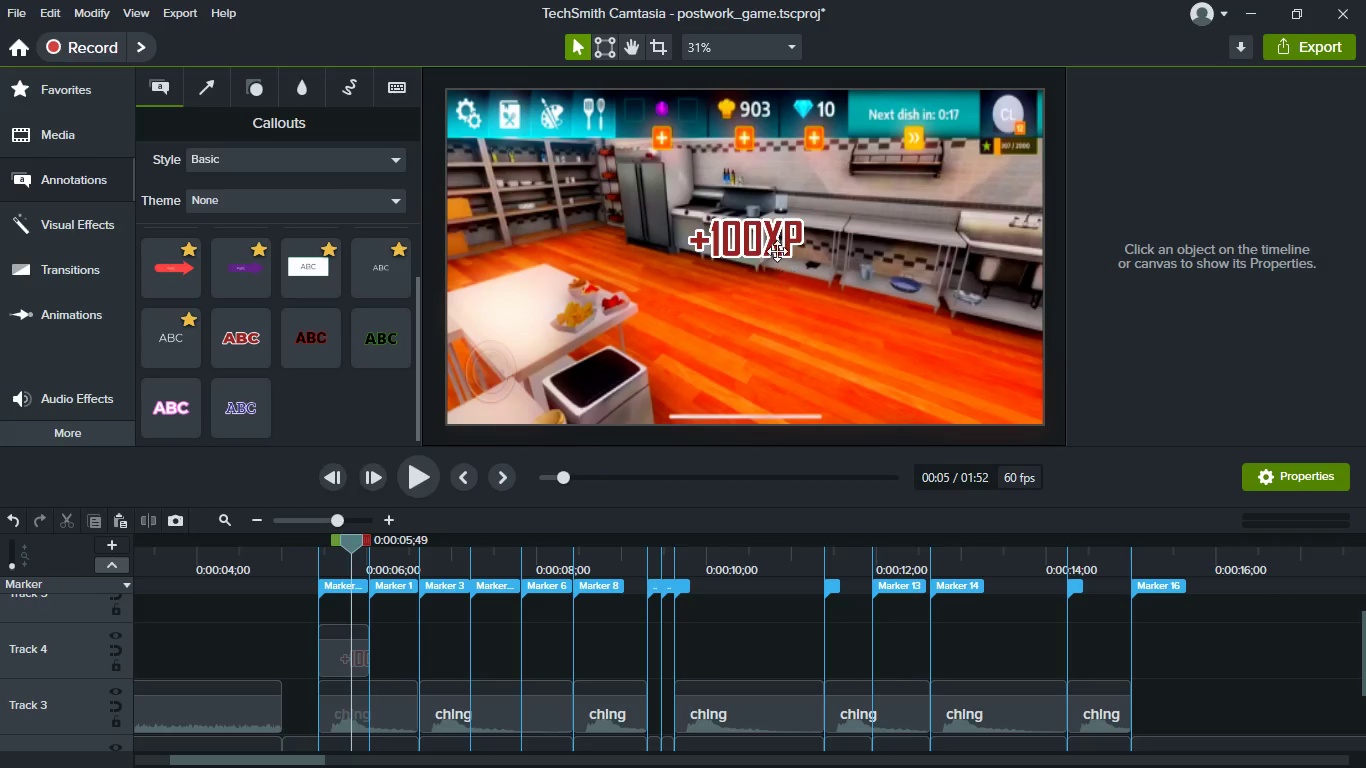 
left_click([772, 246])
 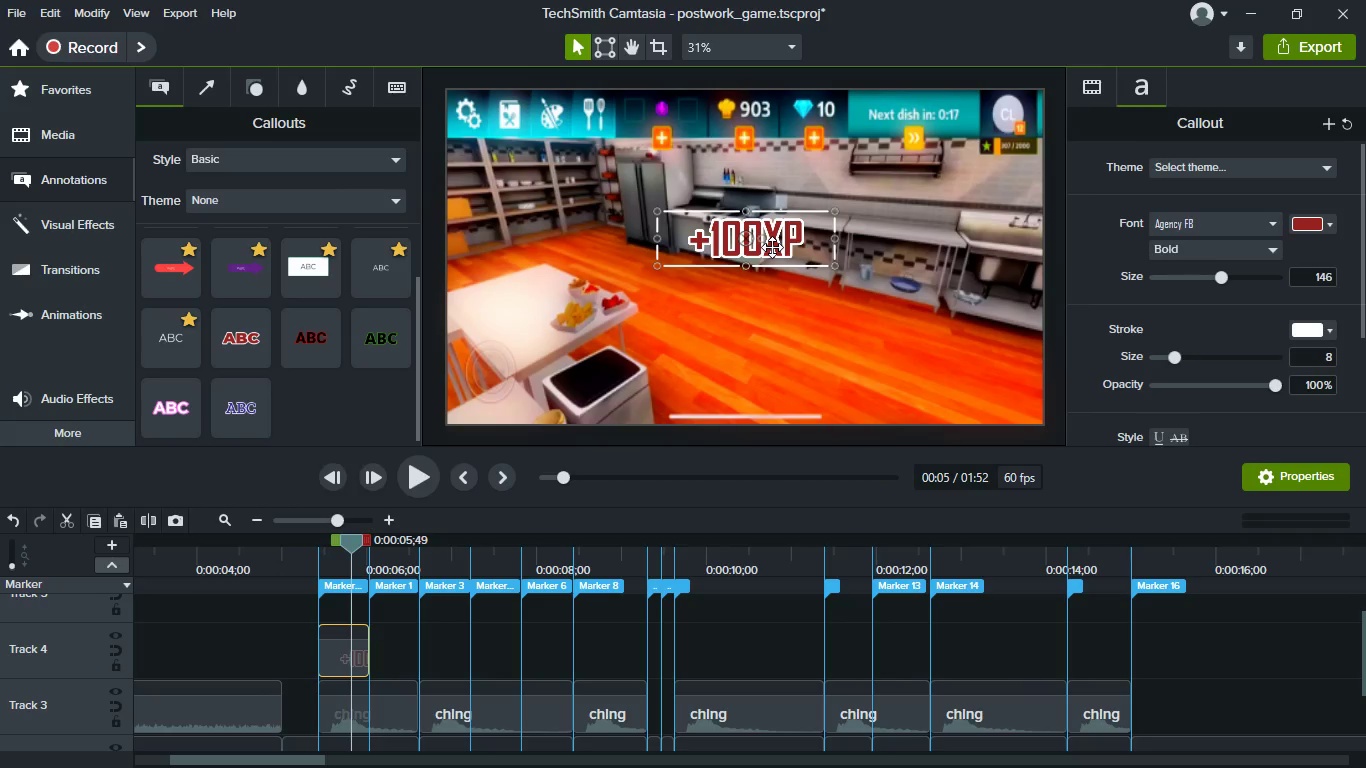 
left_click_drag(start_coordinate=[772, 249], to_coordinate=[758, 191])
 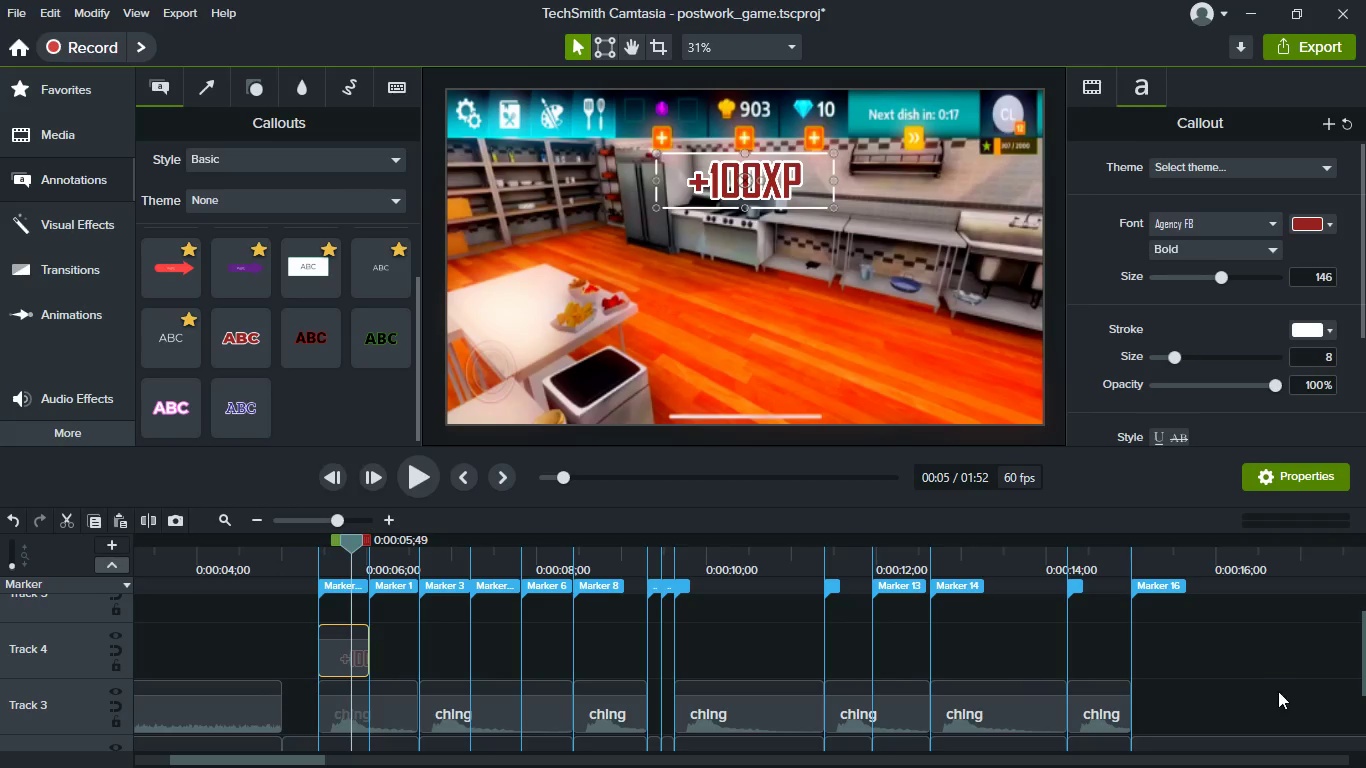 
left_click([1278, 691])
 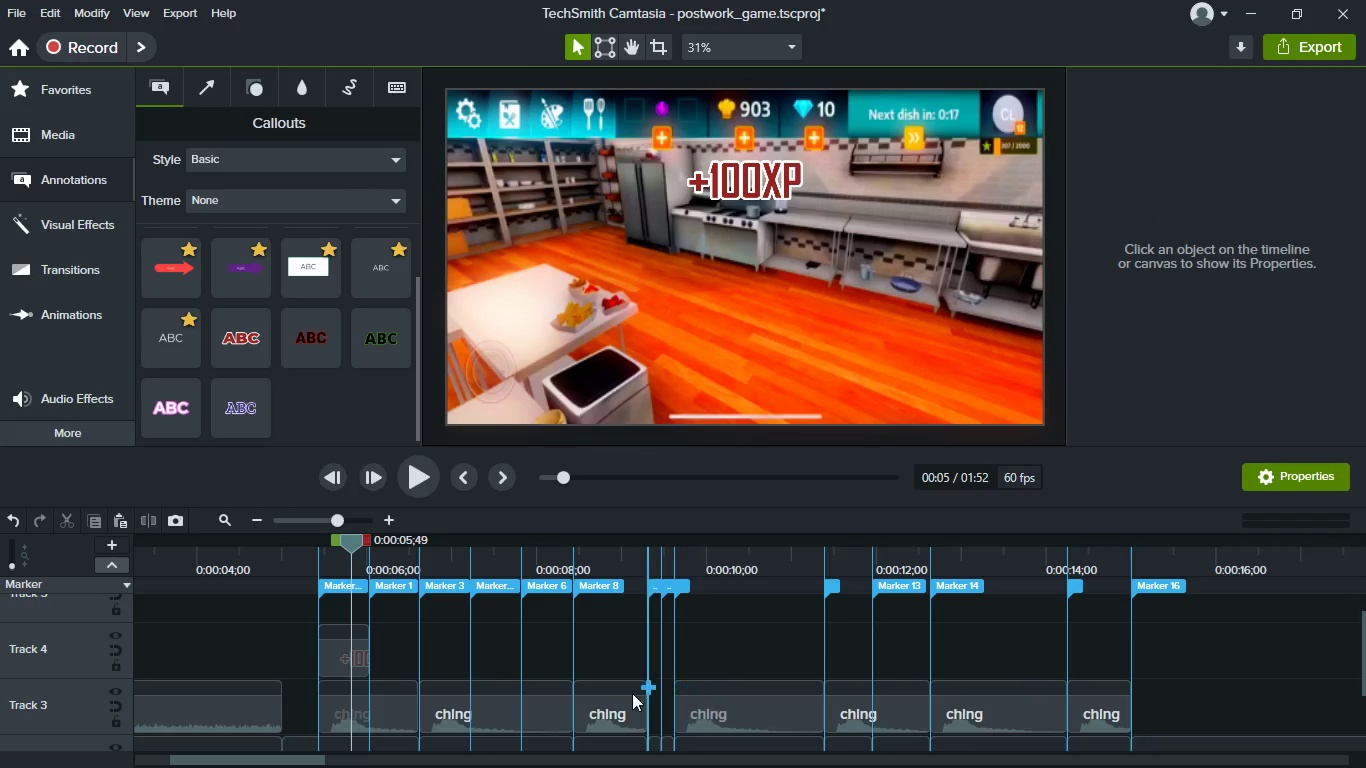 
wait(6.19)
 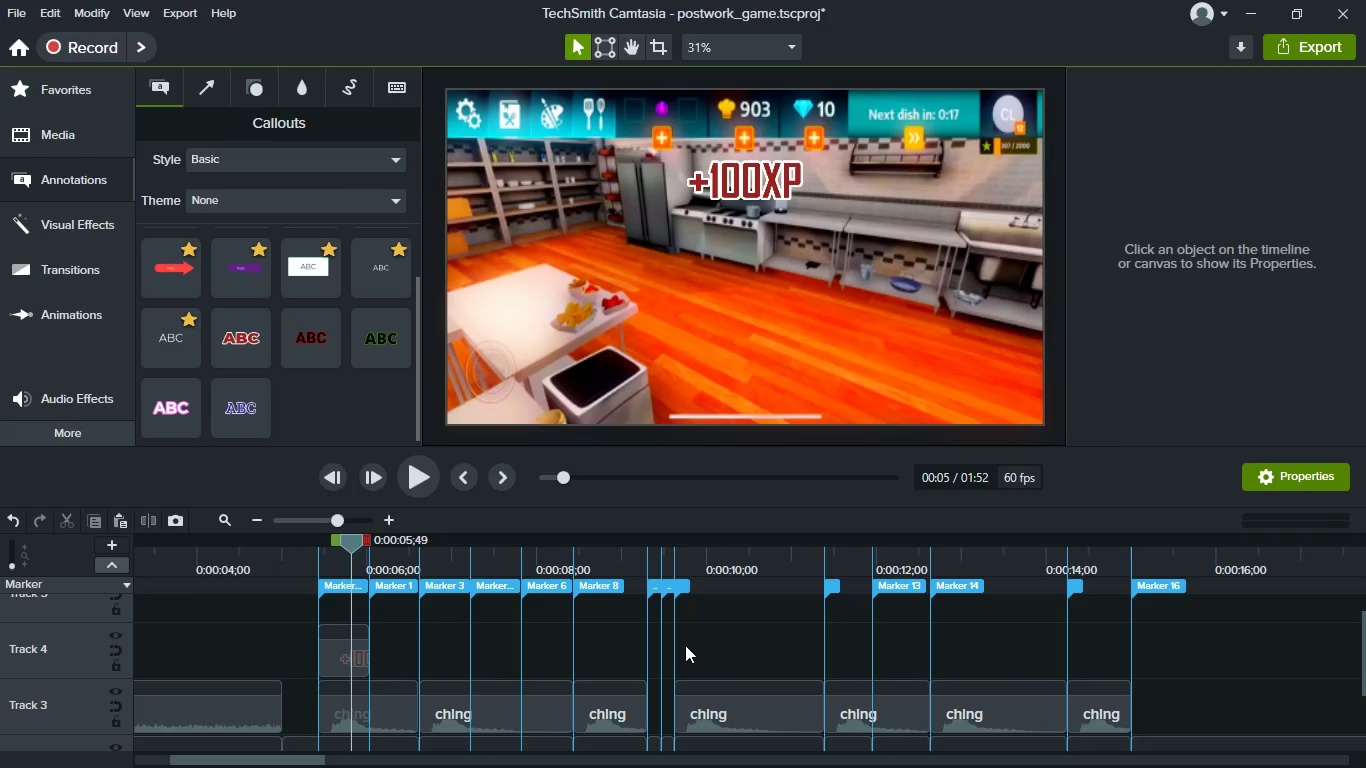 
left_click([335, 652])
 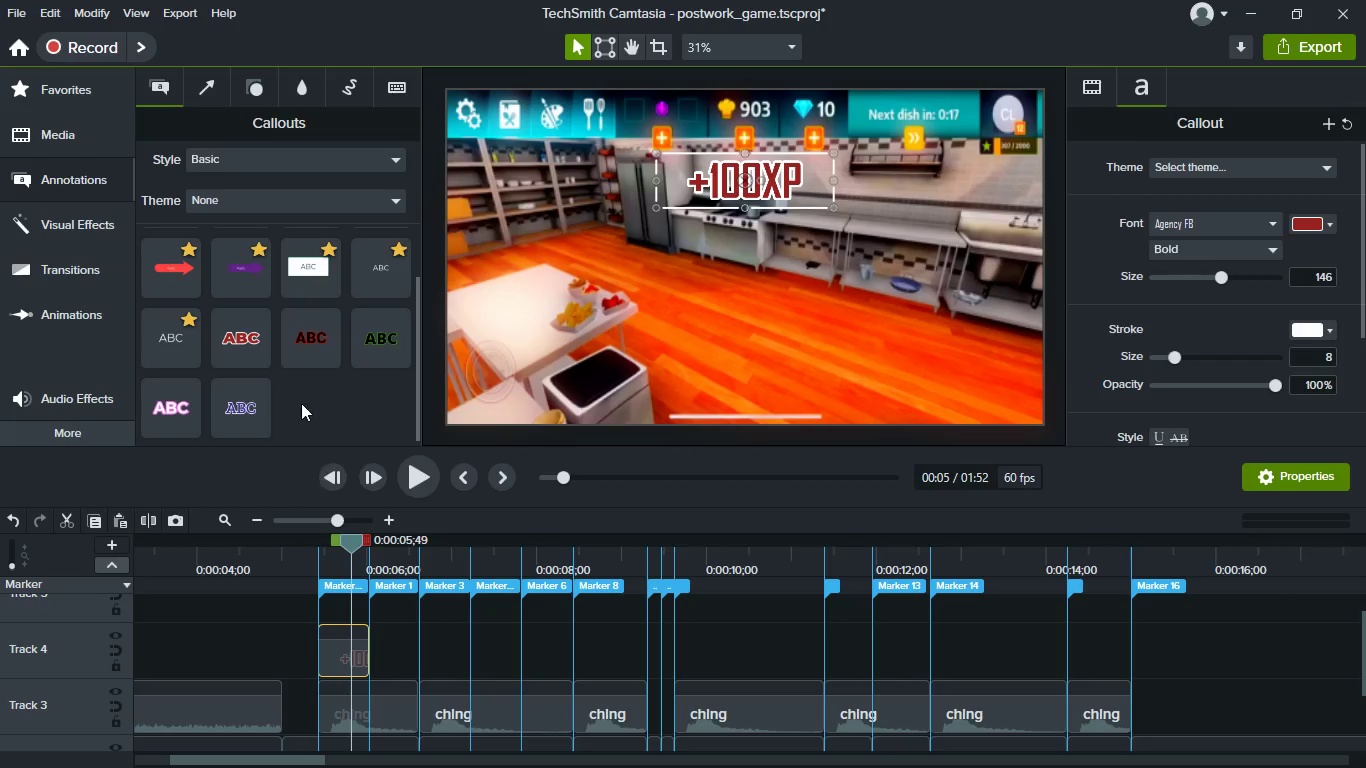 
wait(8.39)
 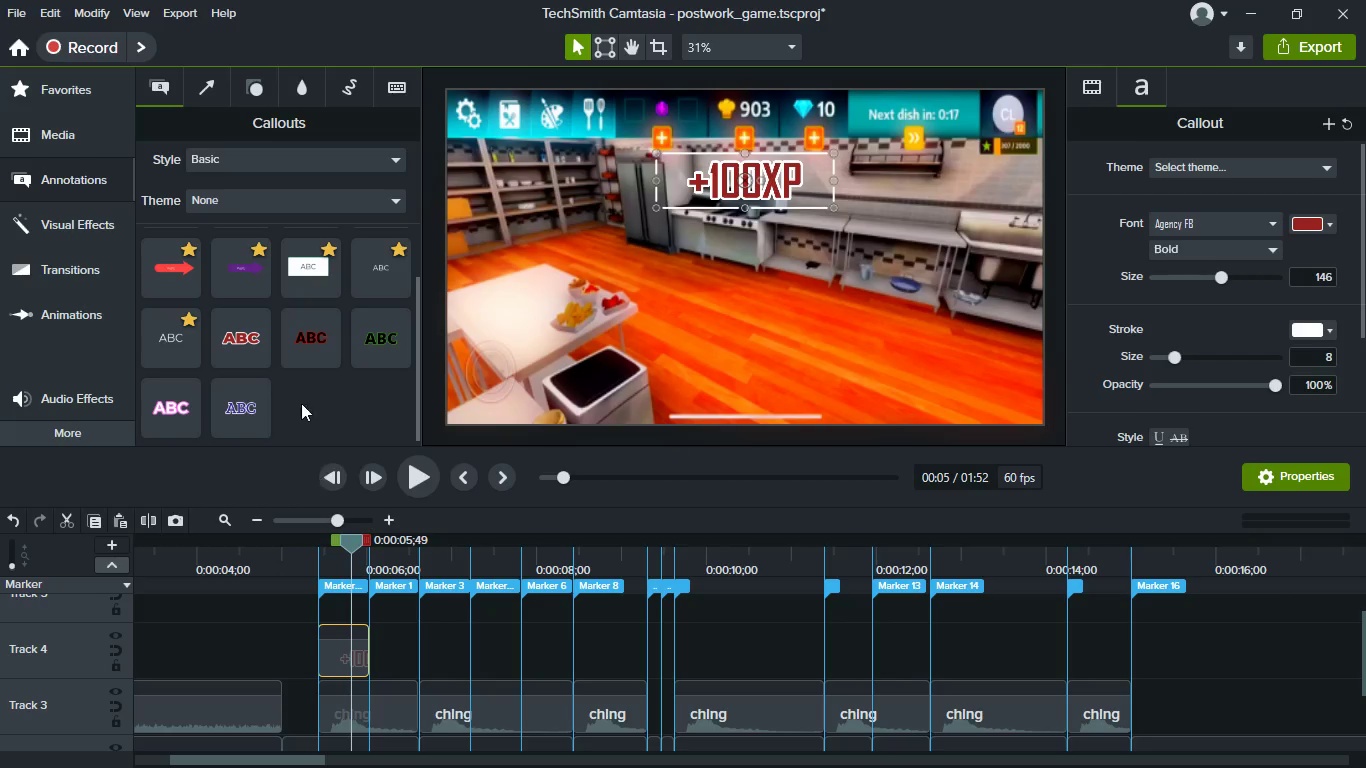 
left_click([96, 425])
 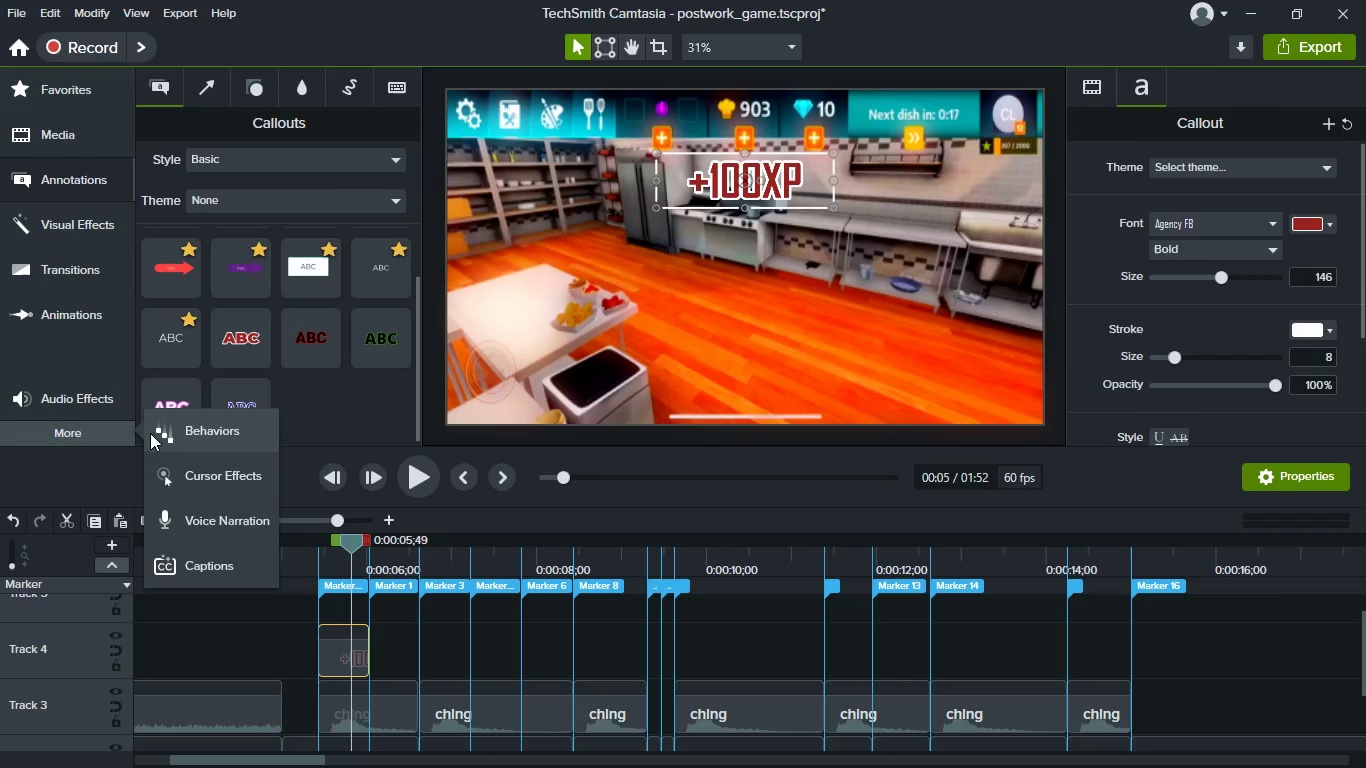 
left_click([152, 433])
 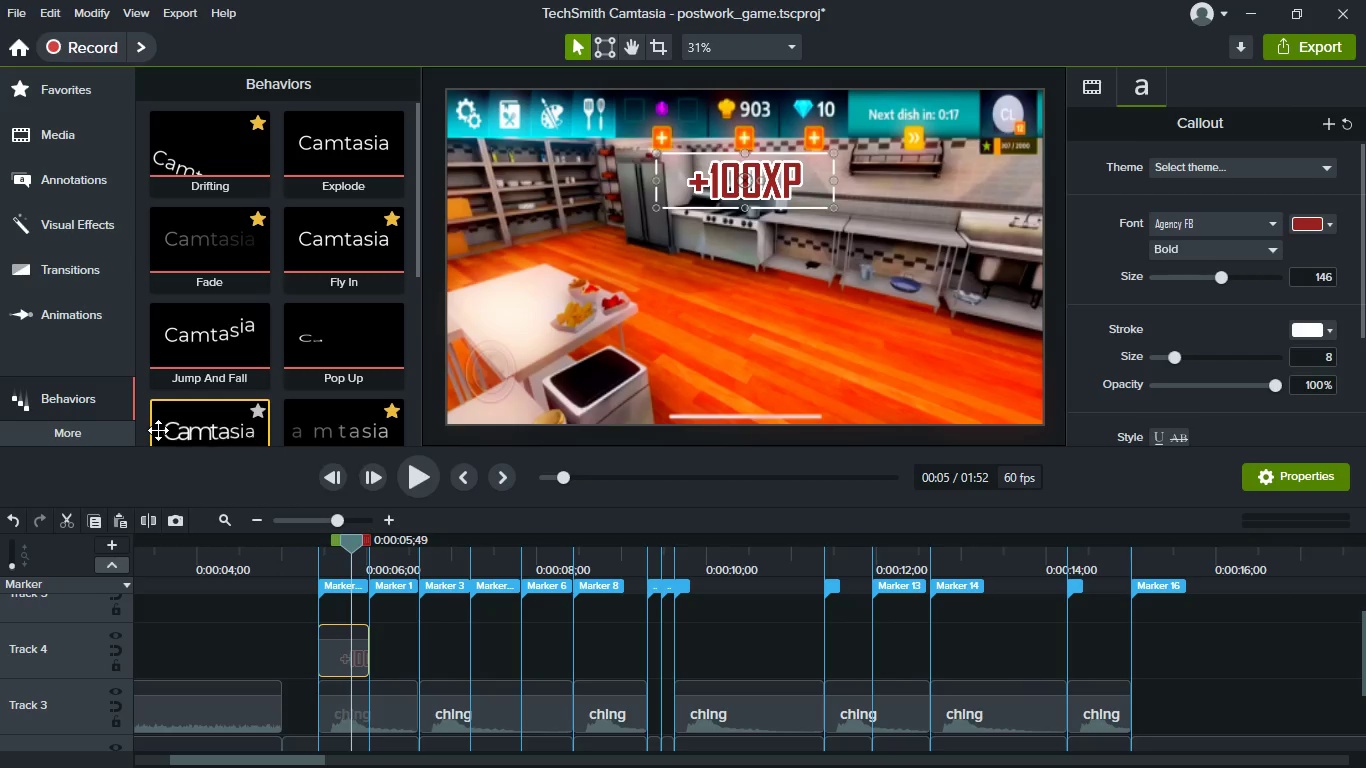 
key(Meta+MetaLeft)
 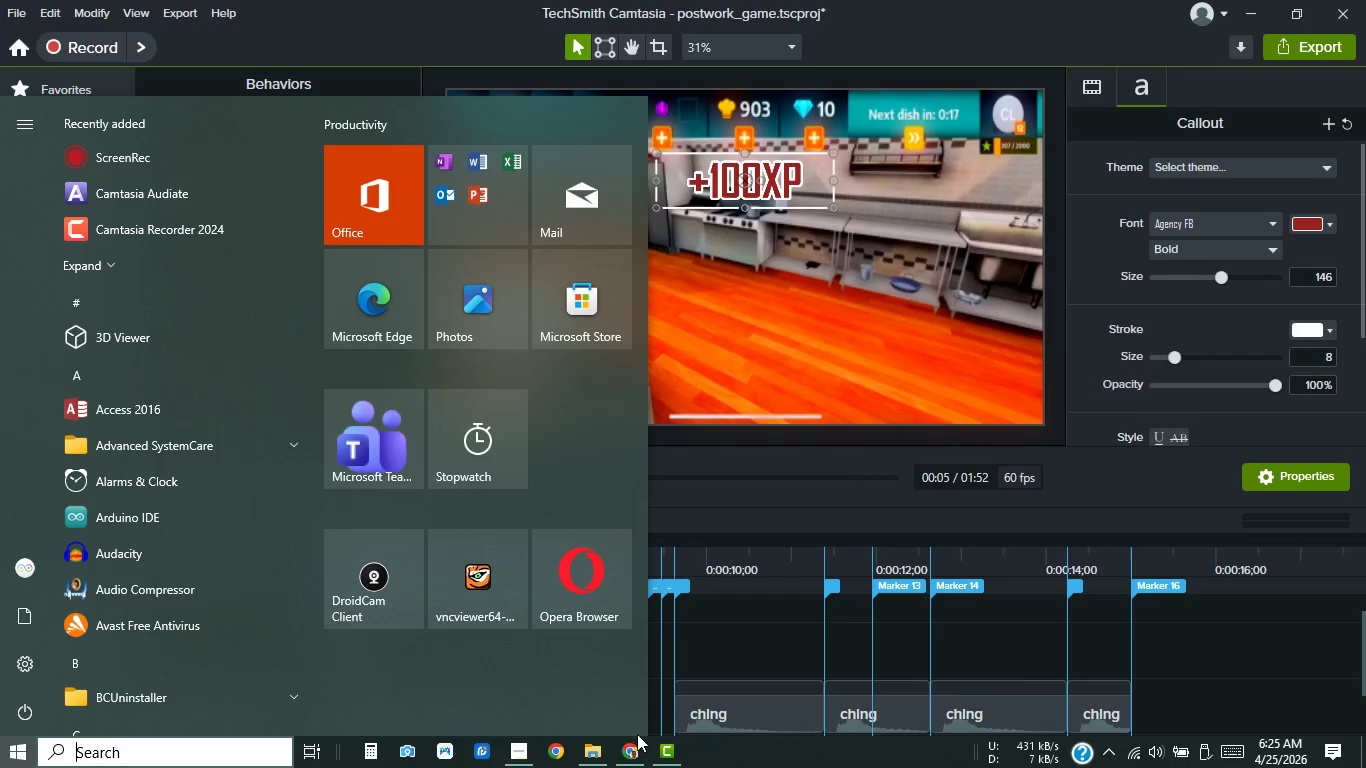 
left_click([640, 750])
 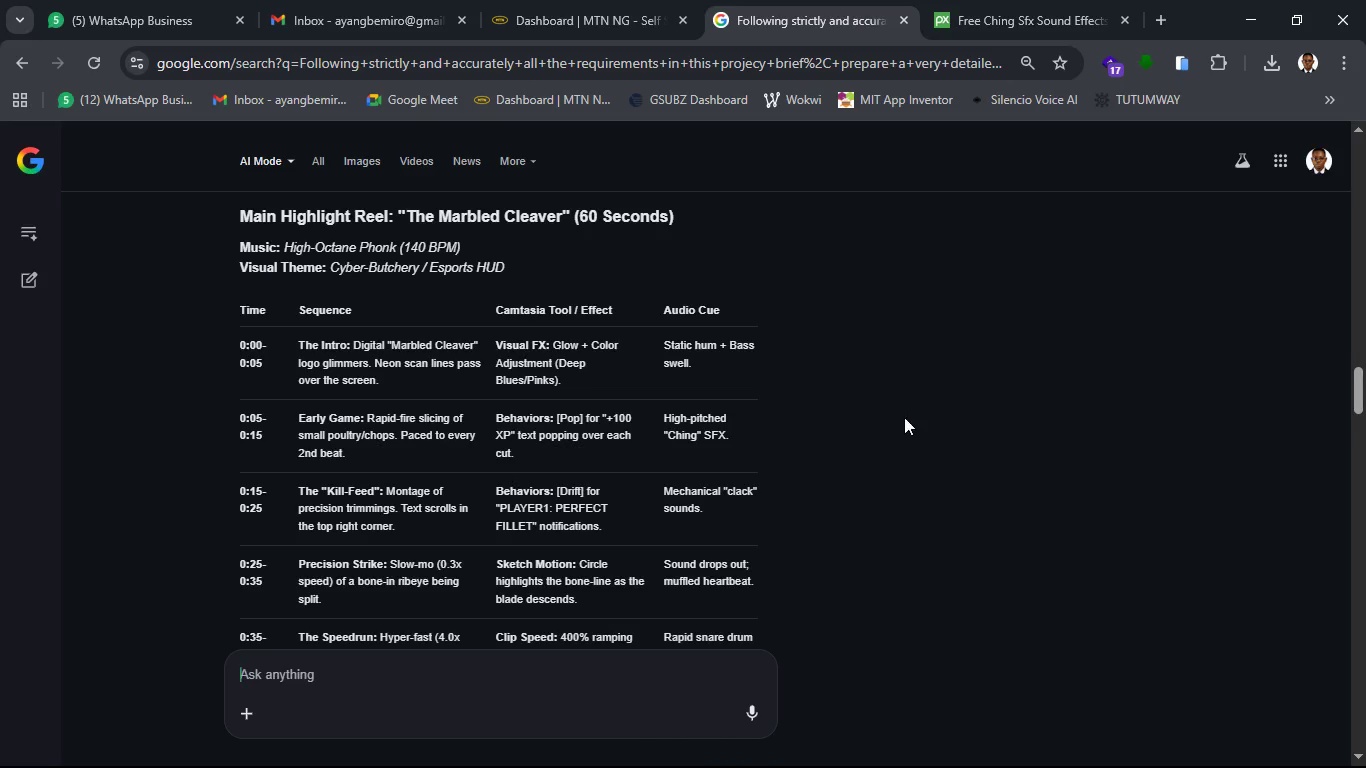 
wait(5.22)
 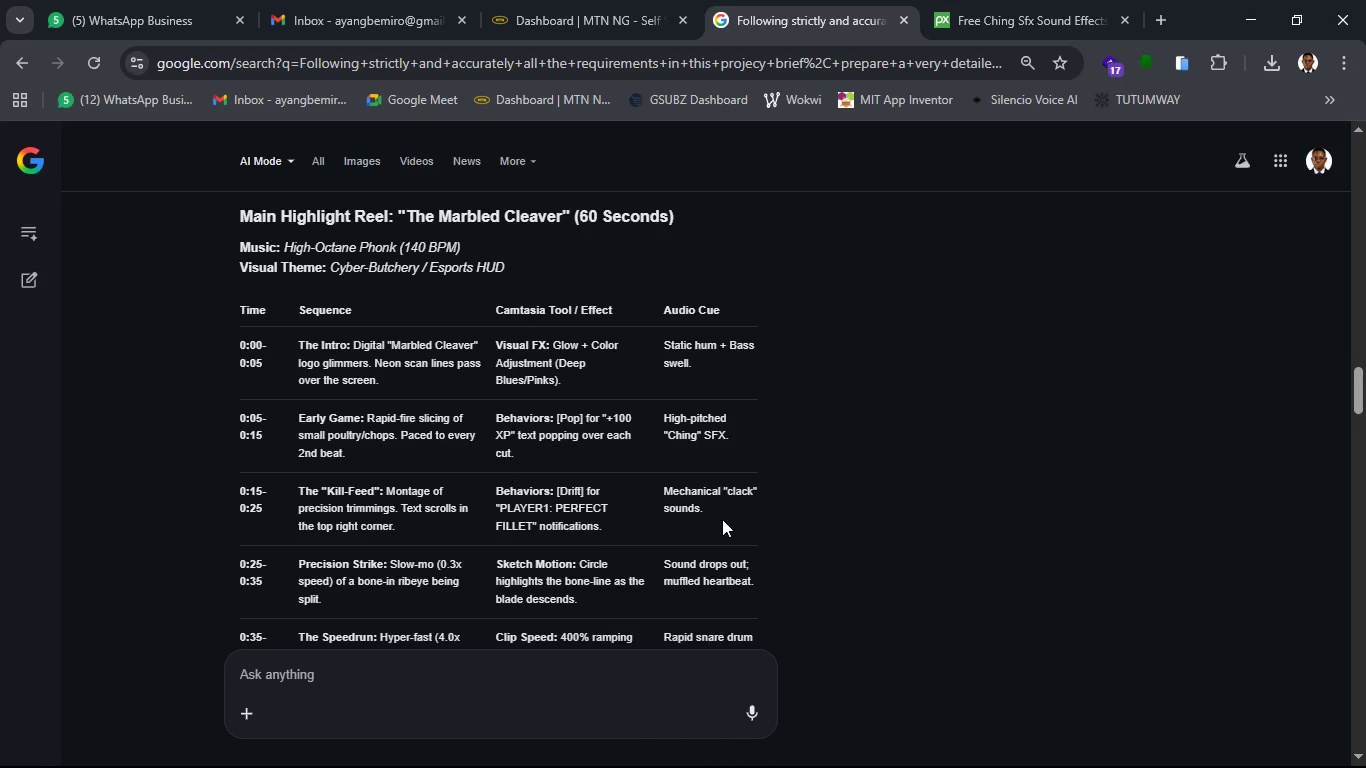 
left_click([1254, 20])
 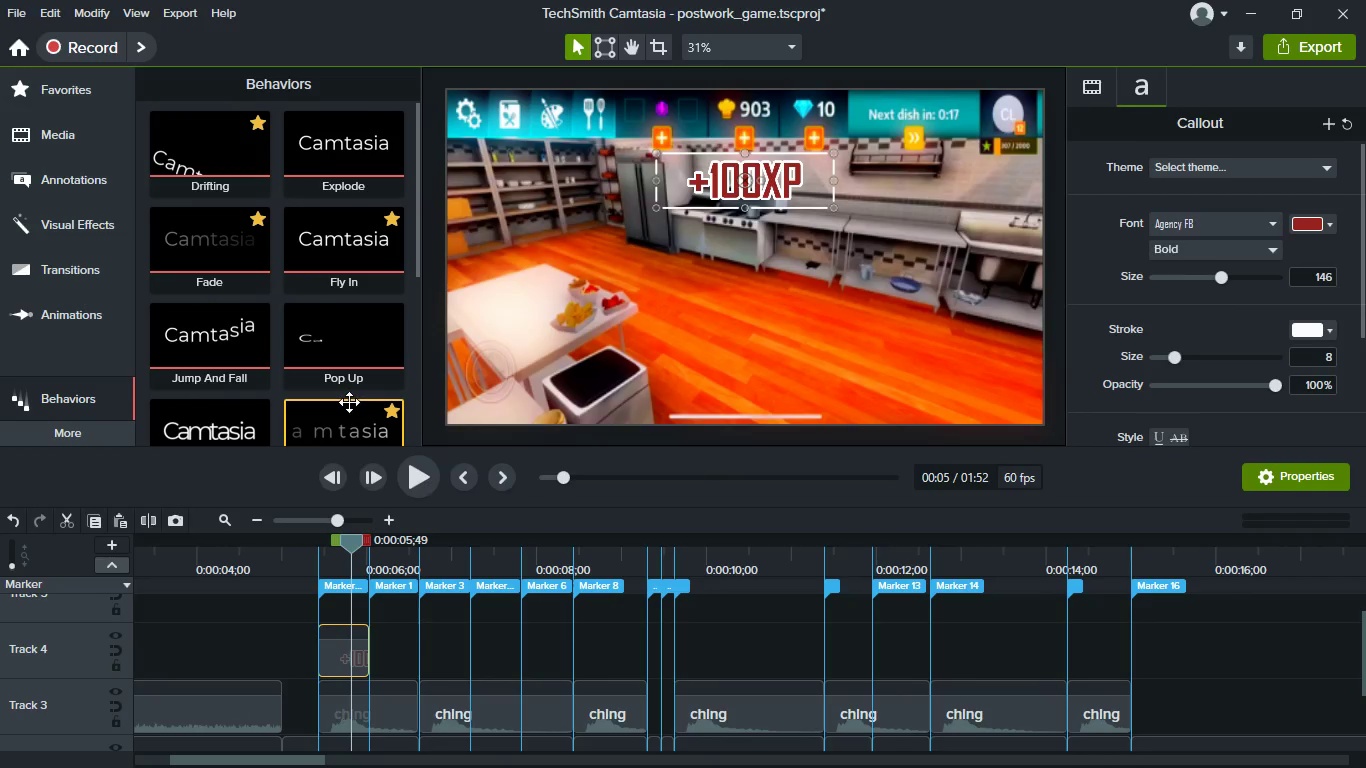 
scroll: coordinate [338, 382], scroll_direction: down, amount: 6.0
 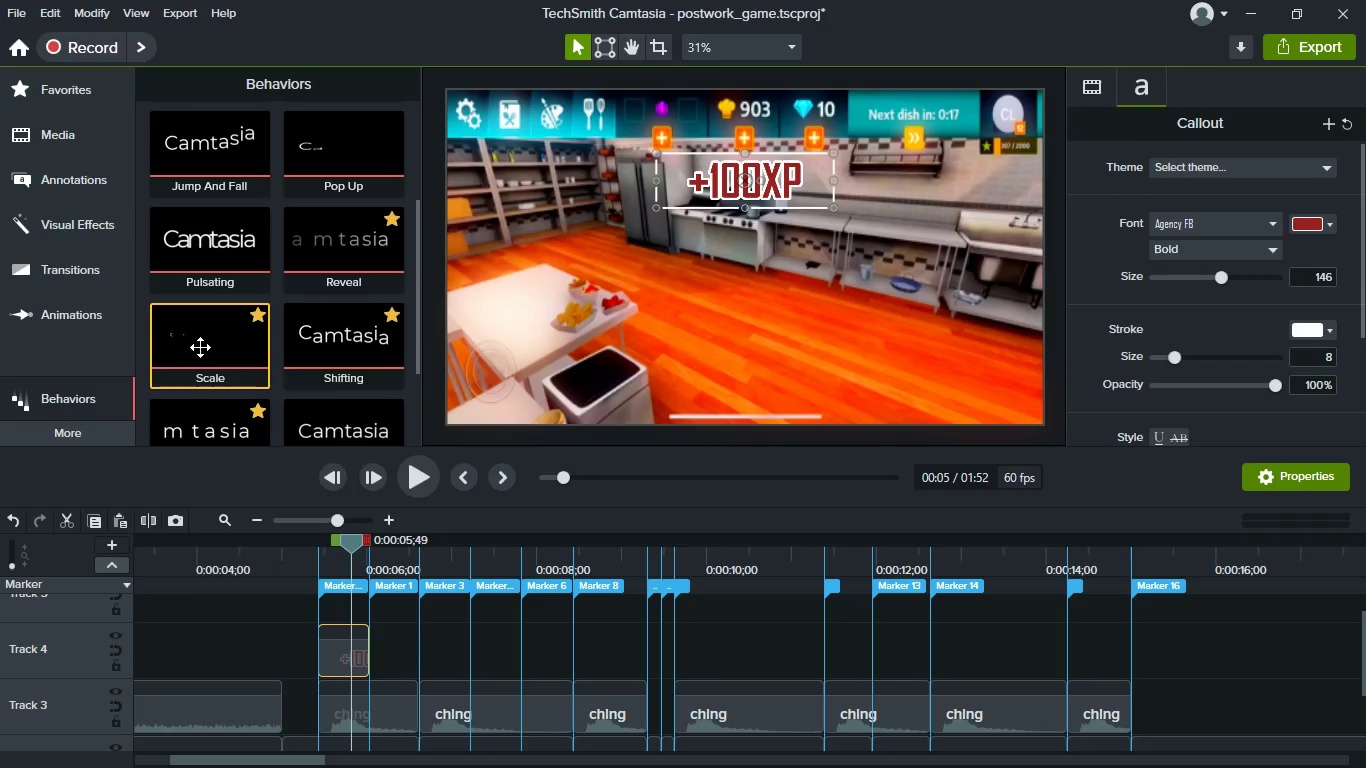 
left_click_drag(start_coordinate=[200, 347], to_coordinate=[344, 653])
 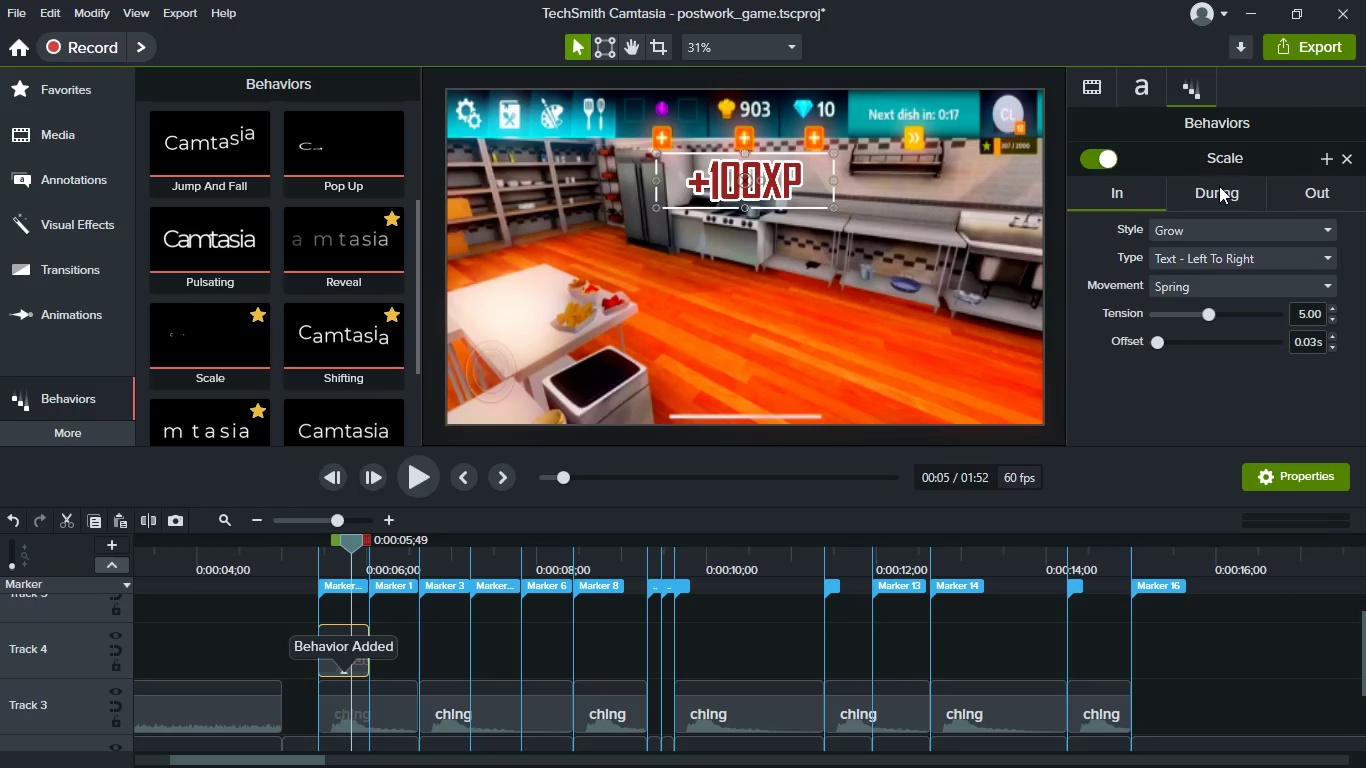 
left_click([1246, 256])
 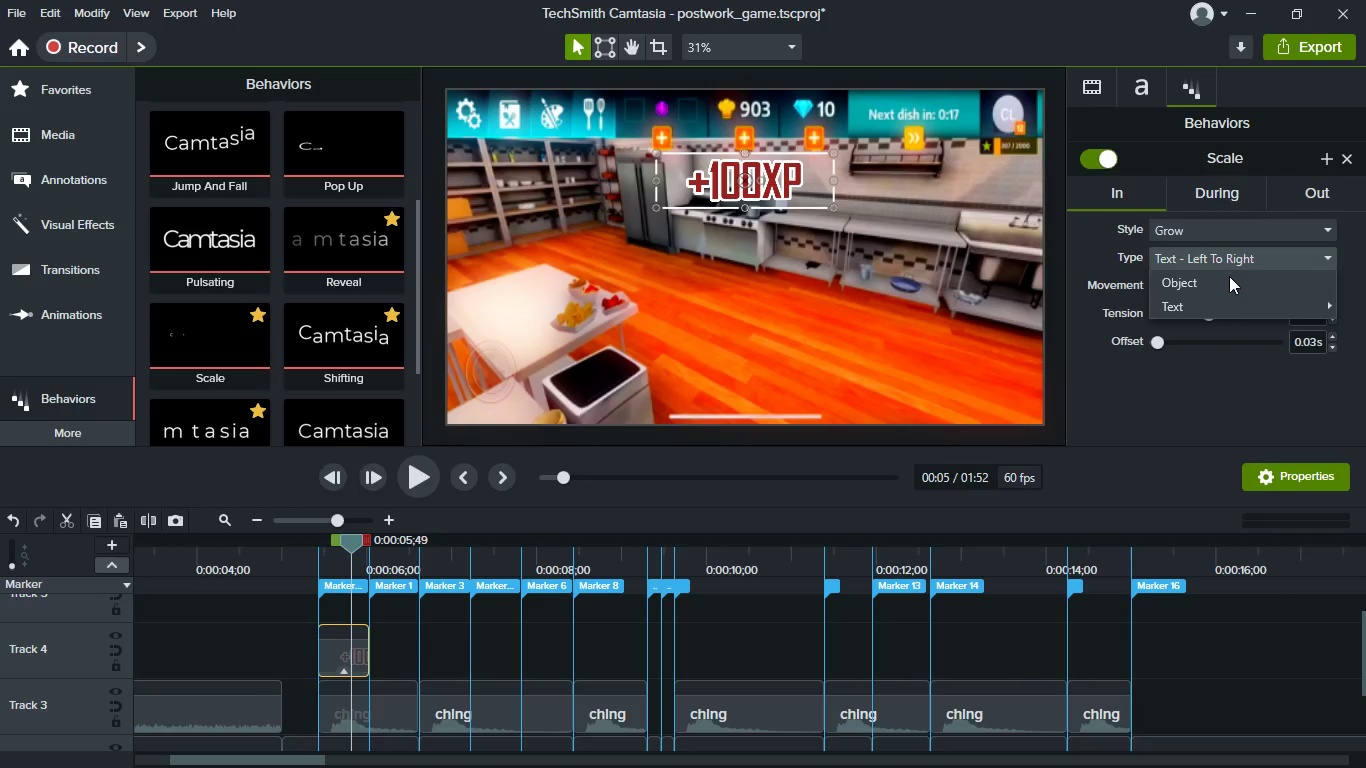 
left_click([1229, 278])
 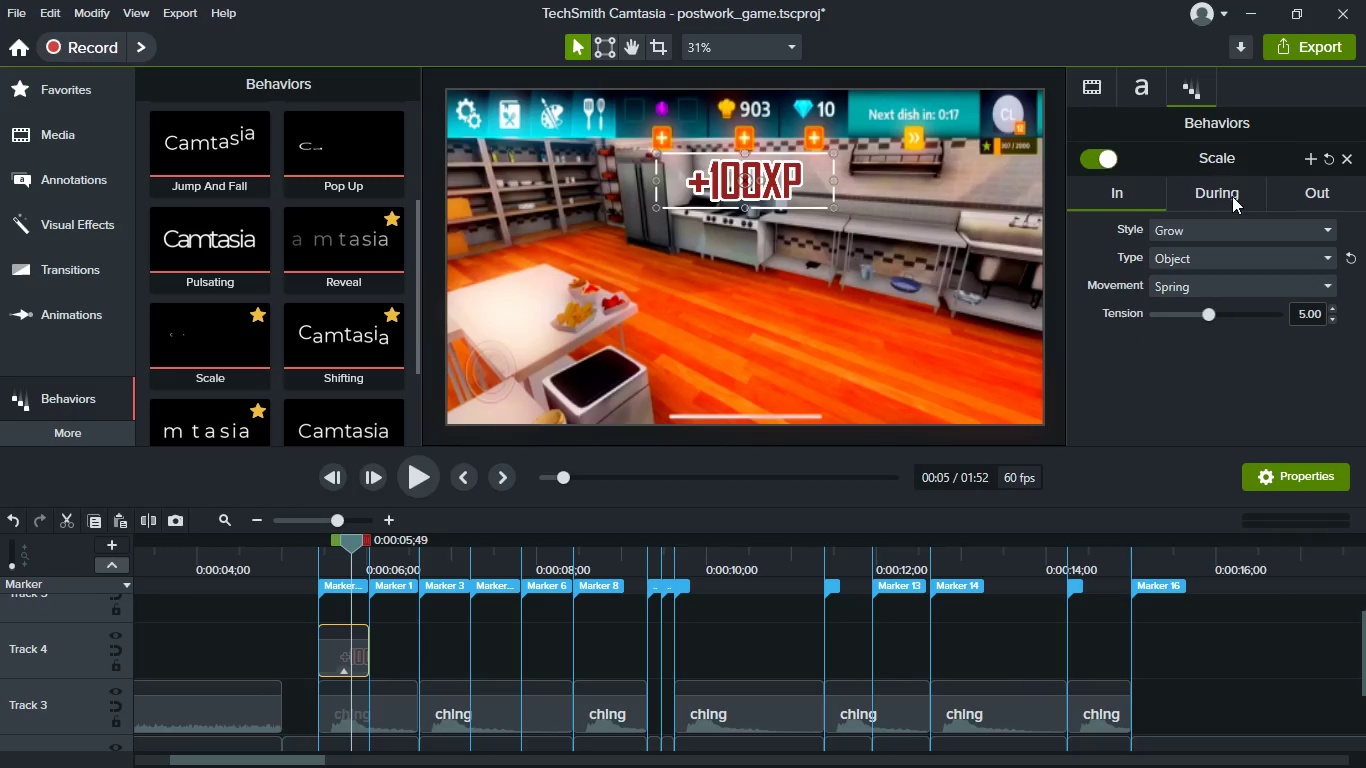 
left_click([1232, 196])
 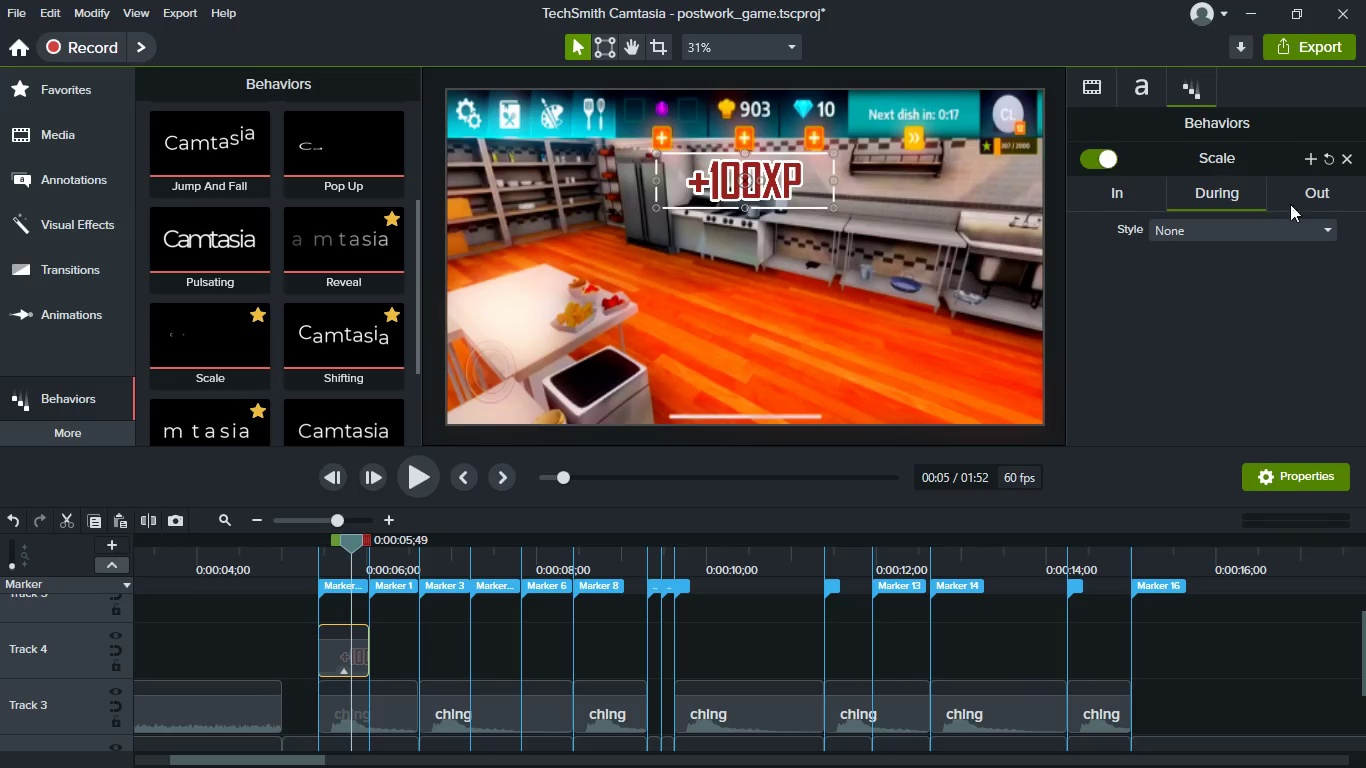 
left_click([1300, 204])
 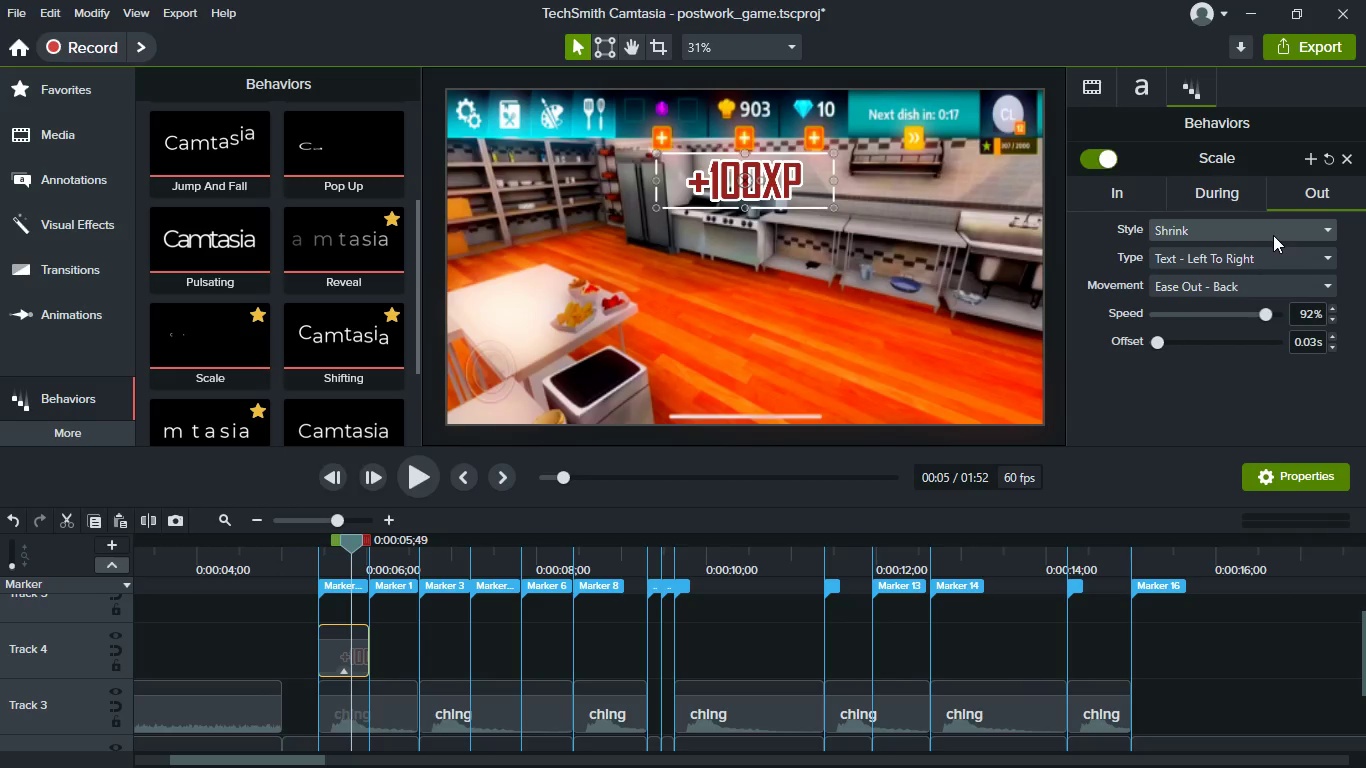 
left_click([1273, 235])
 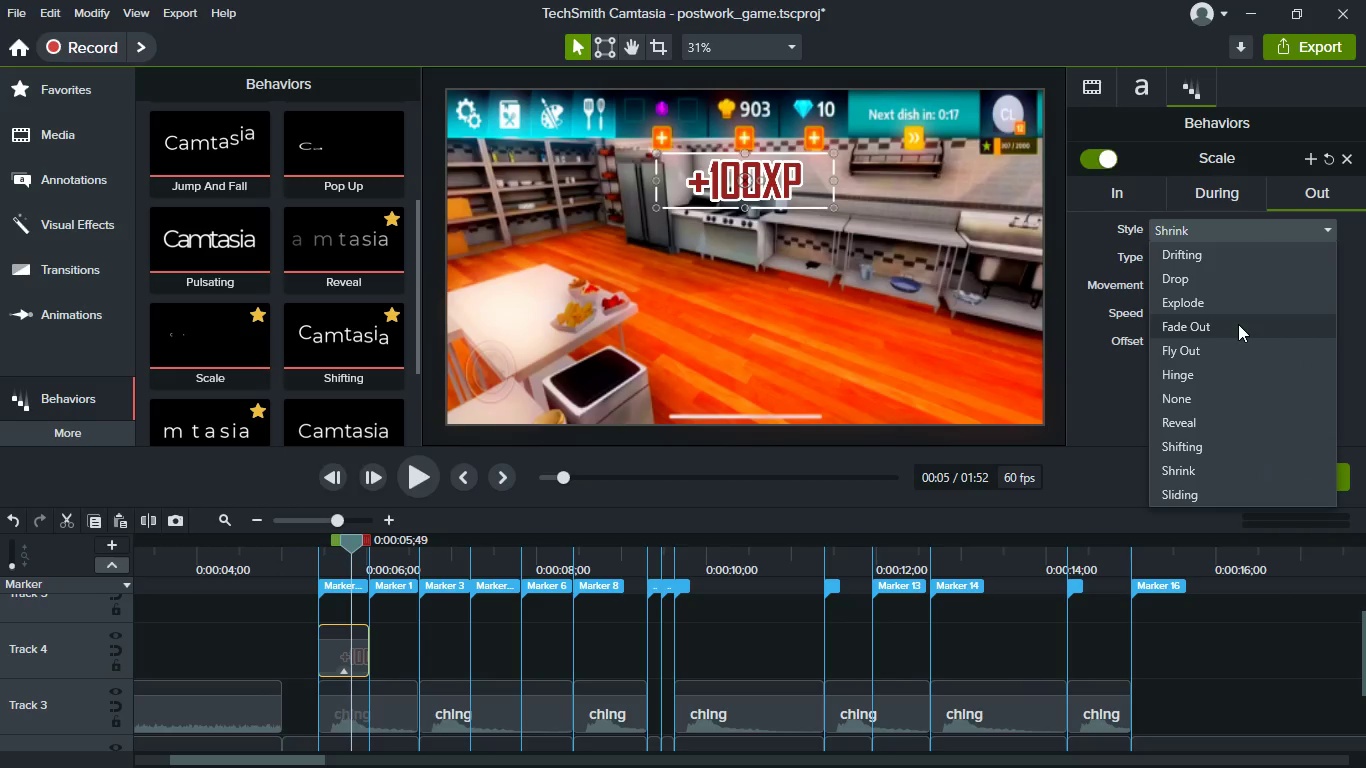 
left_click([1238, 324])
 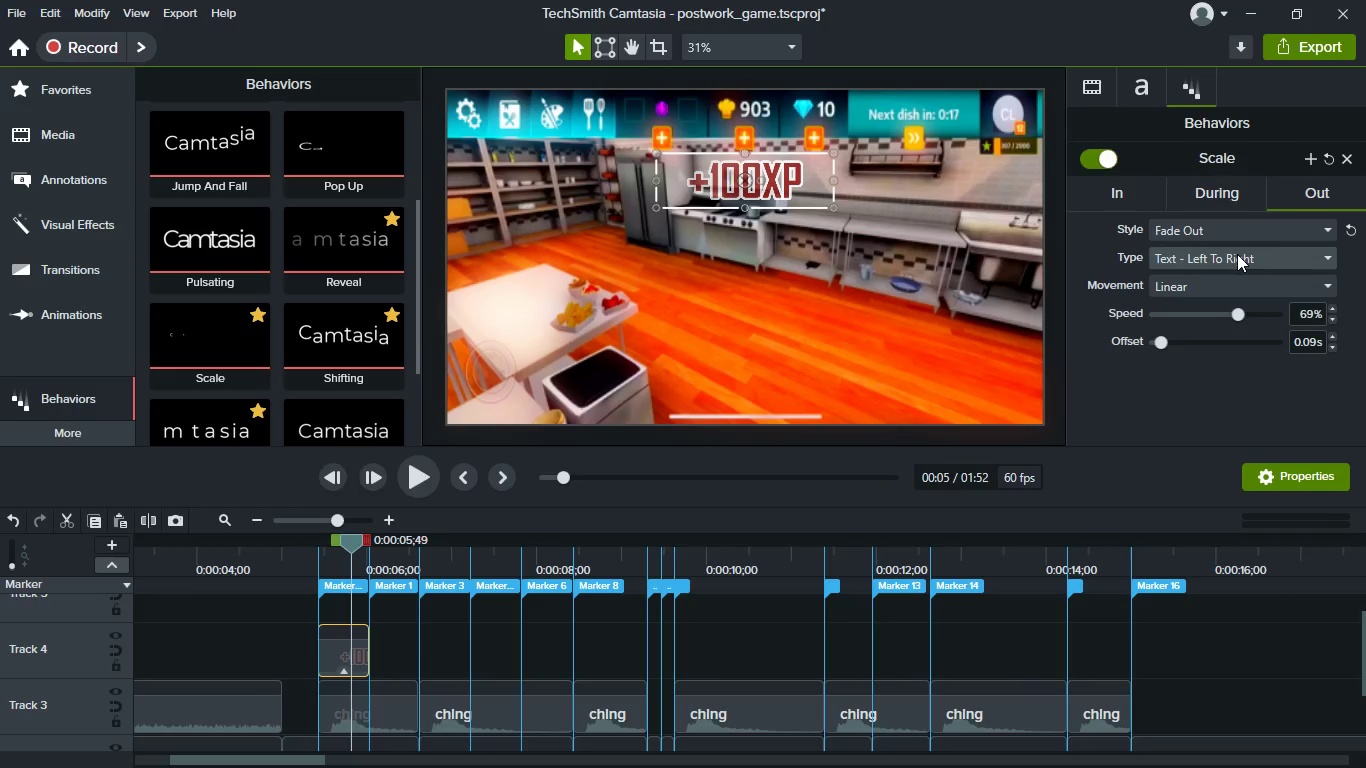 
left_click([1237, 254])
 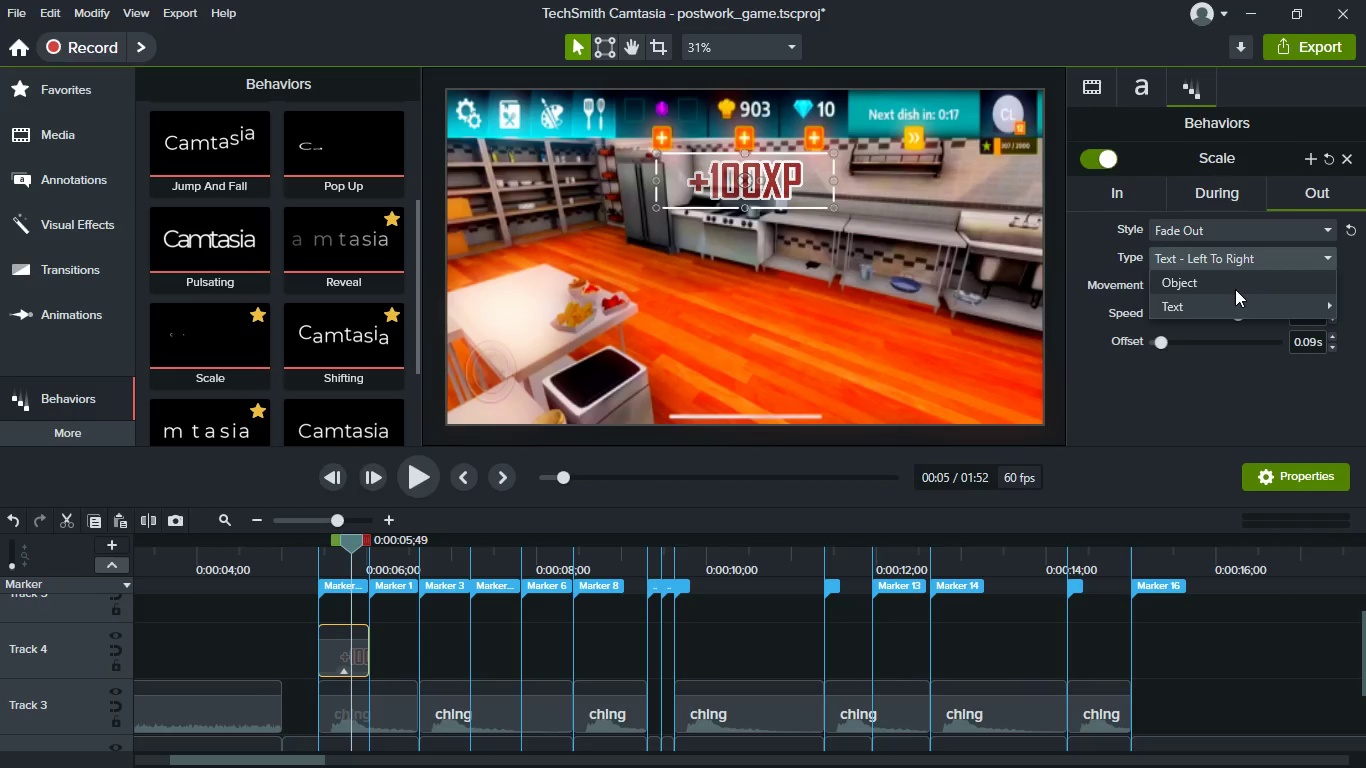 
left_click([1235, 289])
 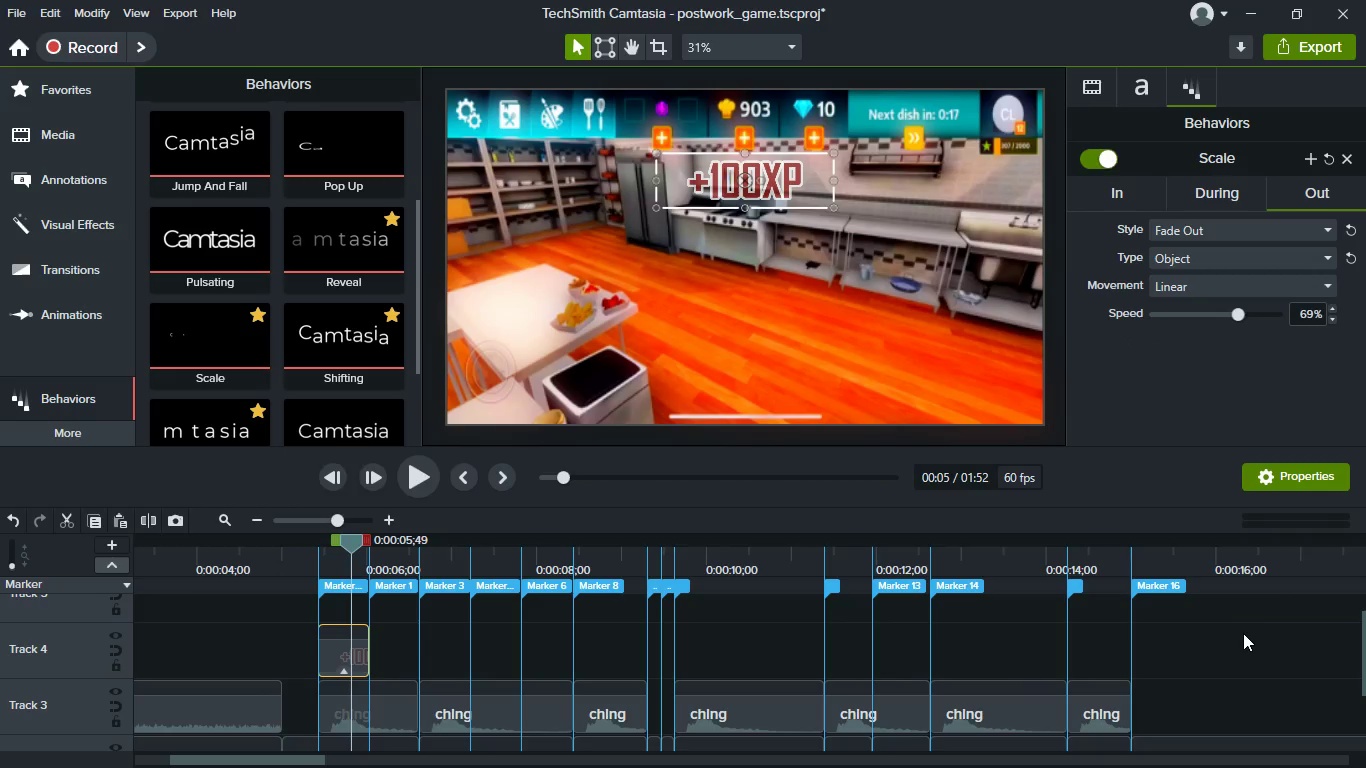 
left_click([1240, 641])
 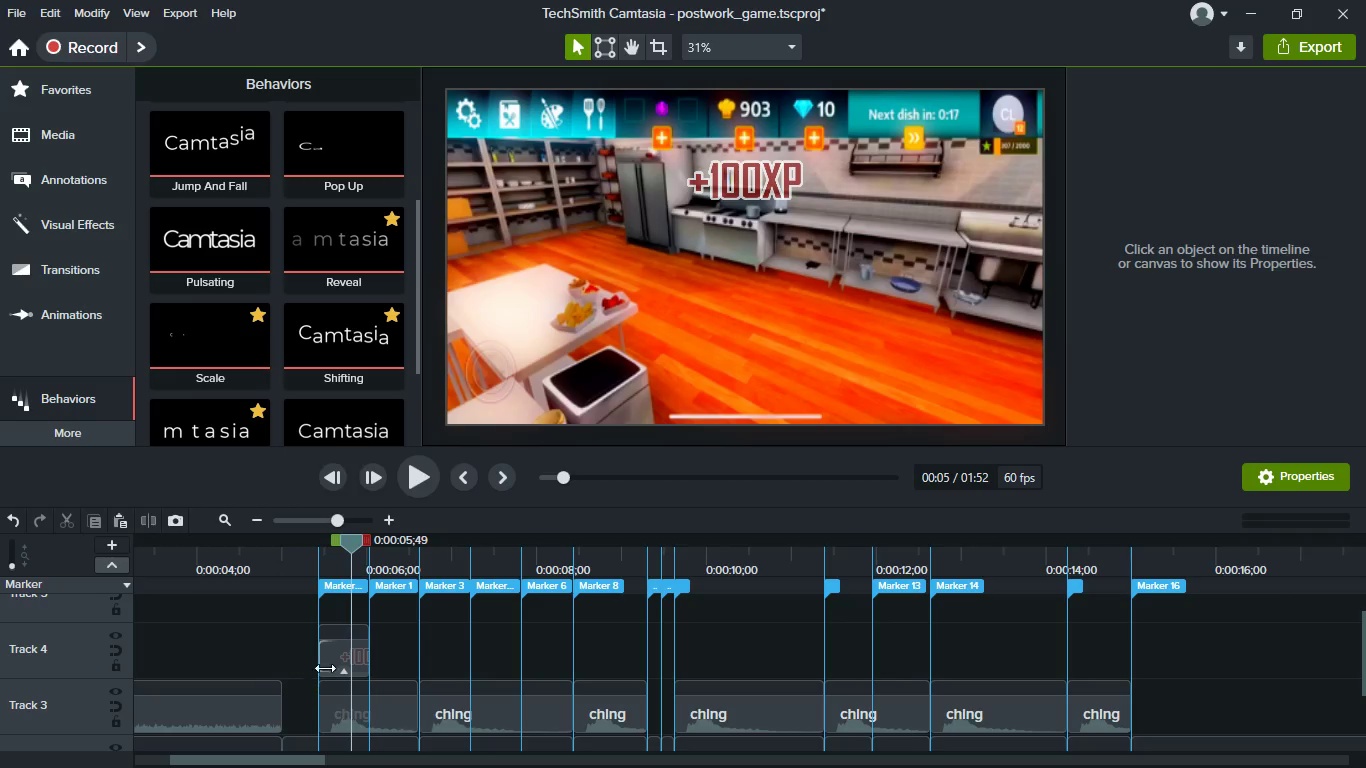 
left_click([329, 662])
 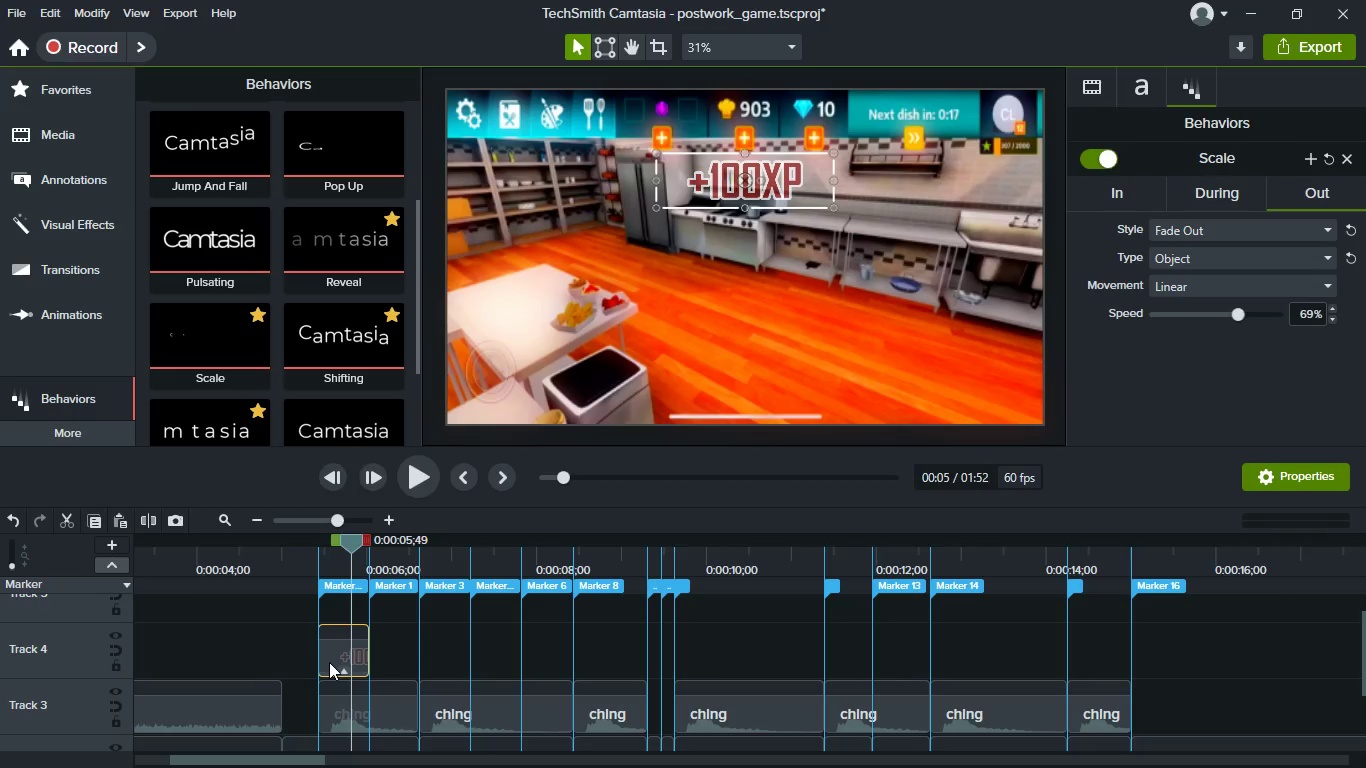 
key(Control+C)
 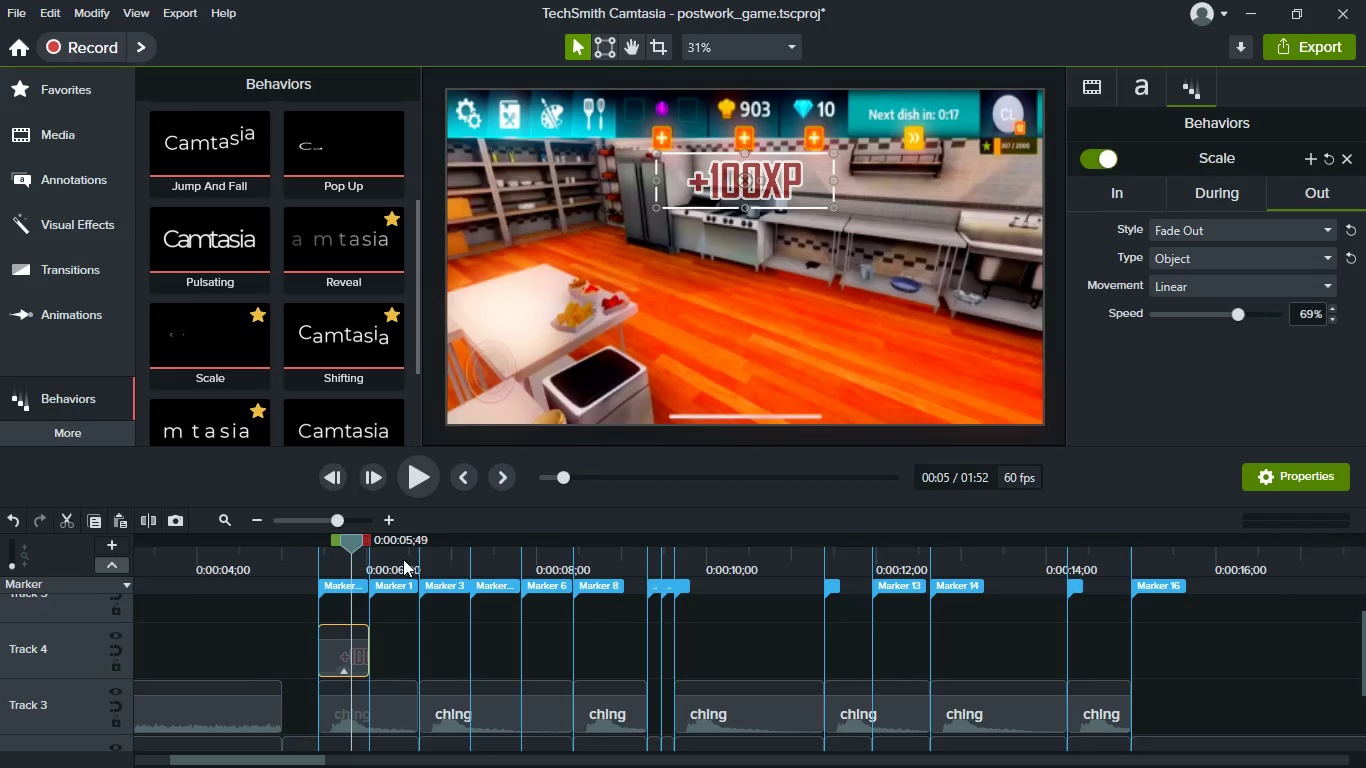 
left_click([400, 553])
 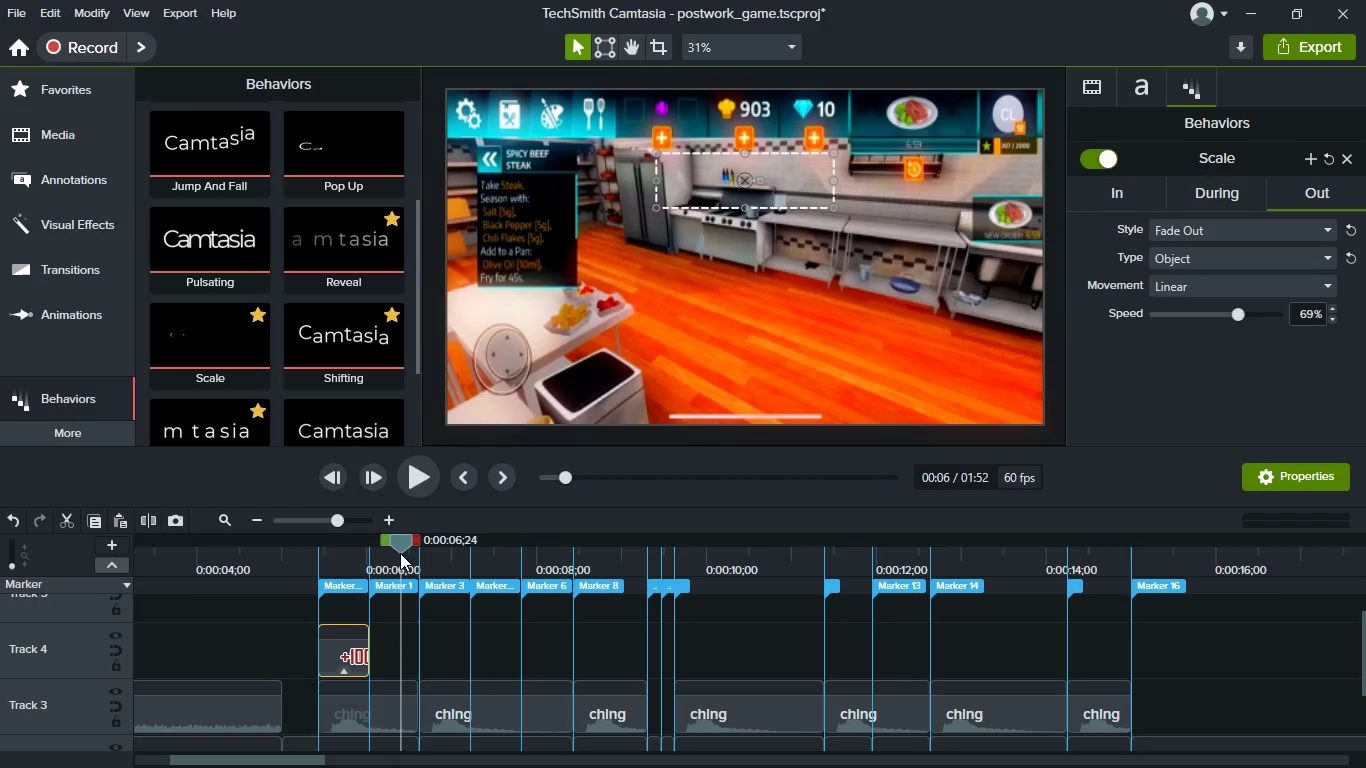 
key(Control+V)
 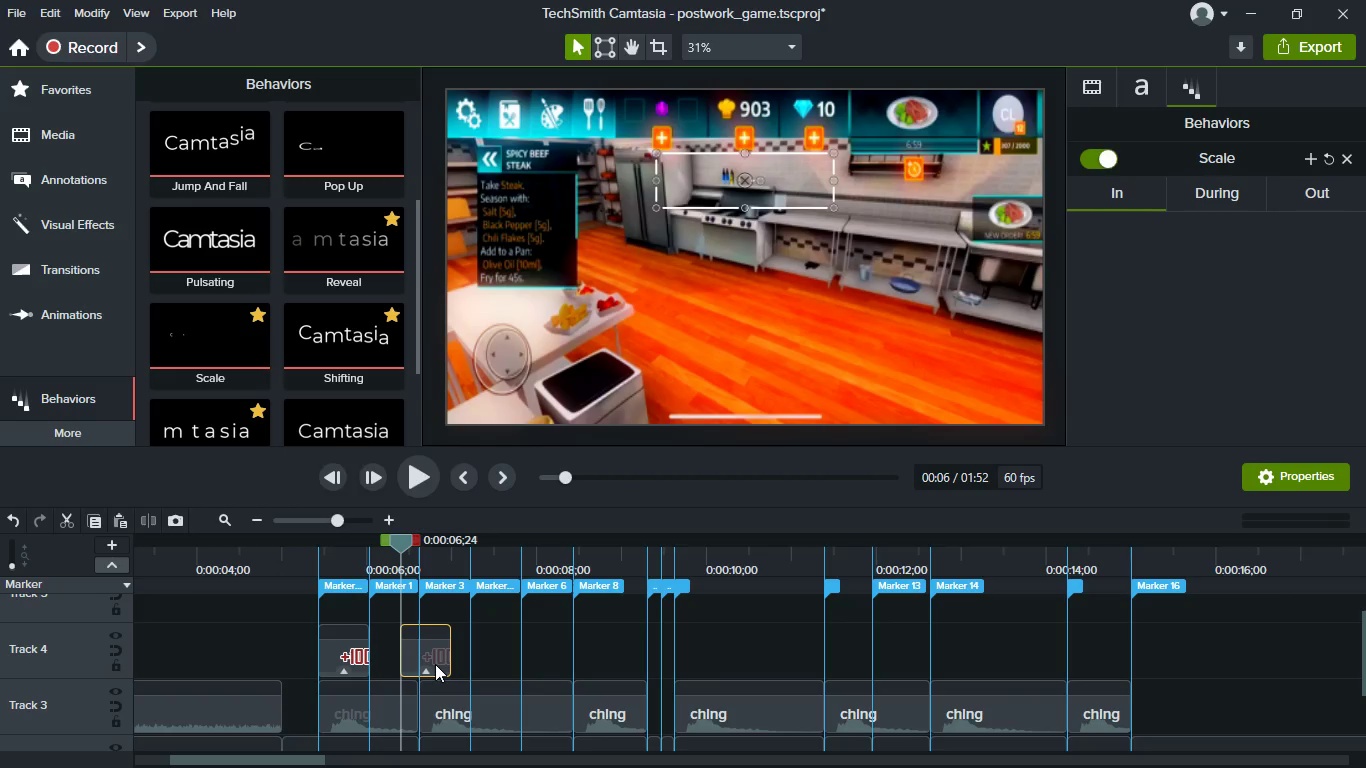 
left_click_drag(start_coordinate=[435, 664], to_coordinate=[448, 668])
 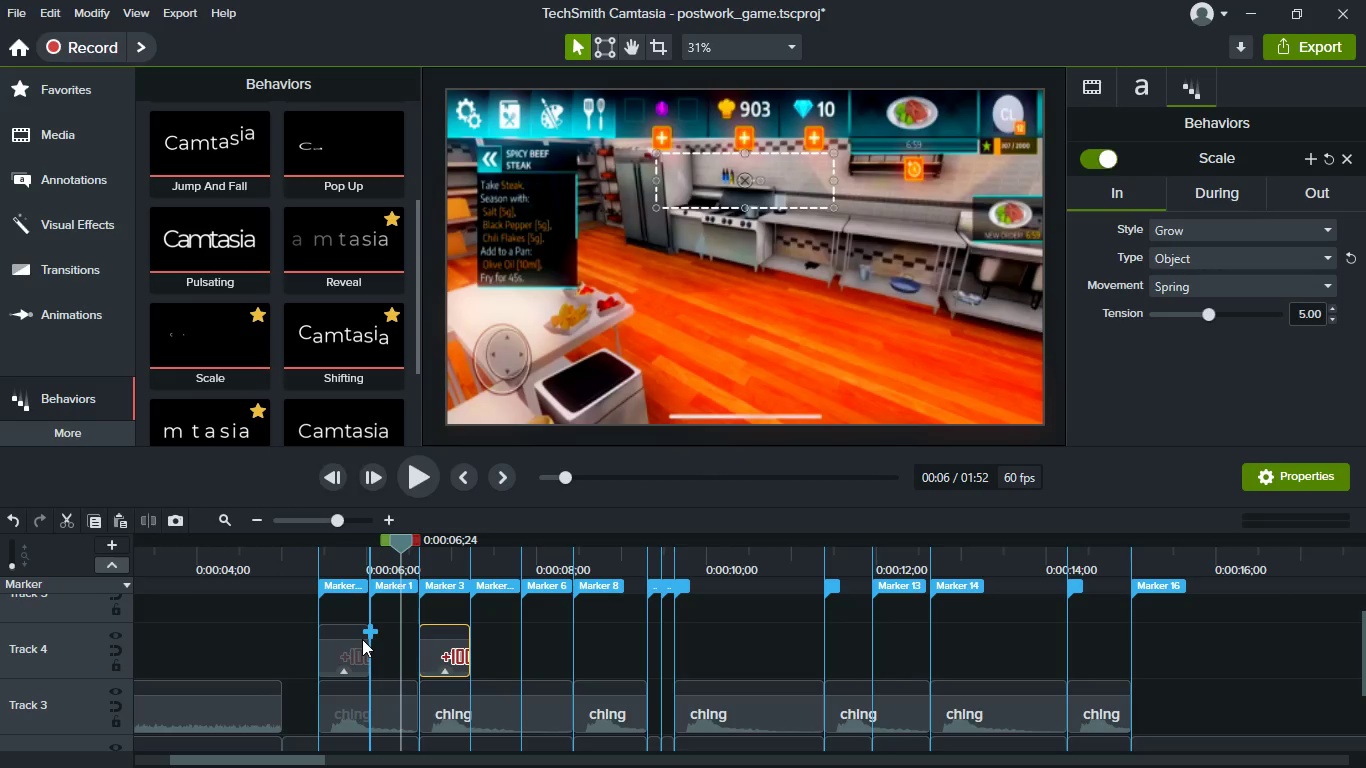 
left_click_drag(start_coordinate=[362, 641], to_coordinate=[398, 649])
 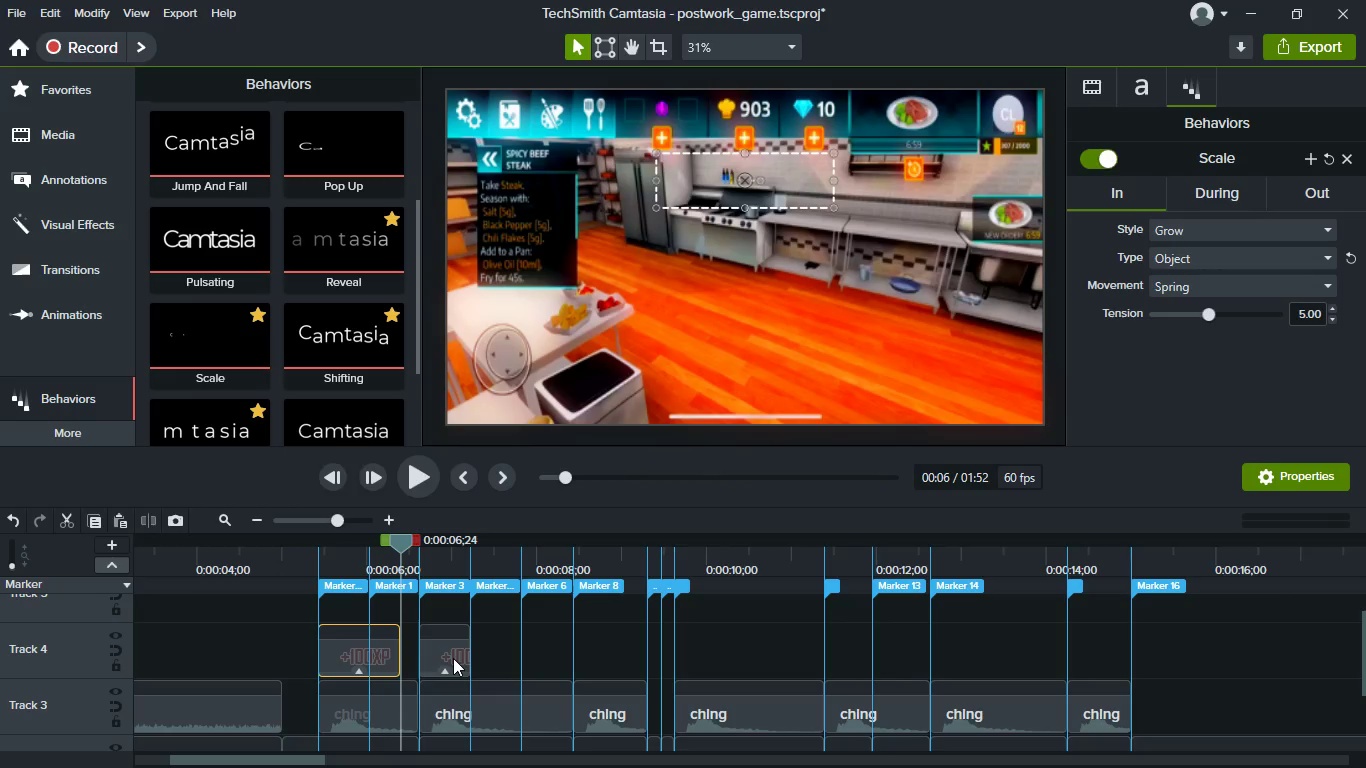 
left_click([453, 658])
 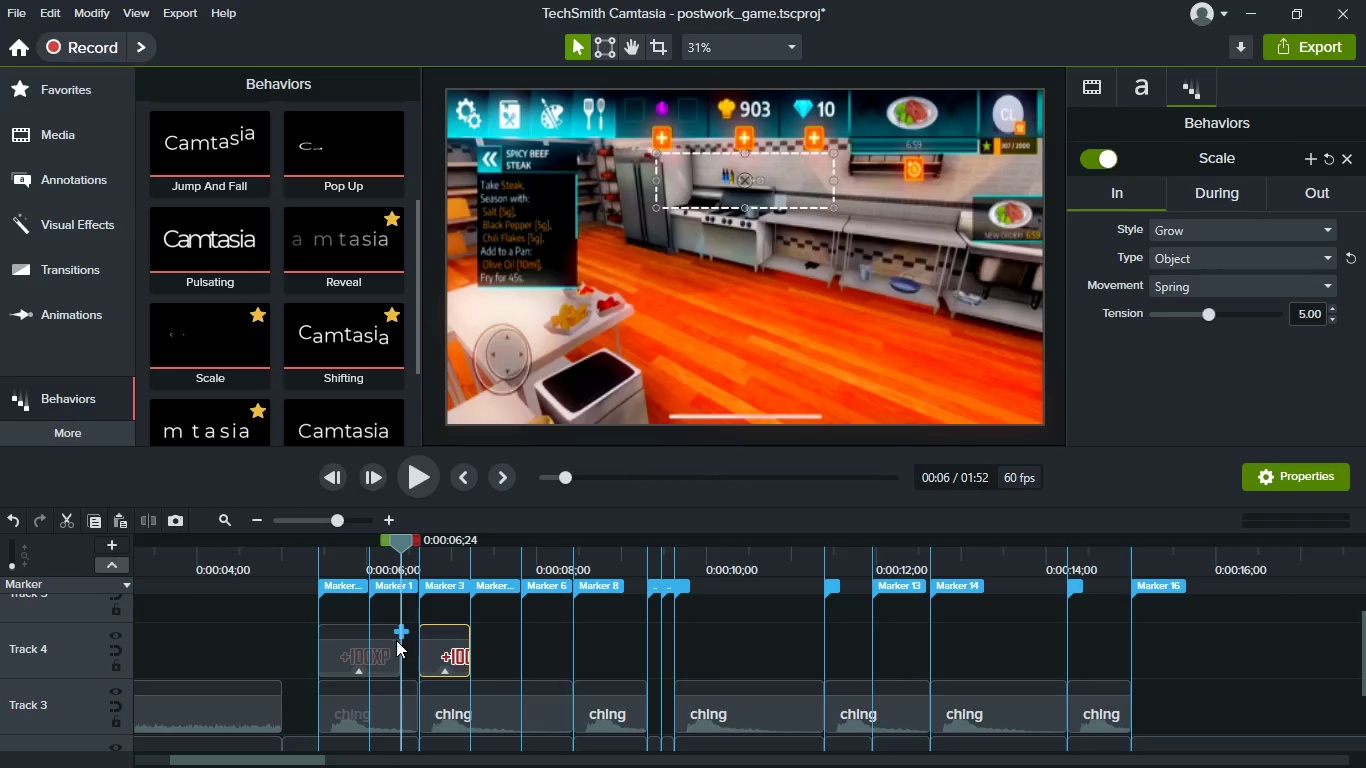 
wait(5.59)
 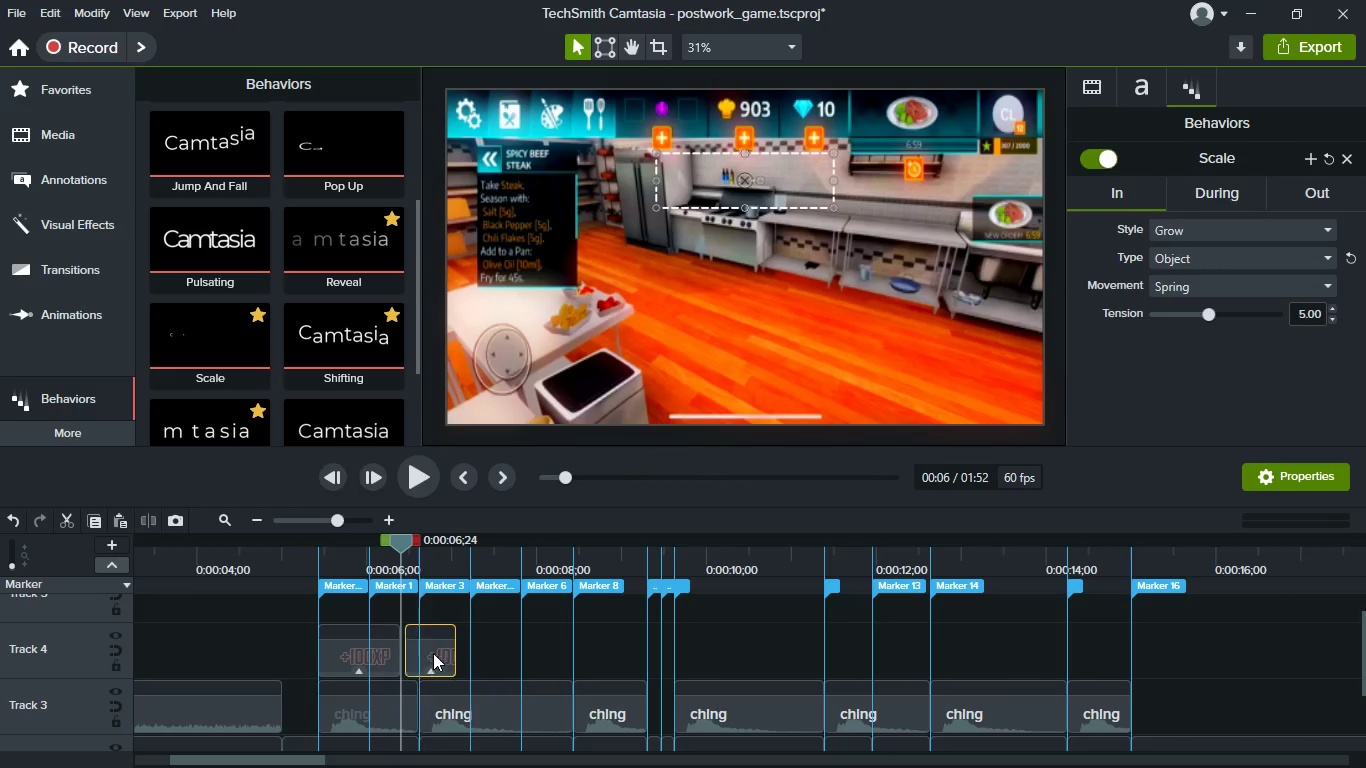 
left_click([501, 557])
 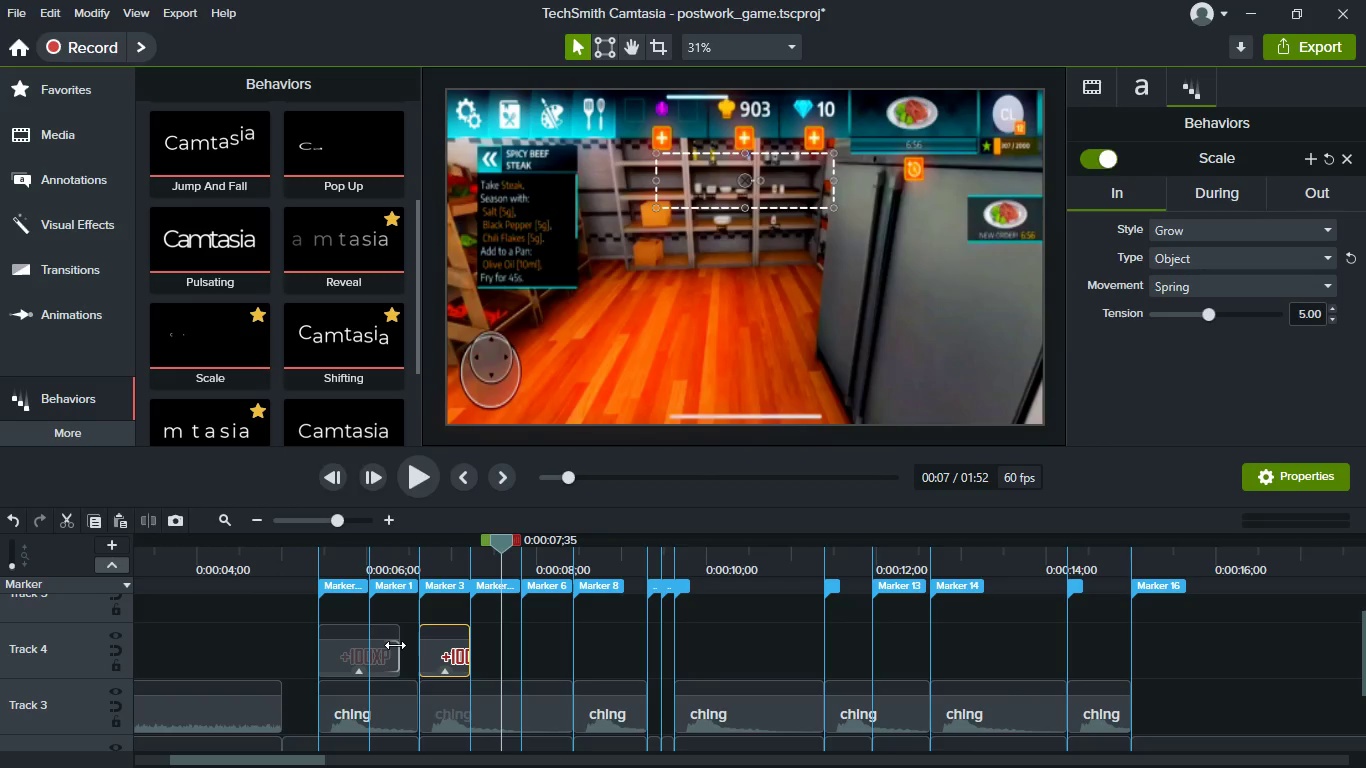 
left_click_drag(start_coordinate=[395, 645], to_coordinate=[431, 650])
 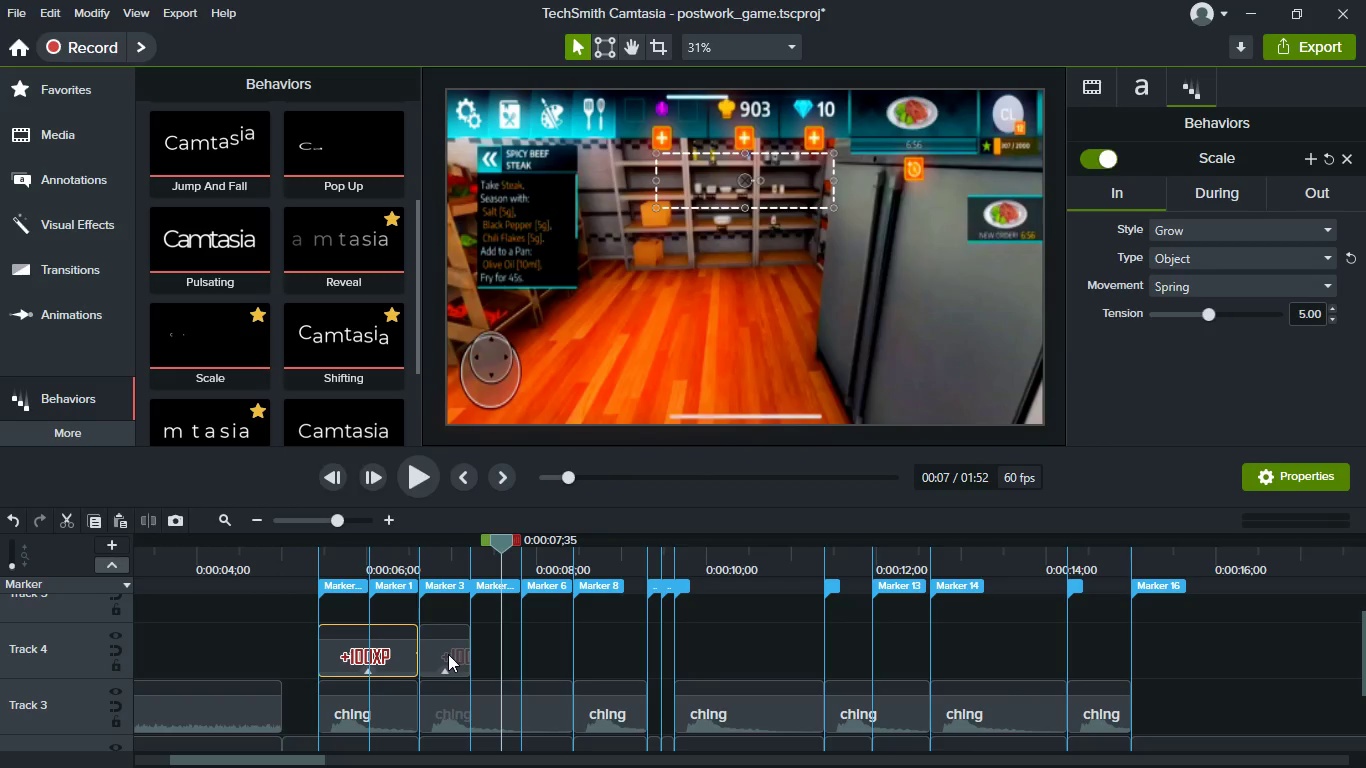 
left_click([448, 654])
 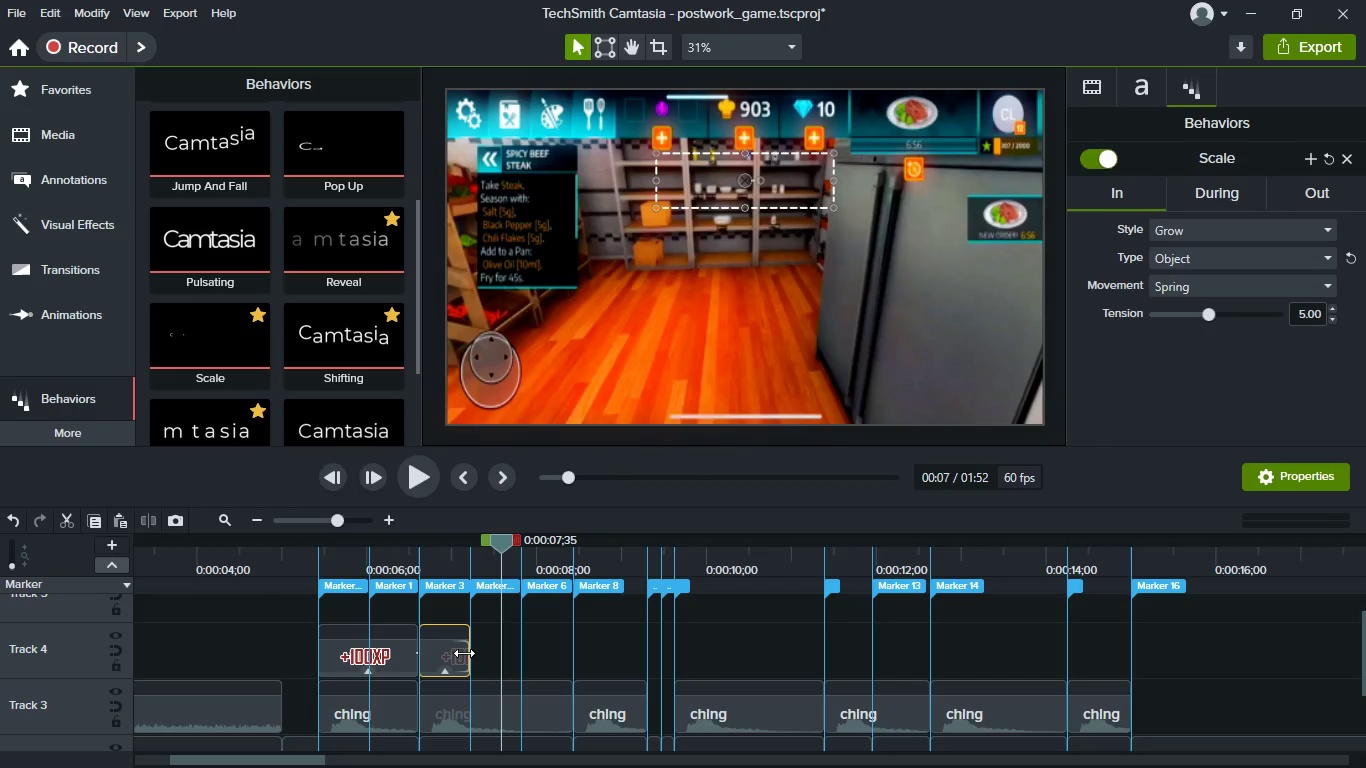 
left_click_drag(start_coordinate=[464, 653], to_coordinate=[565, 665])
 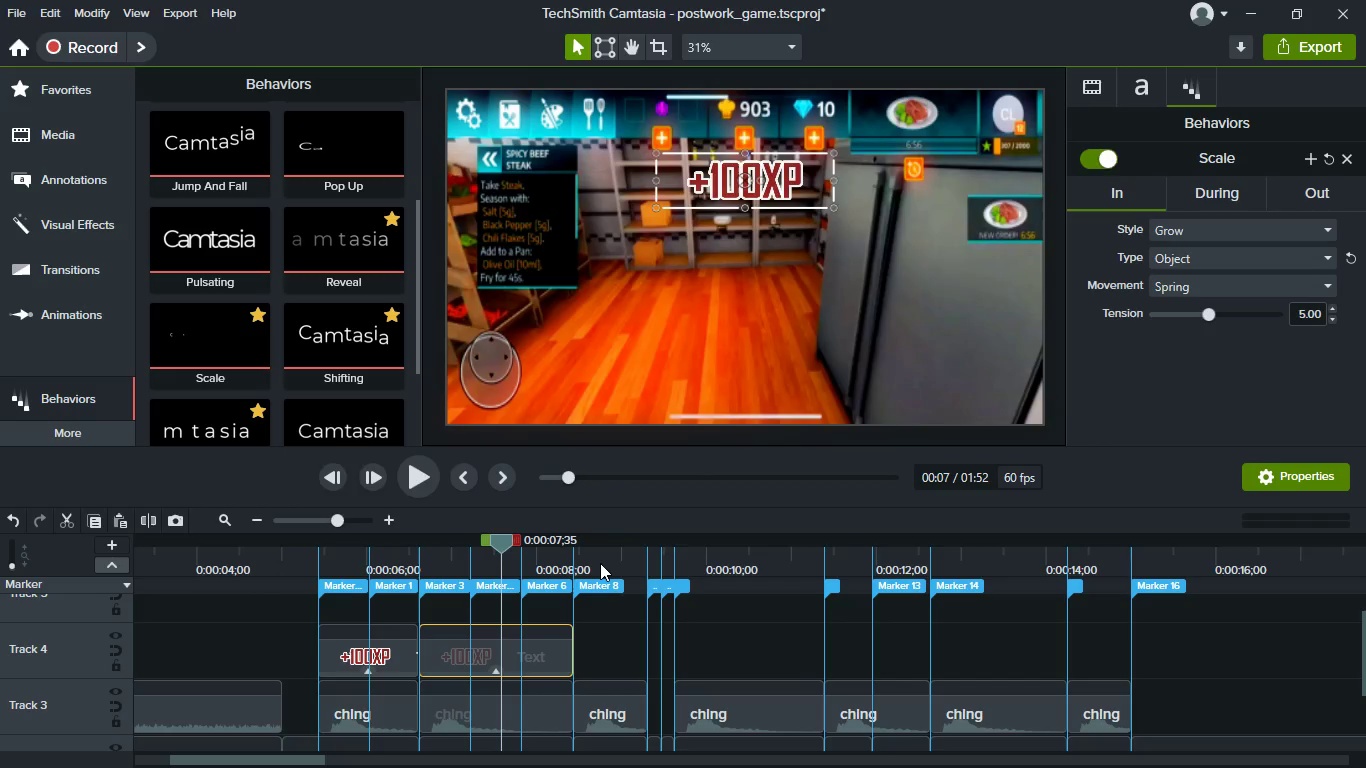 
left_click([600, 563])
 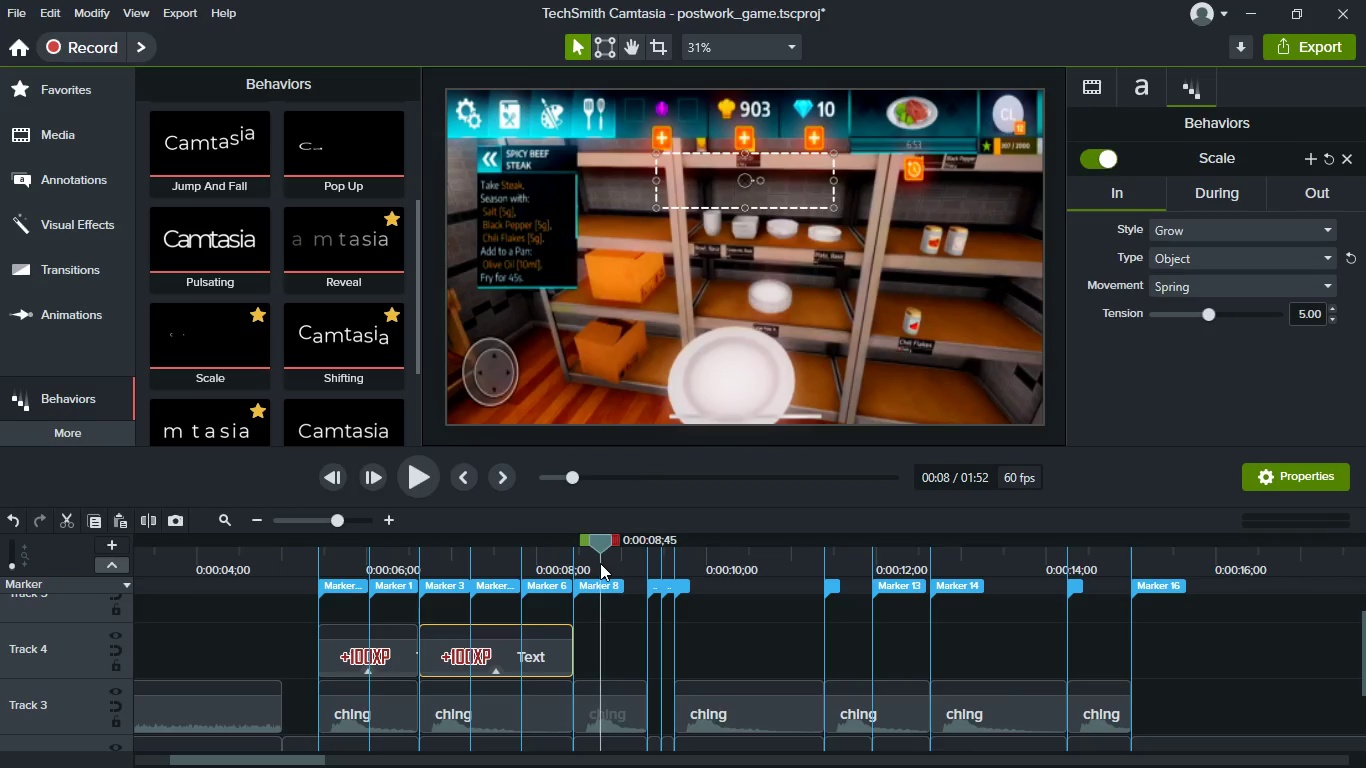 
hold_key(key=ControlLeft, duration=1.5)
 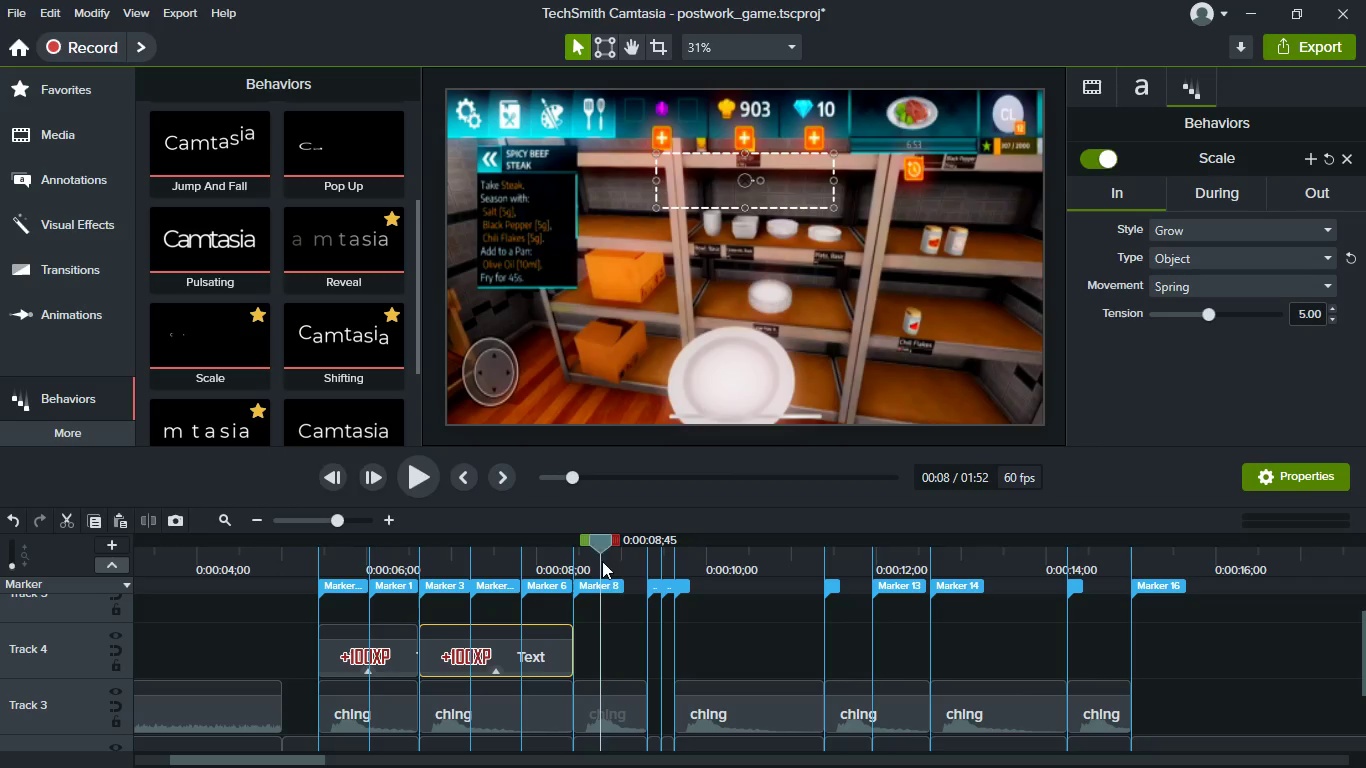 
key(Control+V)
 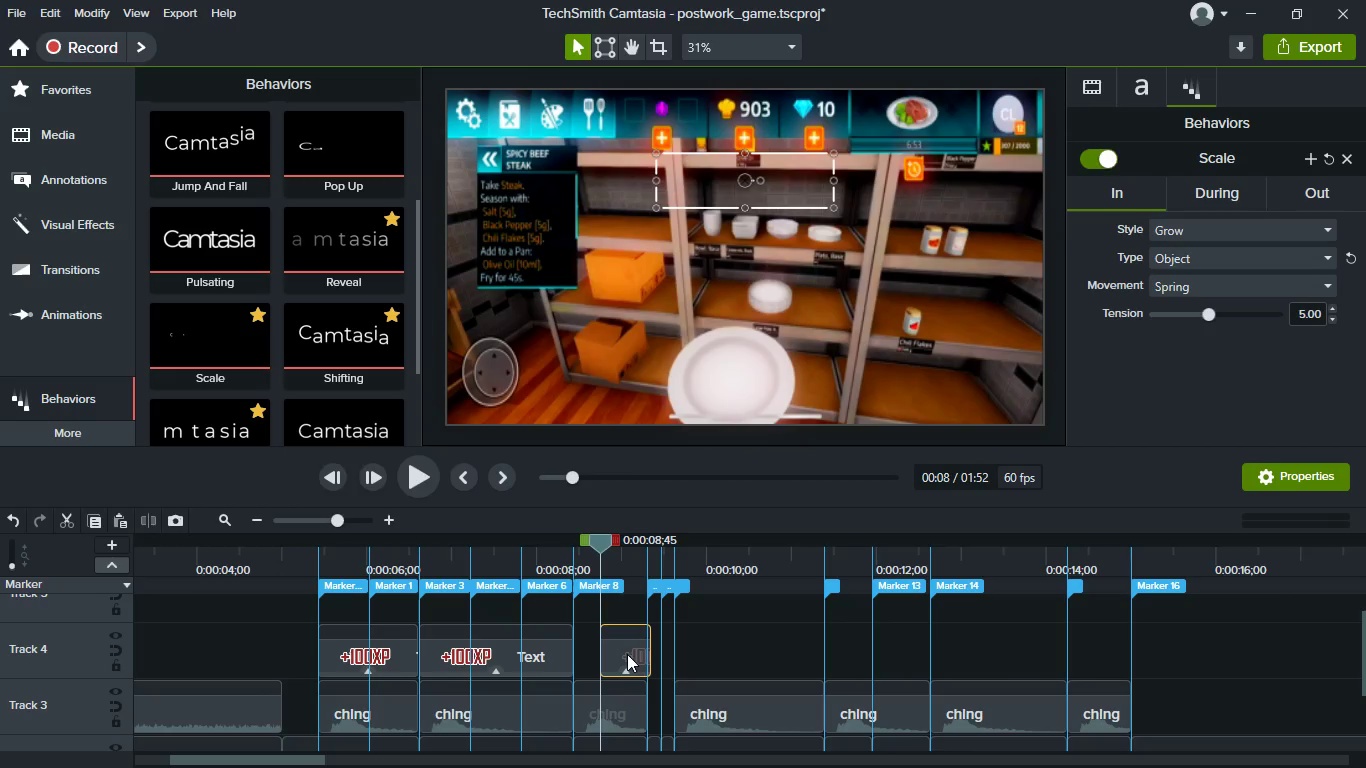 
left_click_drag(start_coordinate=[629, 651], to_coordinate=[597, 649])
 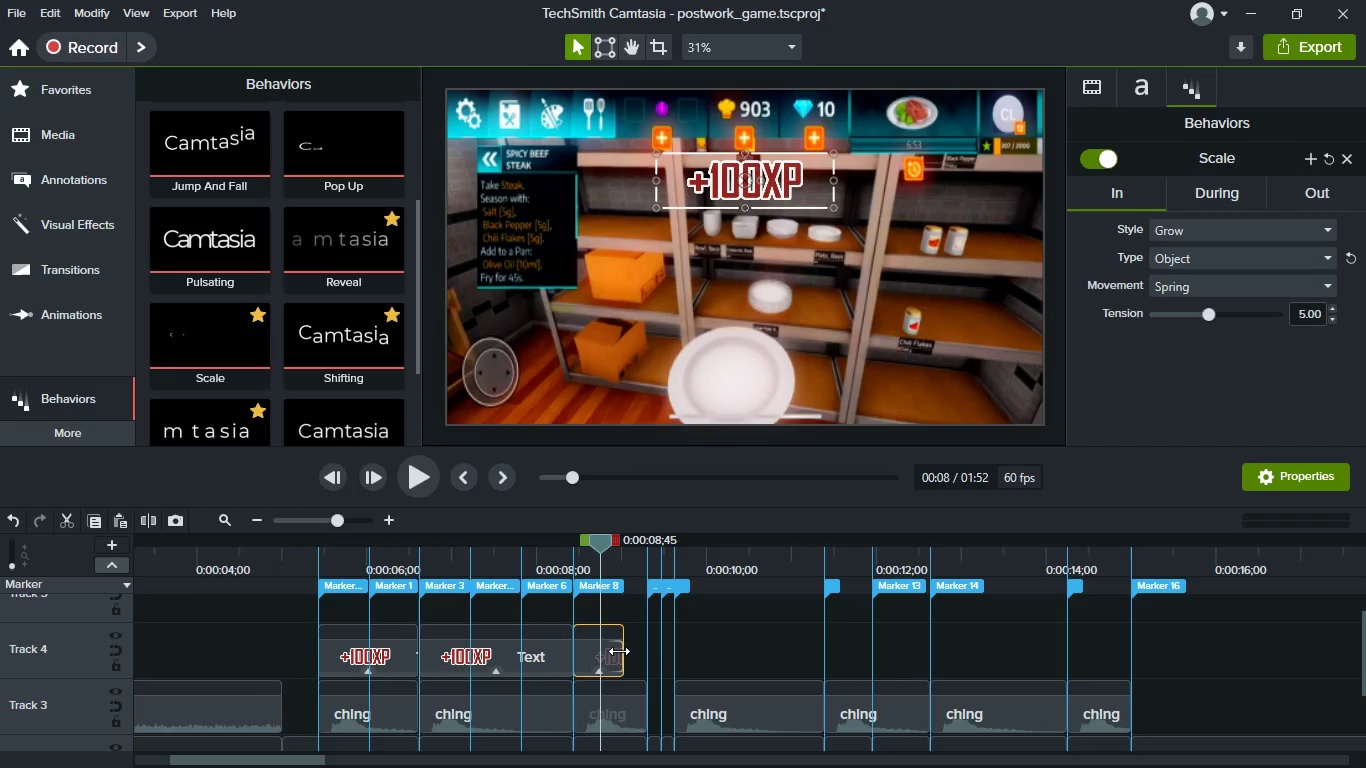 
left_click_drag(start_coordinate=[619, 651], to_coordinate=[642, 656])
 